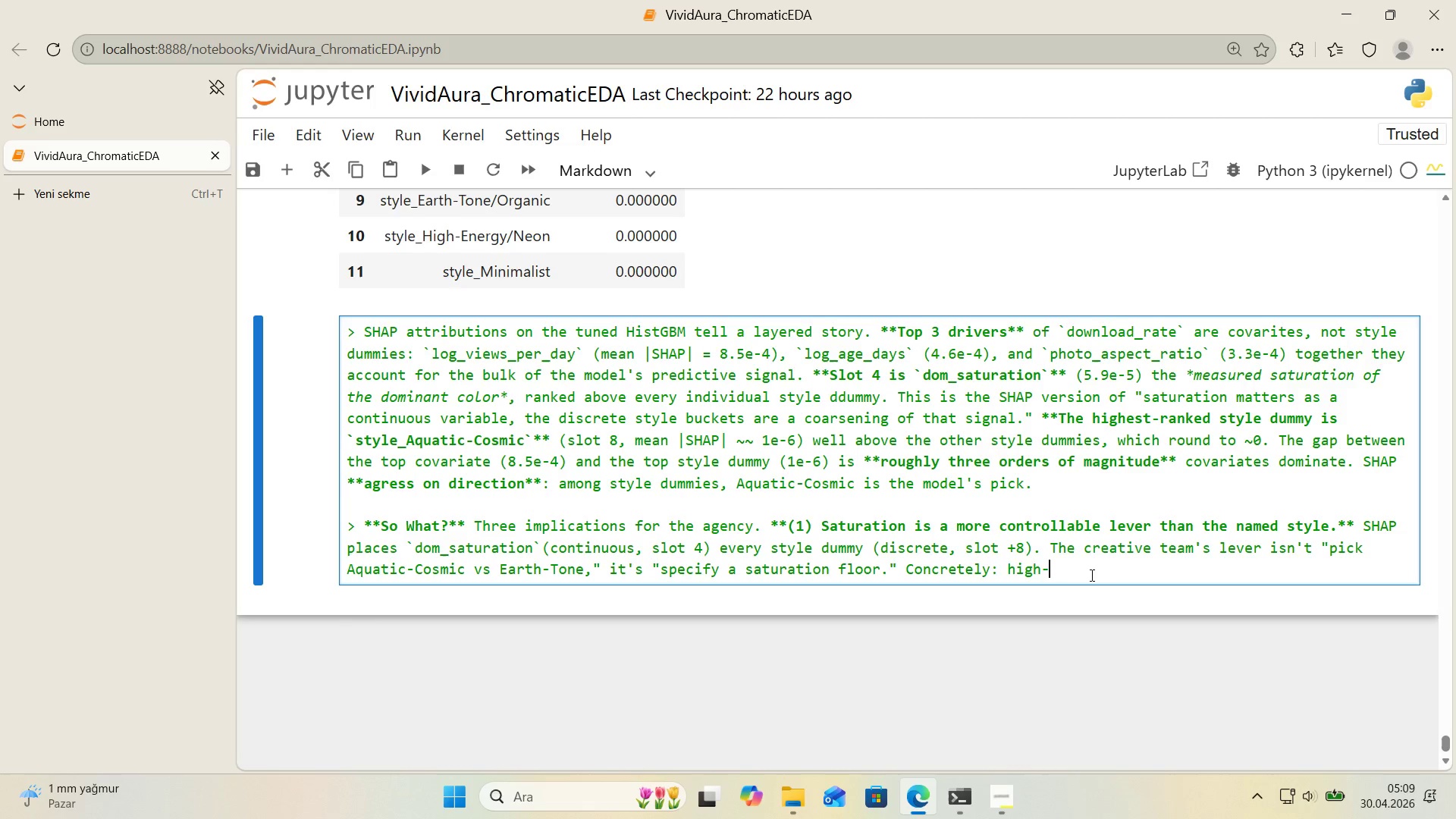 
type(saturat'on Aquat'c)
 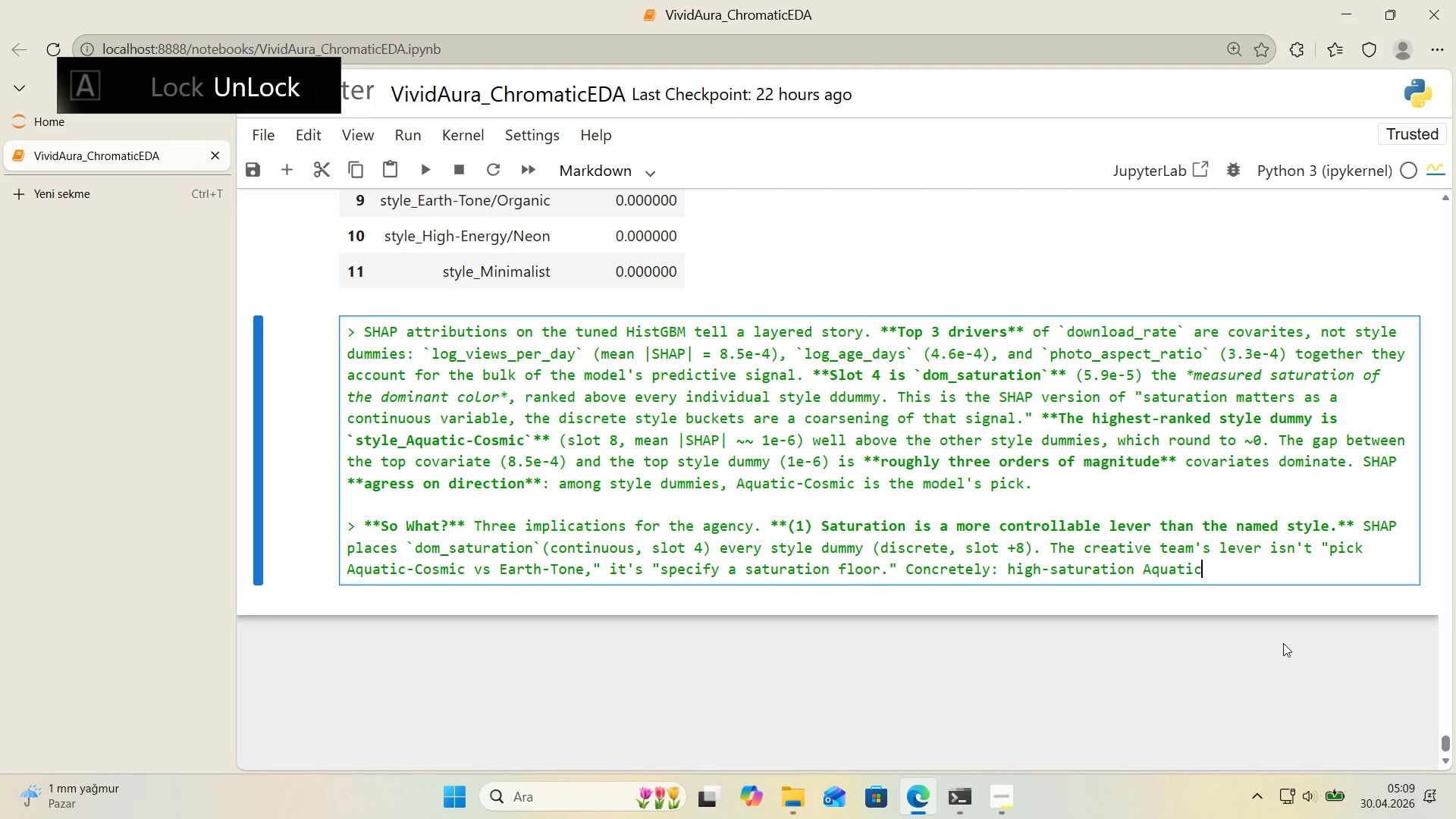 
type(-Cosm'c and h'gh-saturat'on Pastel&Dreamy w'll oute)
key(Backspace)
type(perform low-saturat'on)
 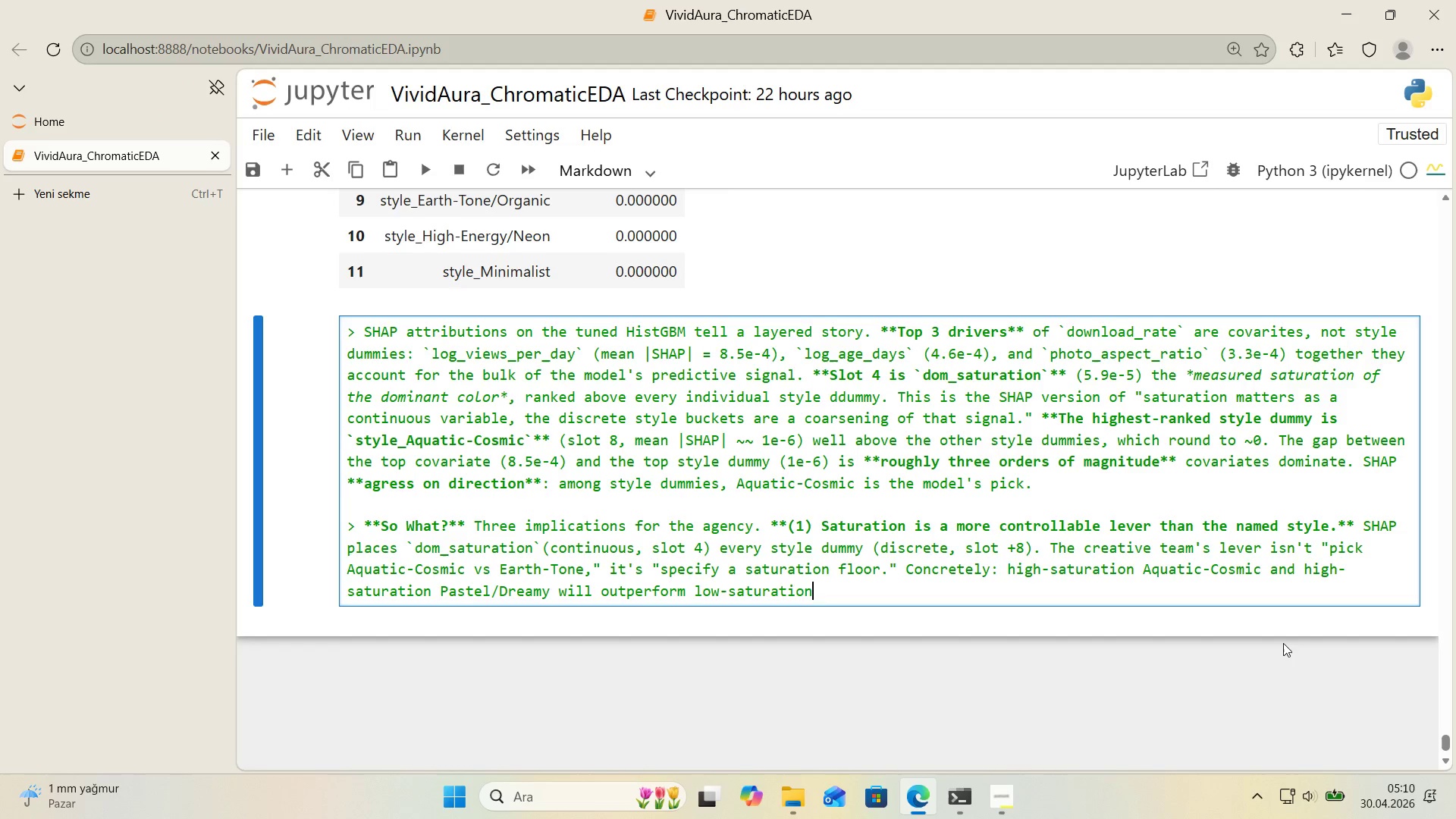 
type( vers'ons of the same labels -)
key(Backspace)
key(Backspace)
type( sa)
key(Backspace)
key(Backspace)
key(Backspace)
type( saturat'on 's the underly'ng s'gnal the h)
key(Backspace)
type(thre)
key(Backspace)
key(Backspace)
type(e labels coarsen)
 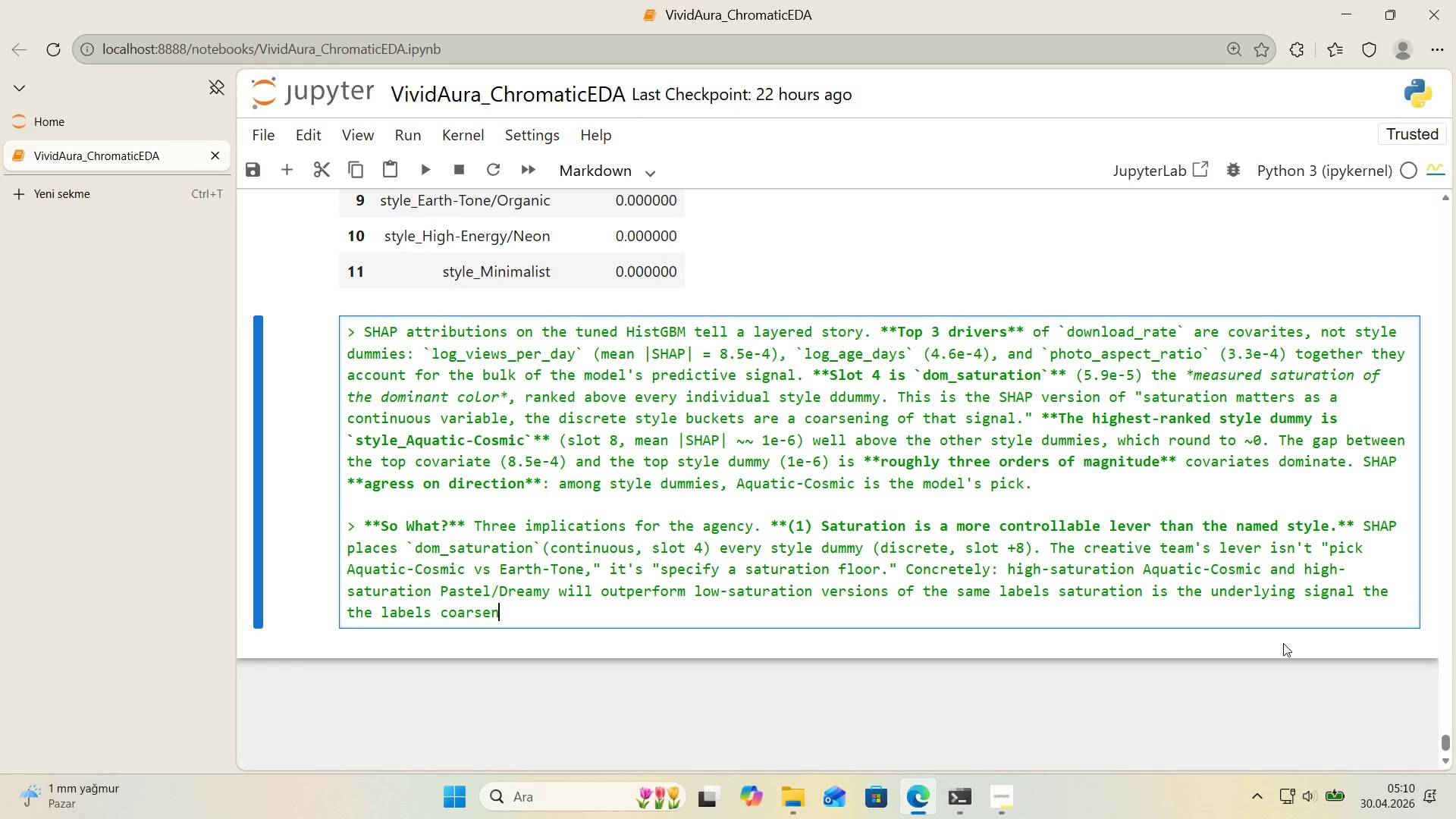 
type(. ***()
 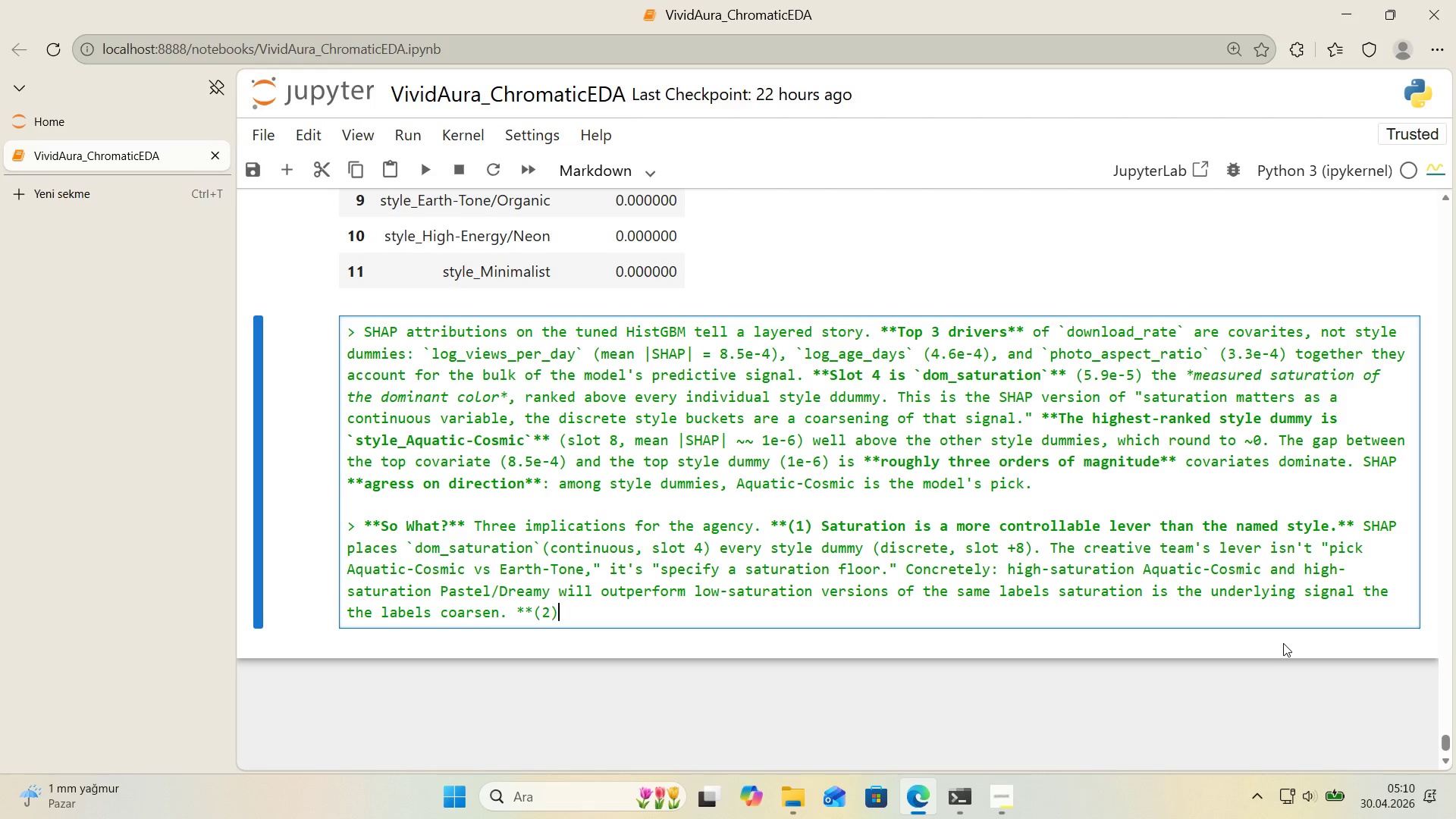 
 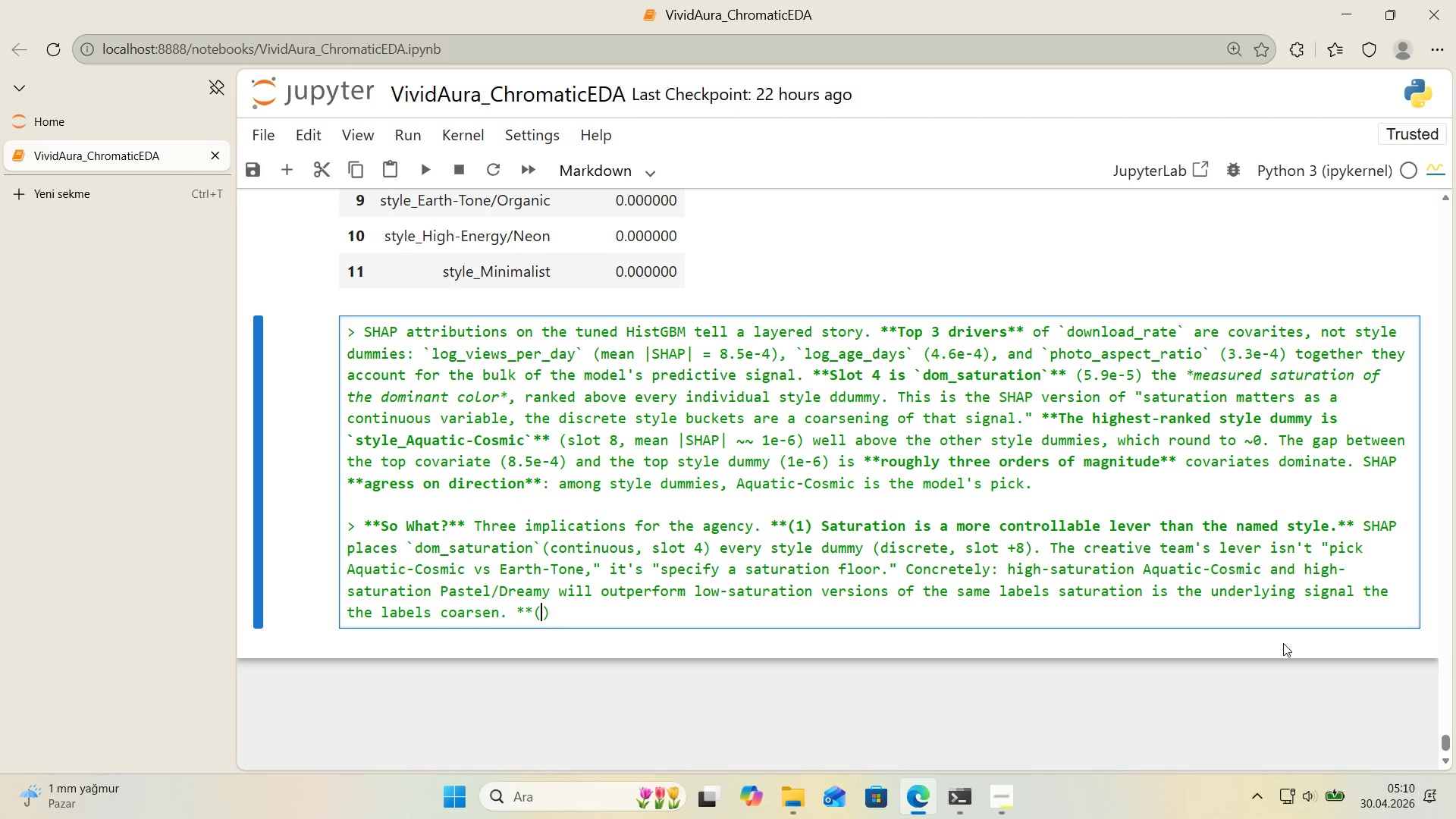 
key(ArrowLeft)
 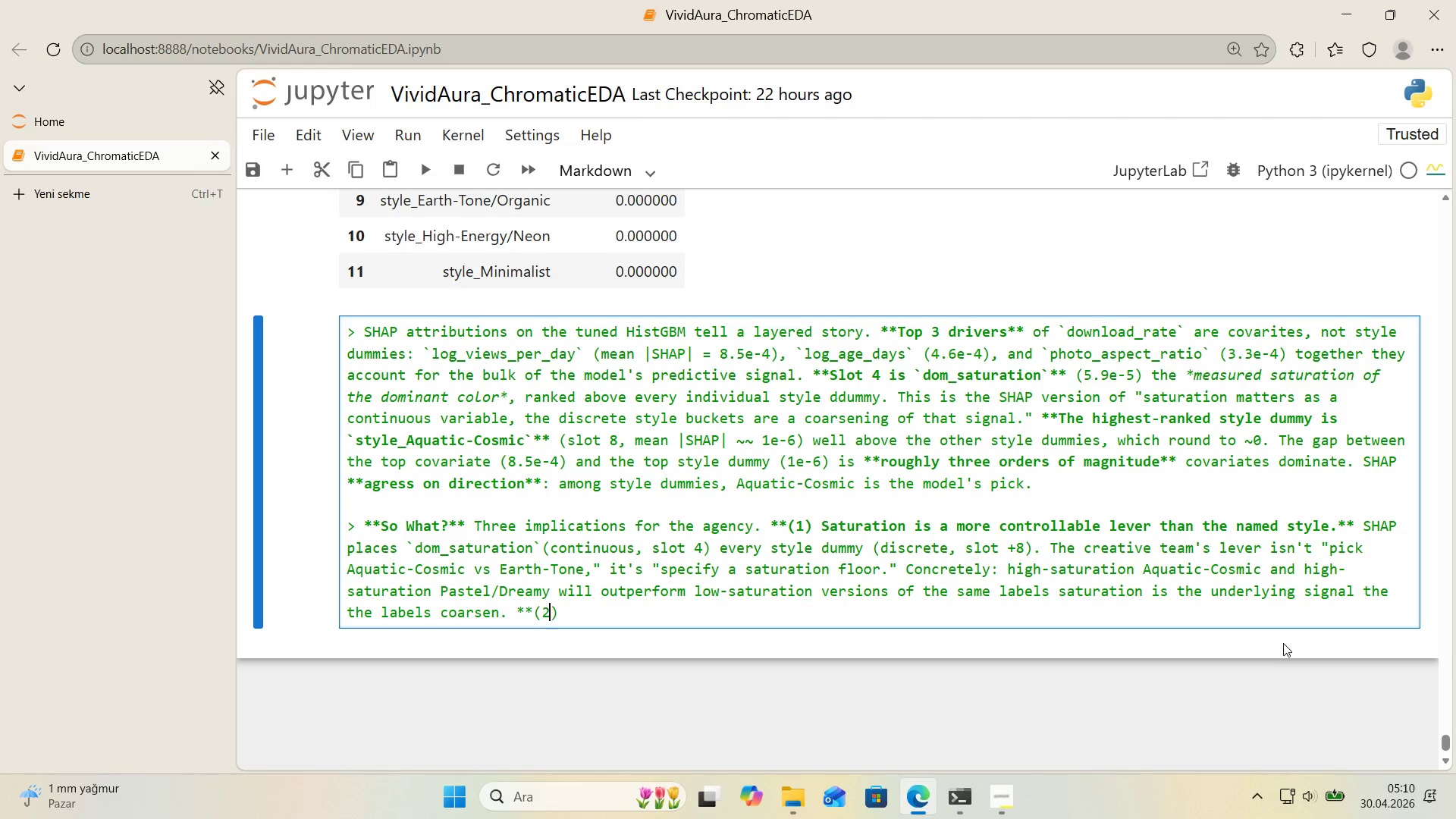 
key(2)
 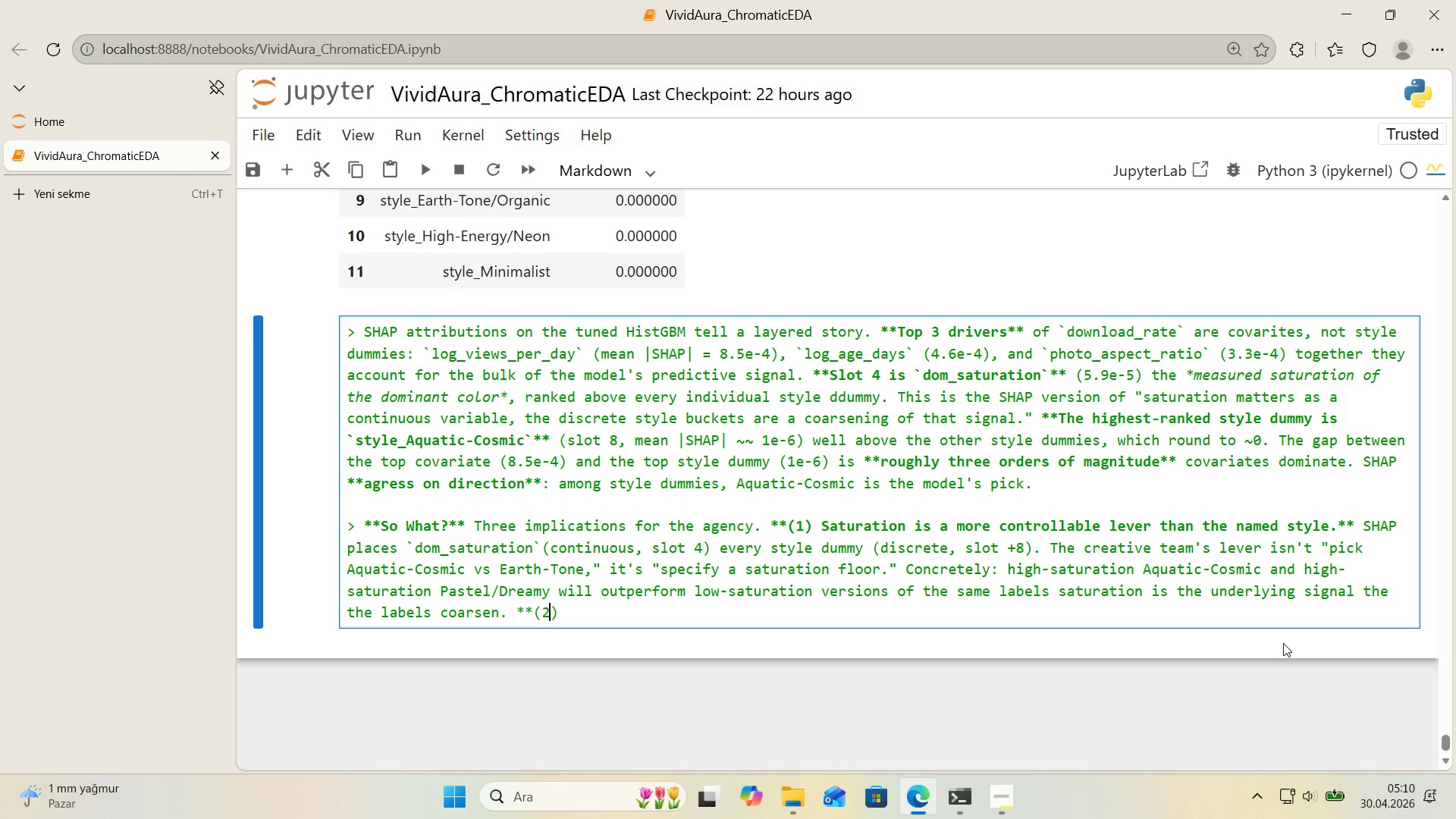 
key(ArrowRight)
 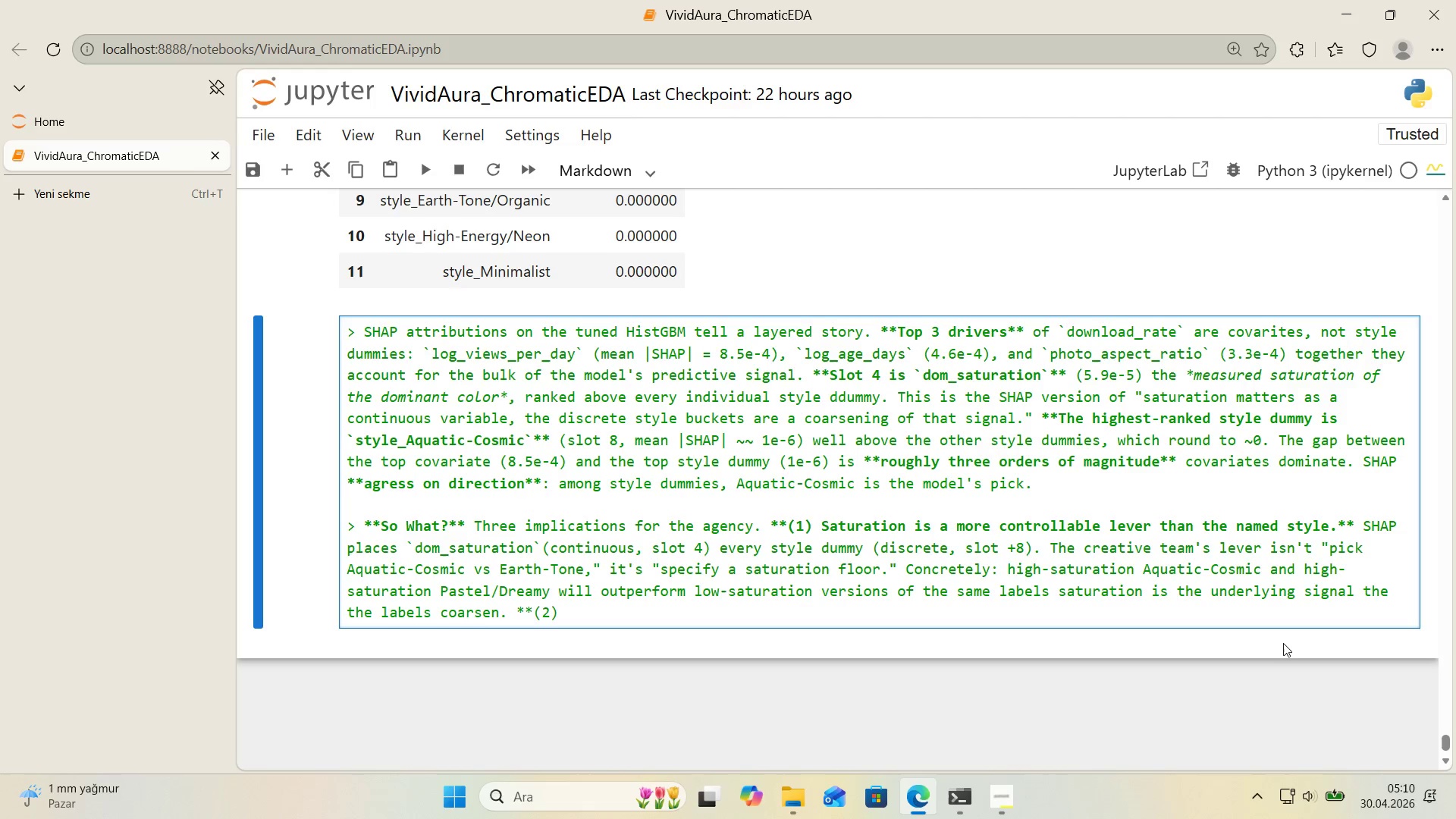 
type( Format and reach matter more than pla)
key(Backspace)
key(Backspace)
type(alette.**)
 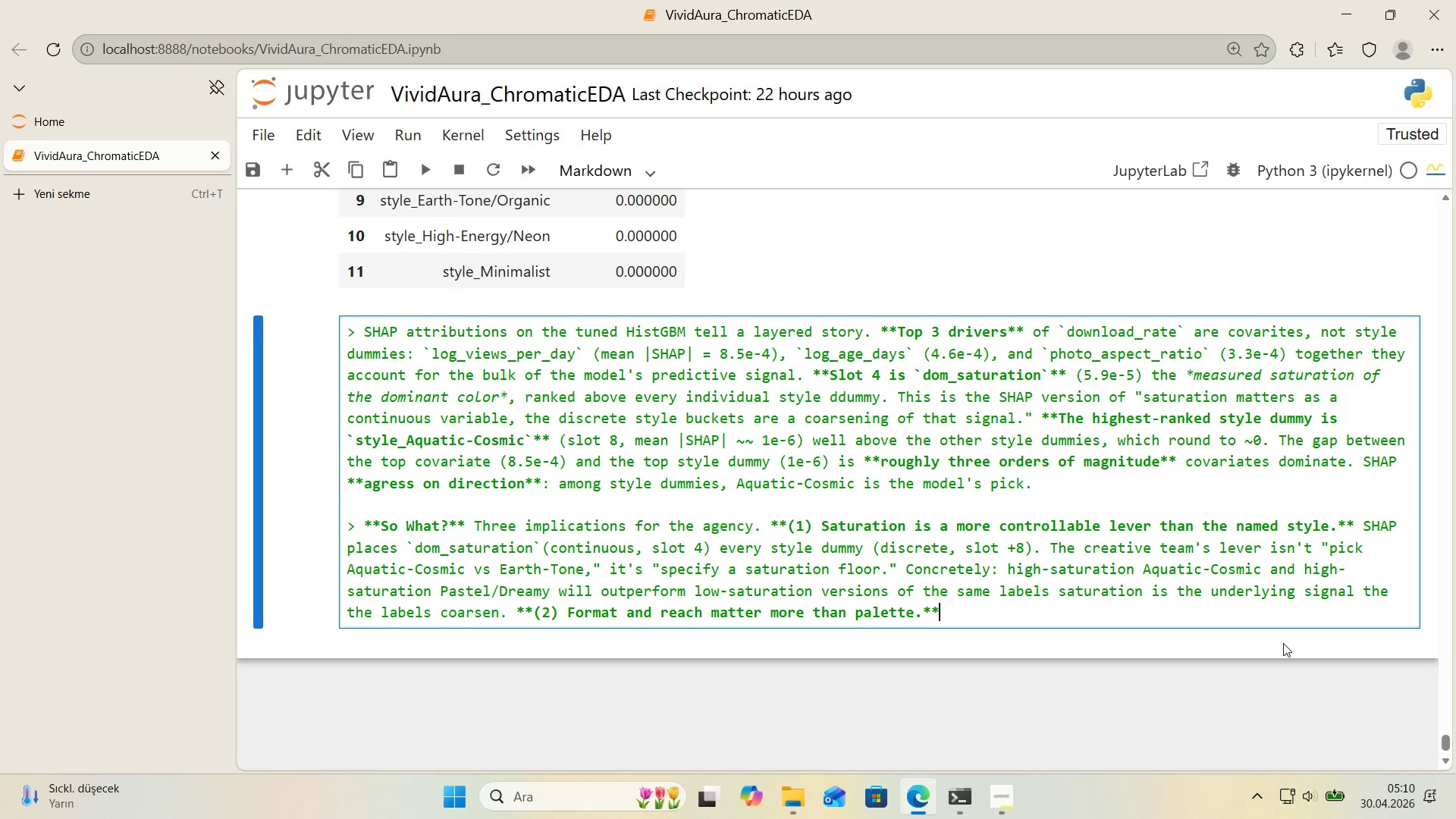 
type( Three of the top four features *()
 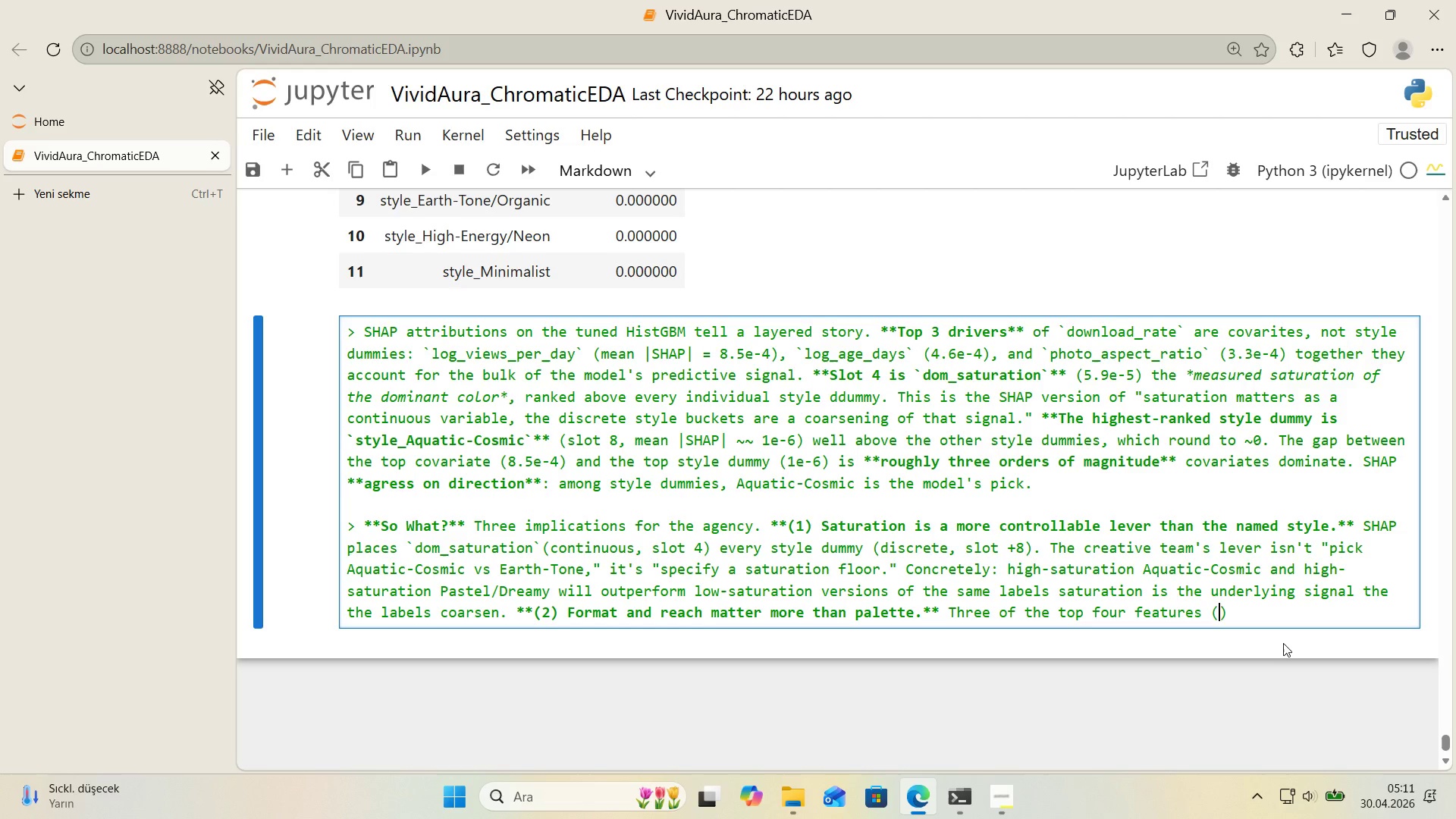 
 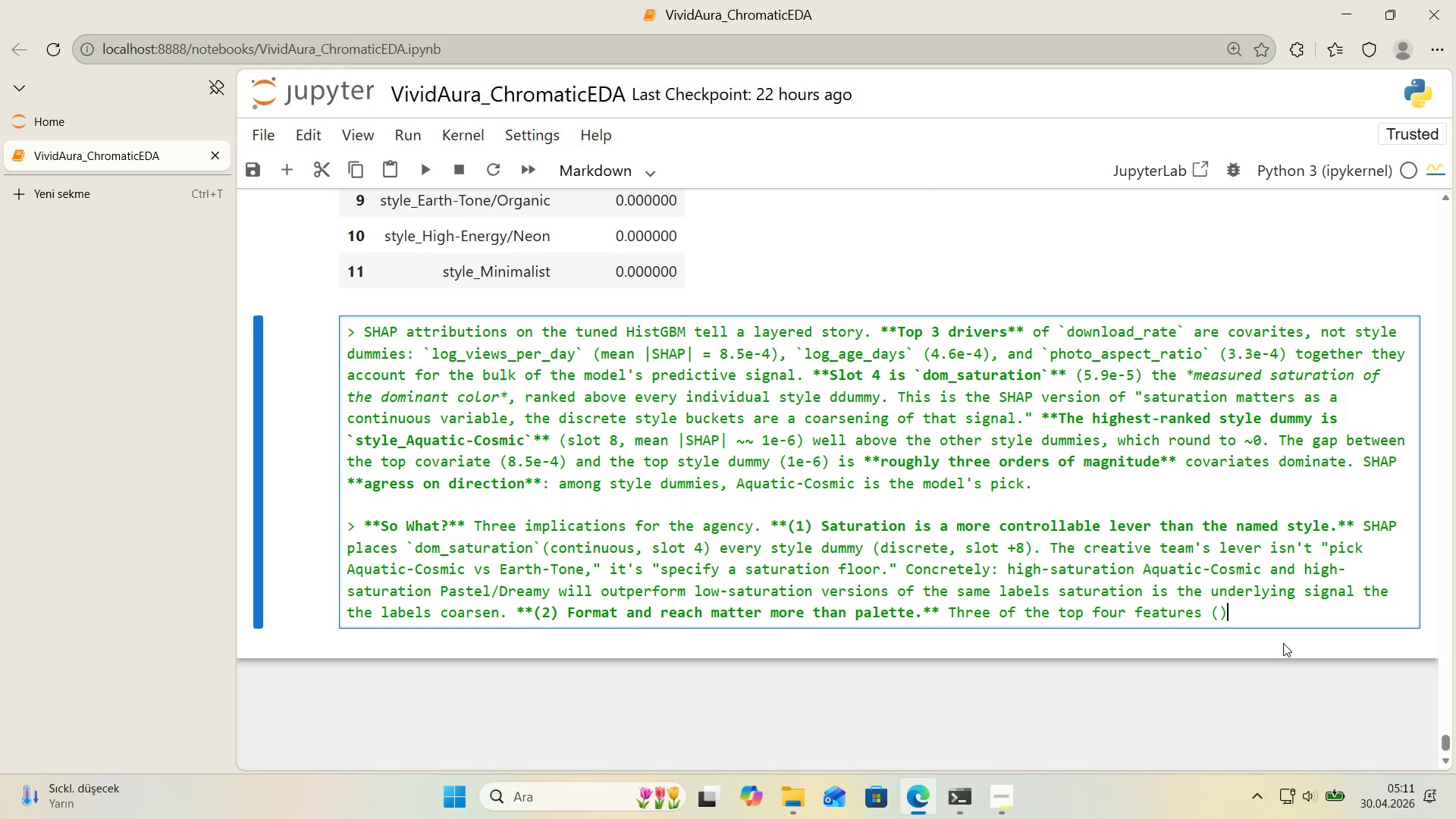 
key(ArrowLeft)
 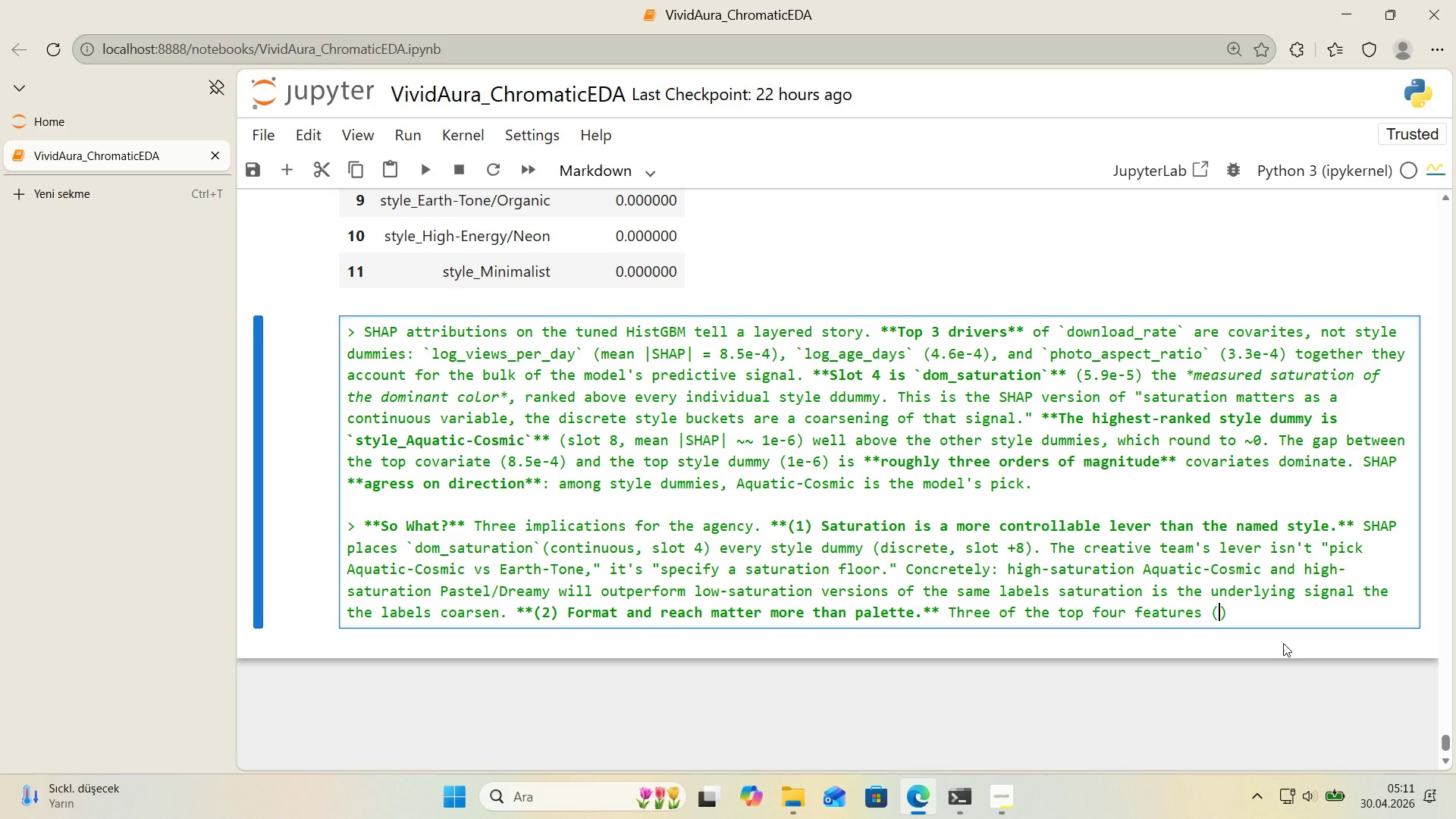 
key(Alt+Control+Comma)
 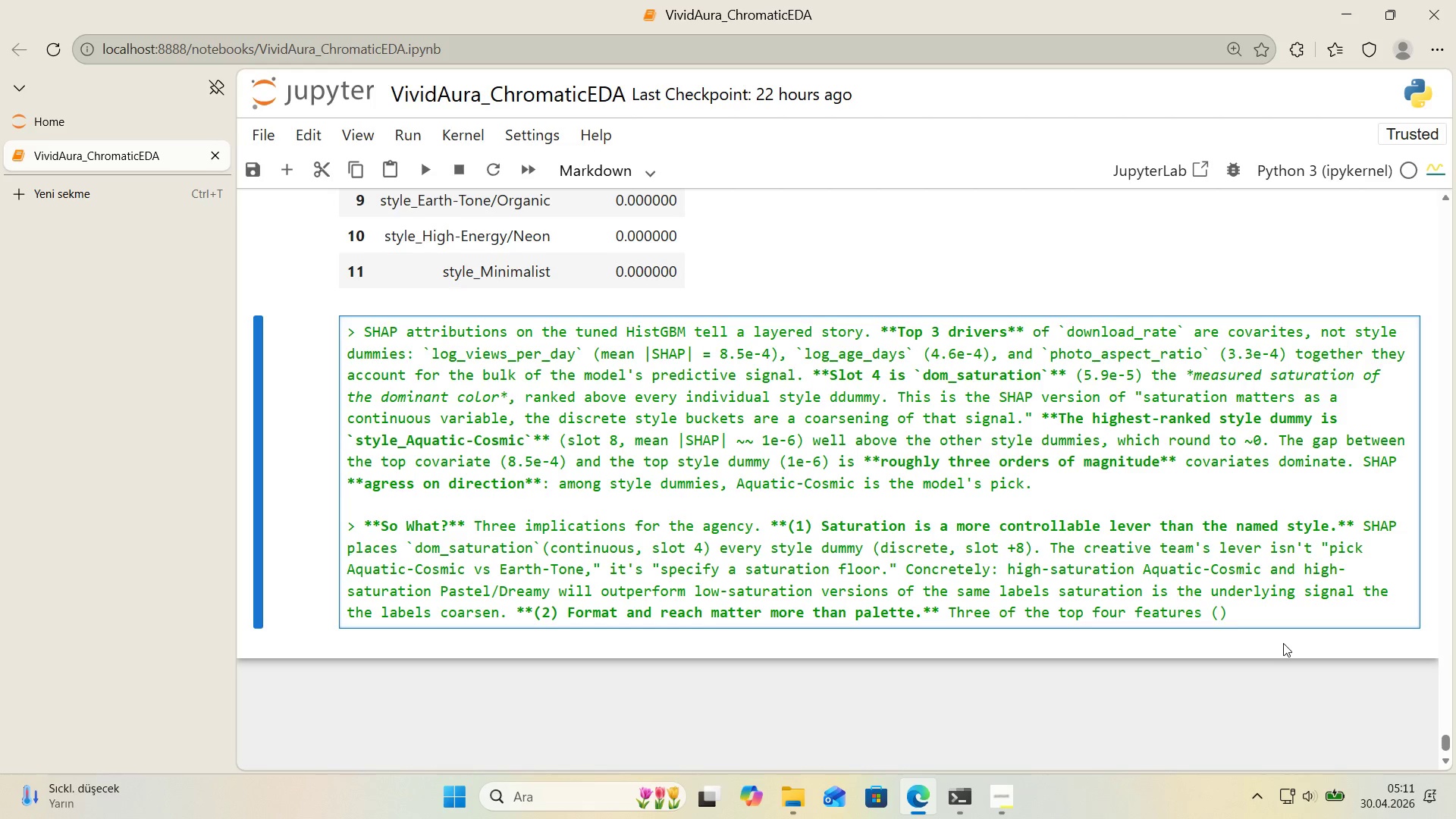 
key(Alt+Control+Comma)
 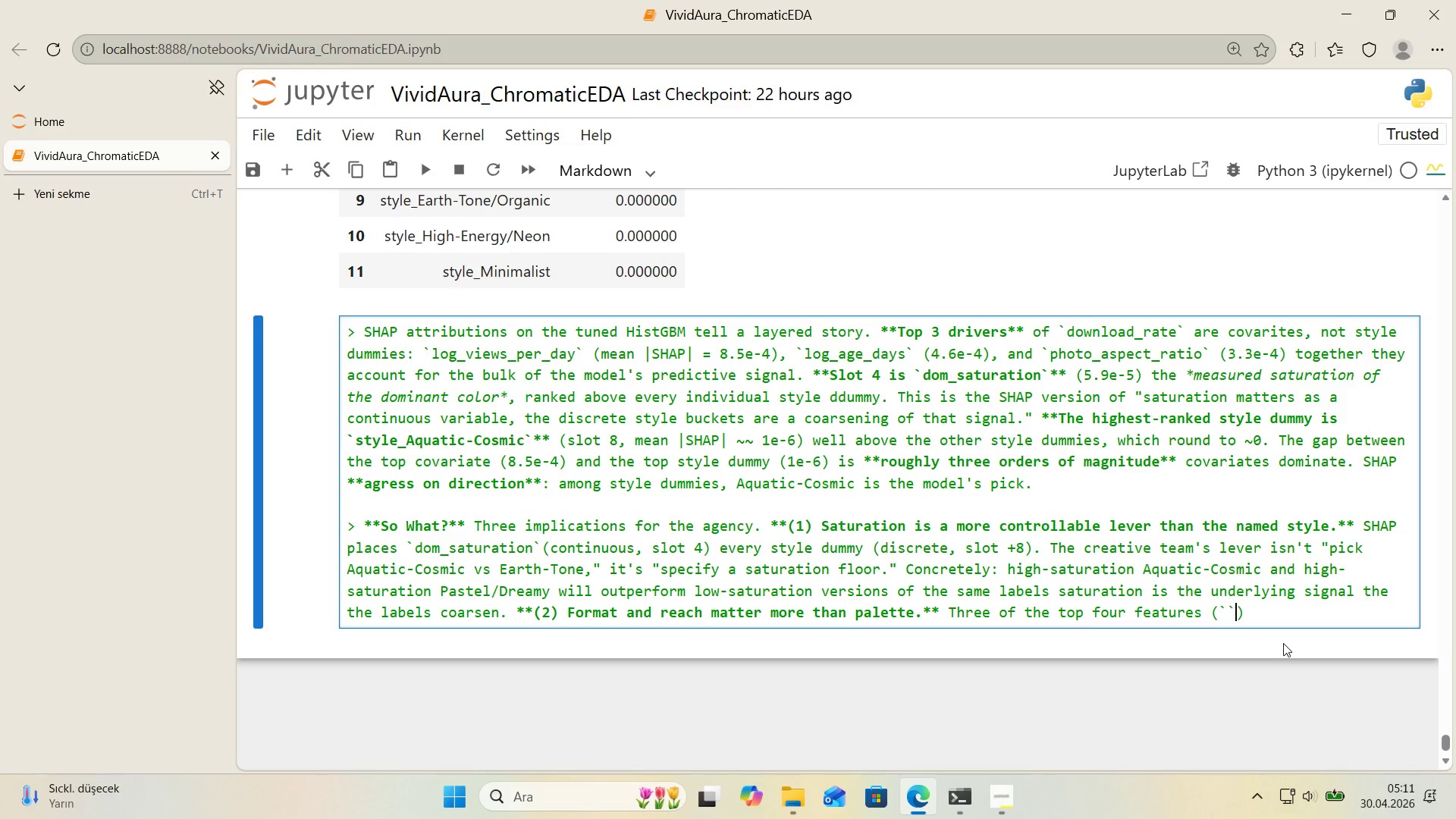 
key(Control+ControlRight)
 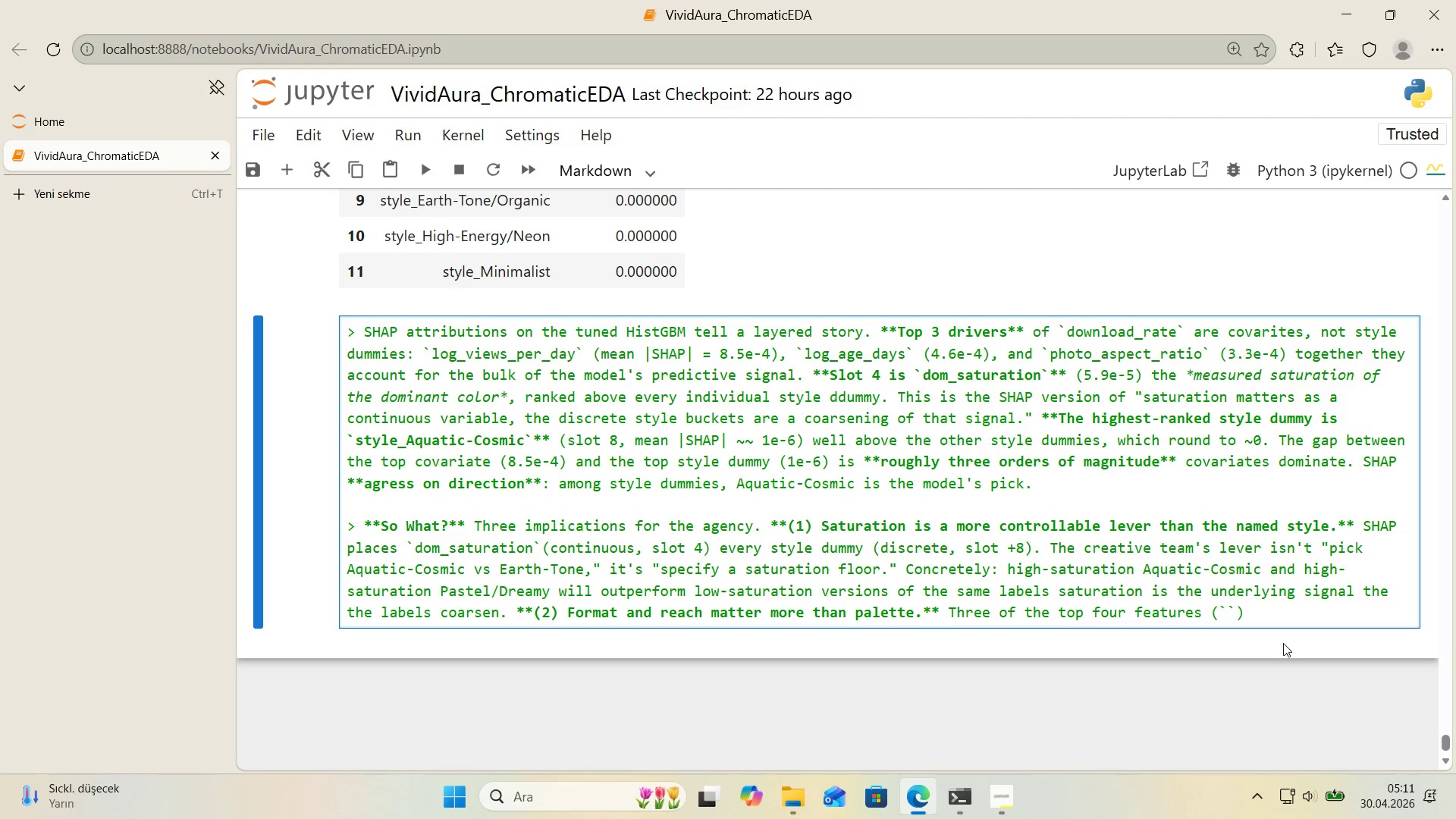 
key(ArrowLeft)
 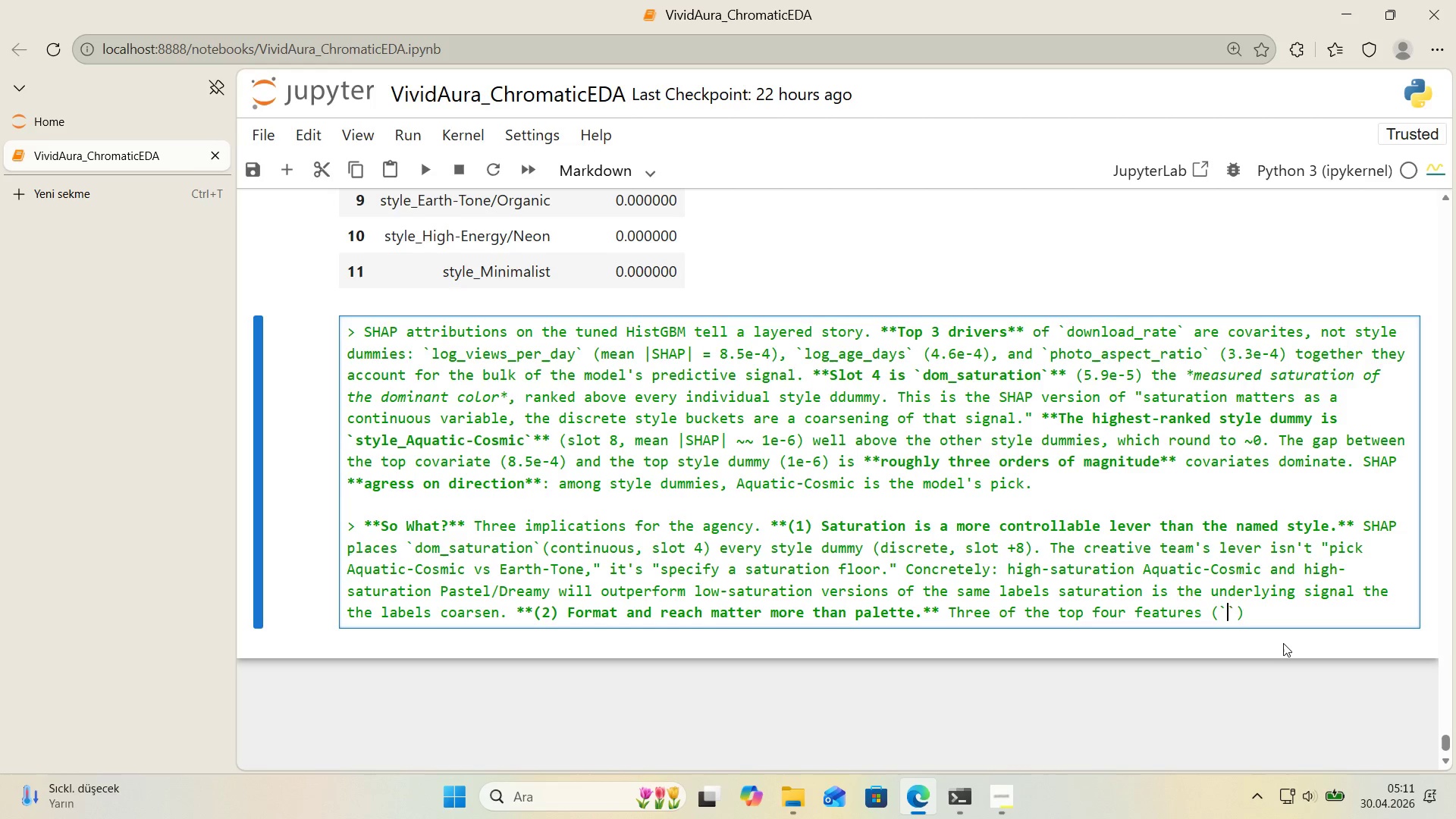 
type(log_v'ews_per_day)
 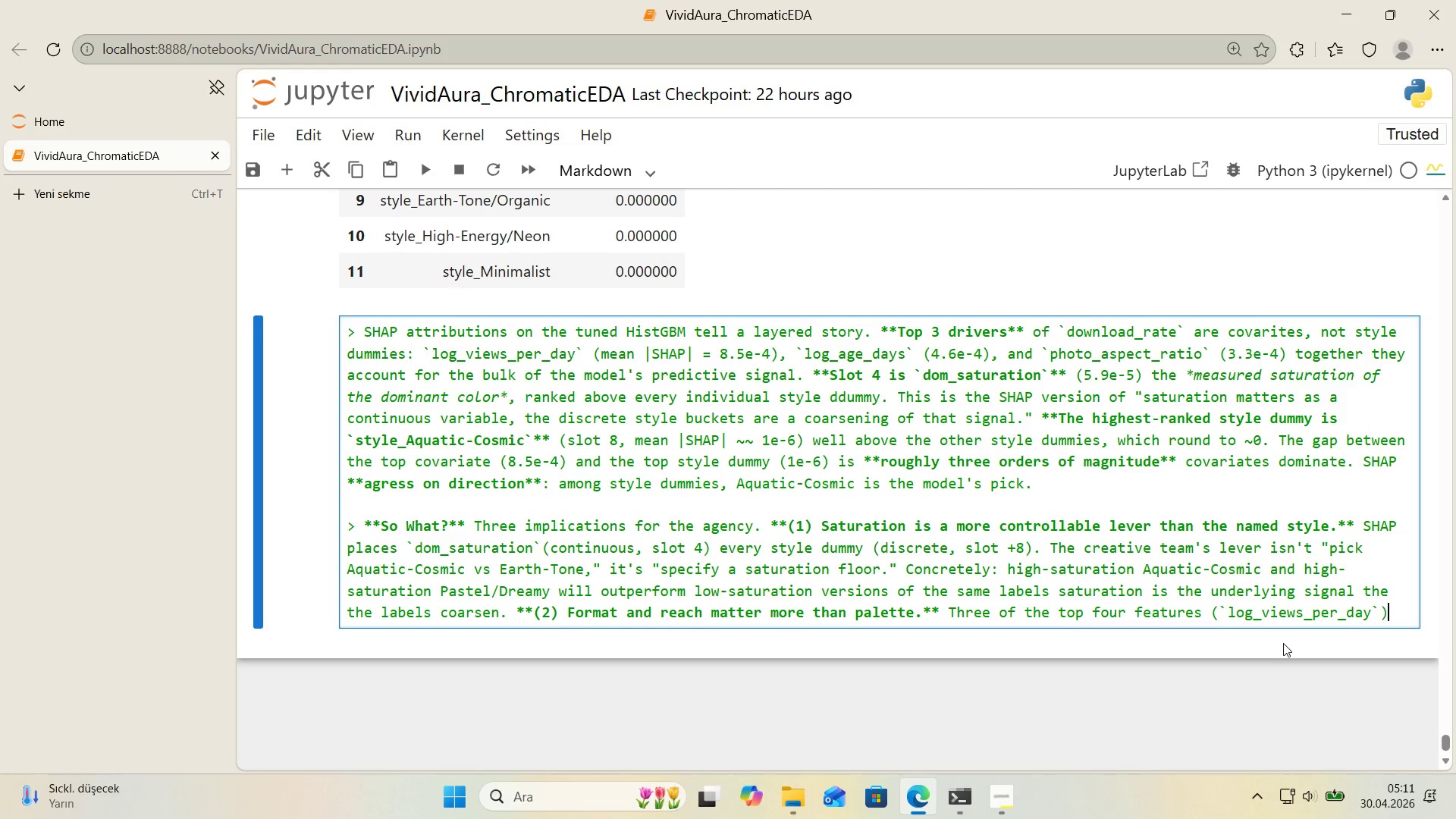 
 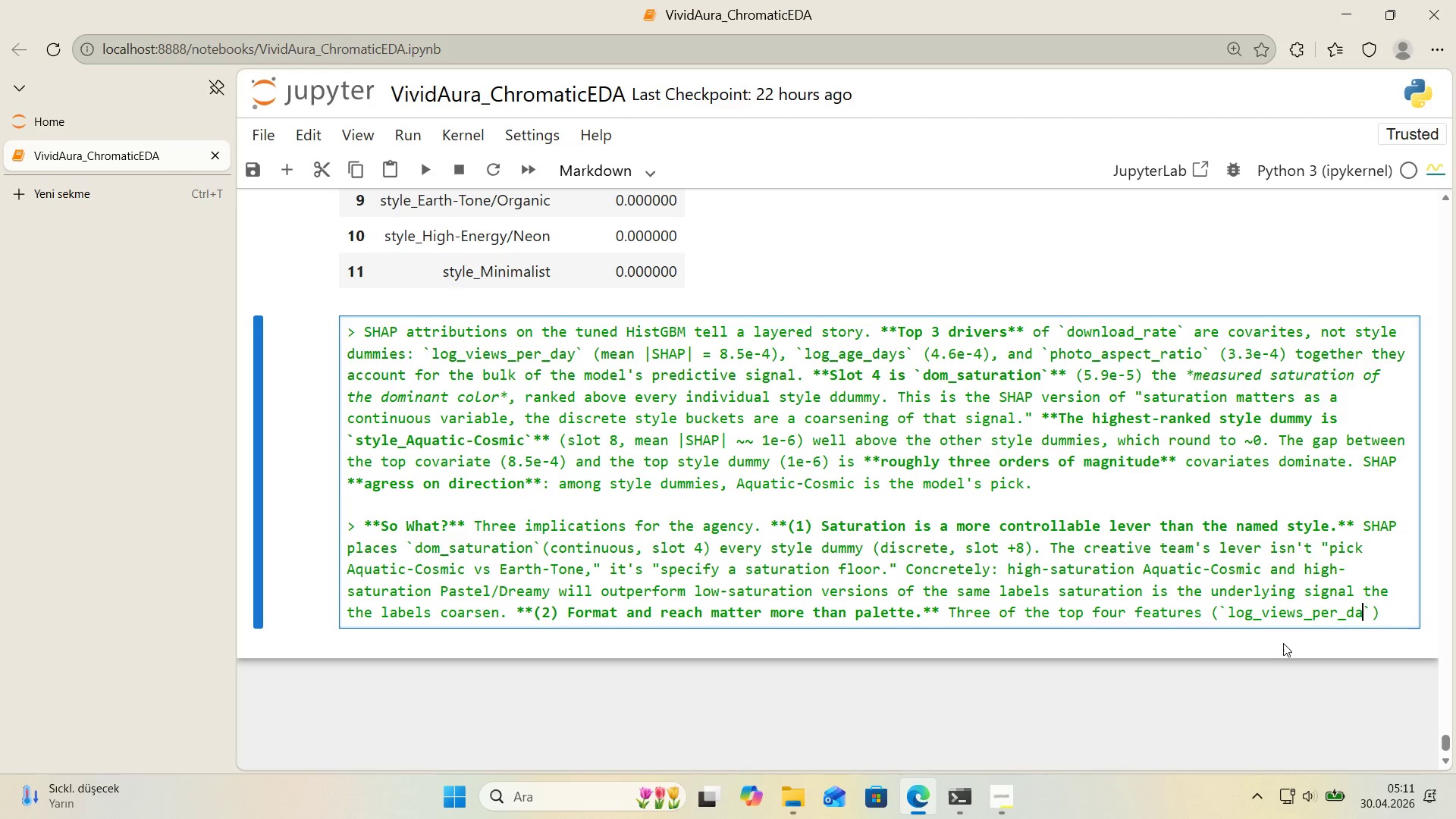 
key(ArrowRight)
 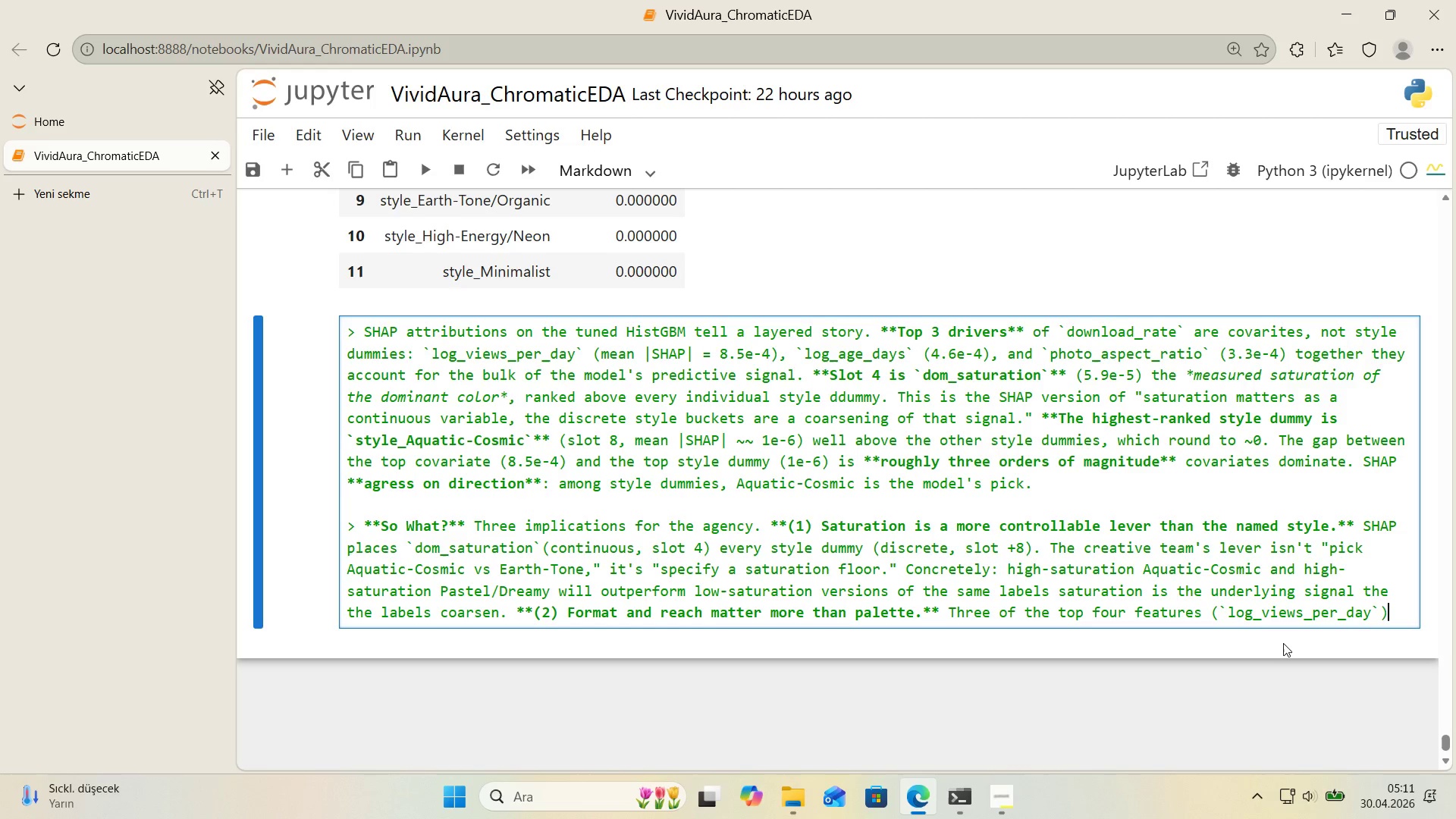 
key(ArrowRight)
 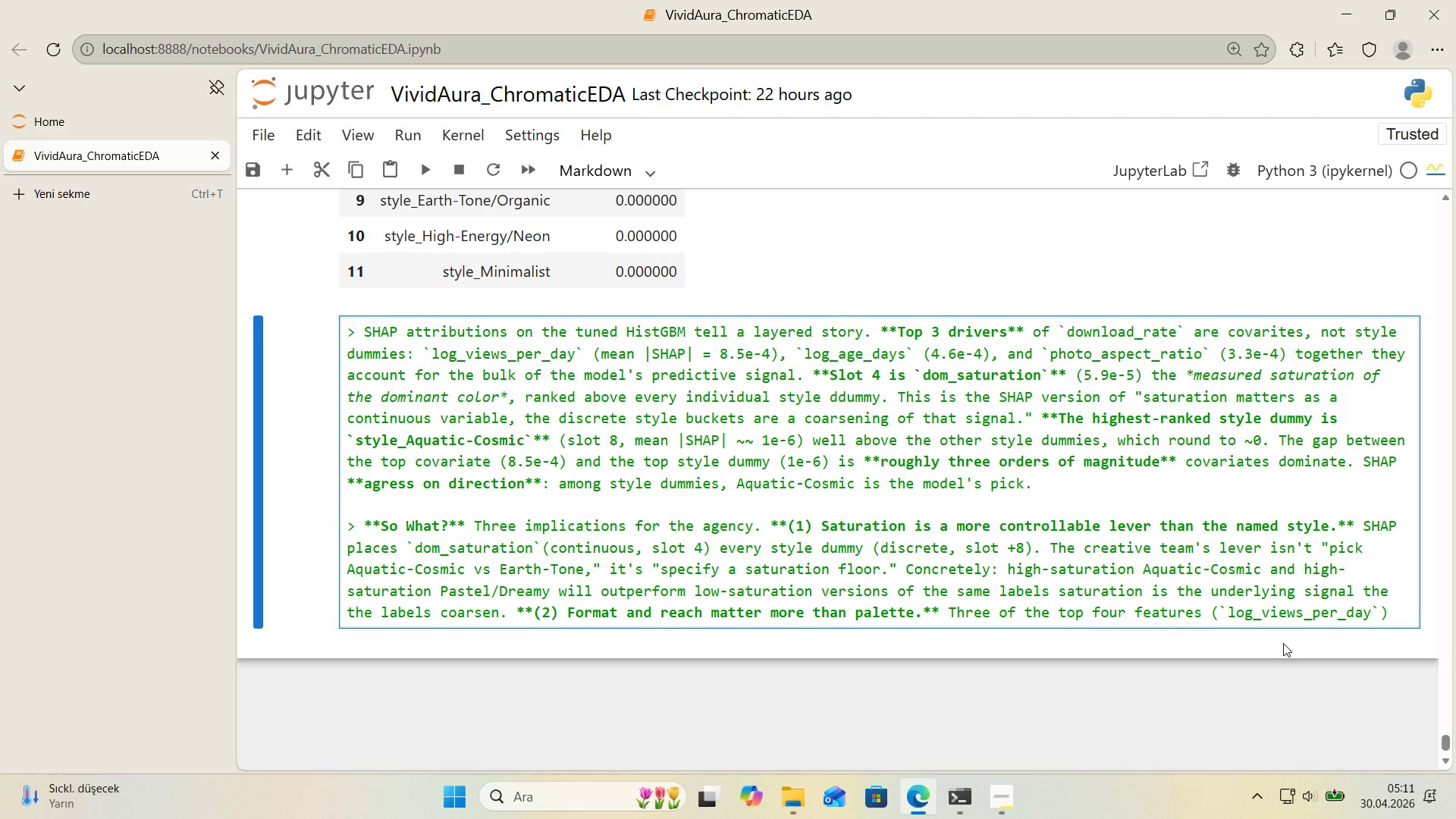 
key(ArrowLeft)
 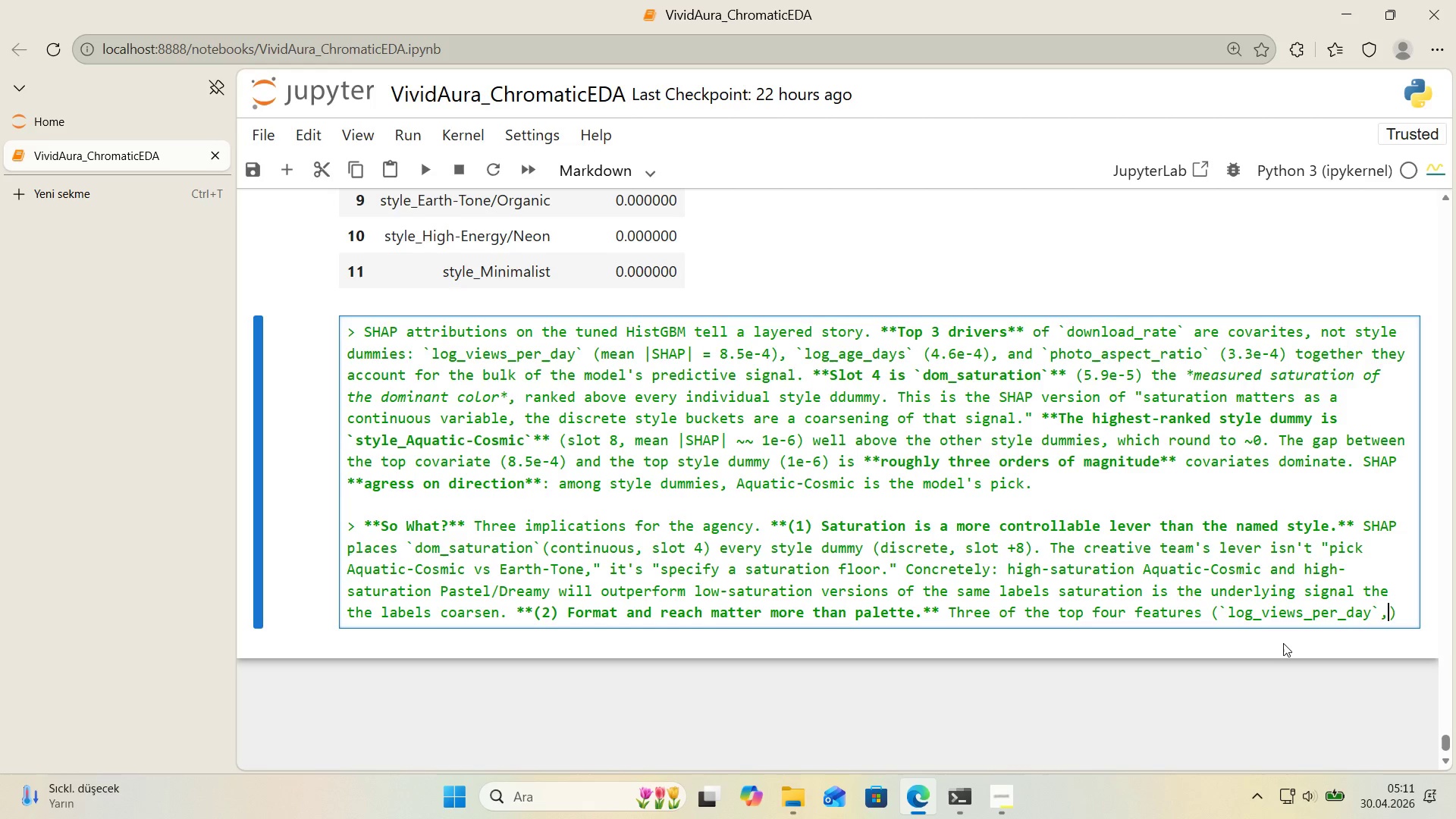 
type(, @@)
 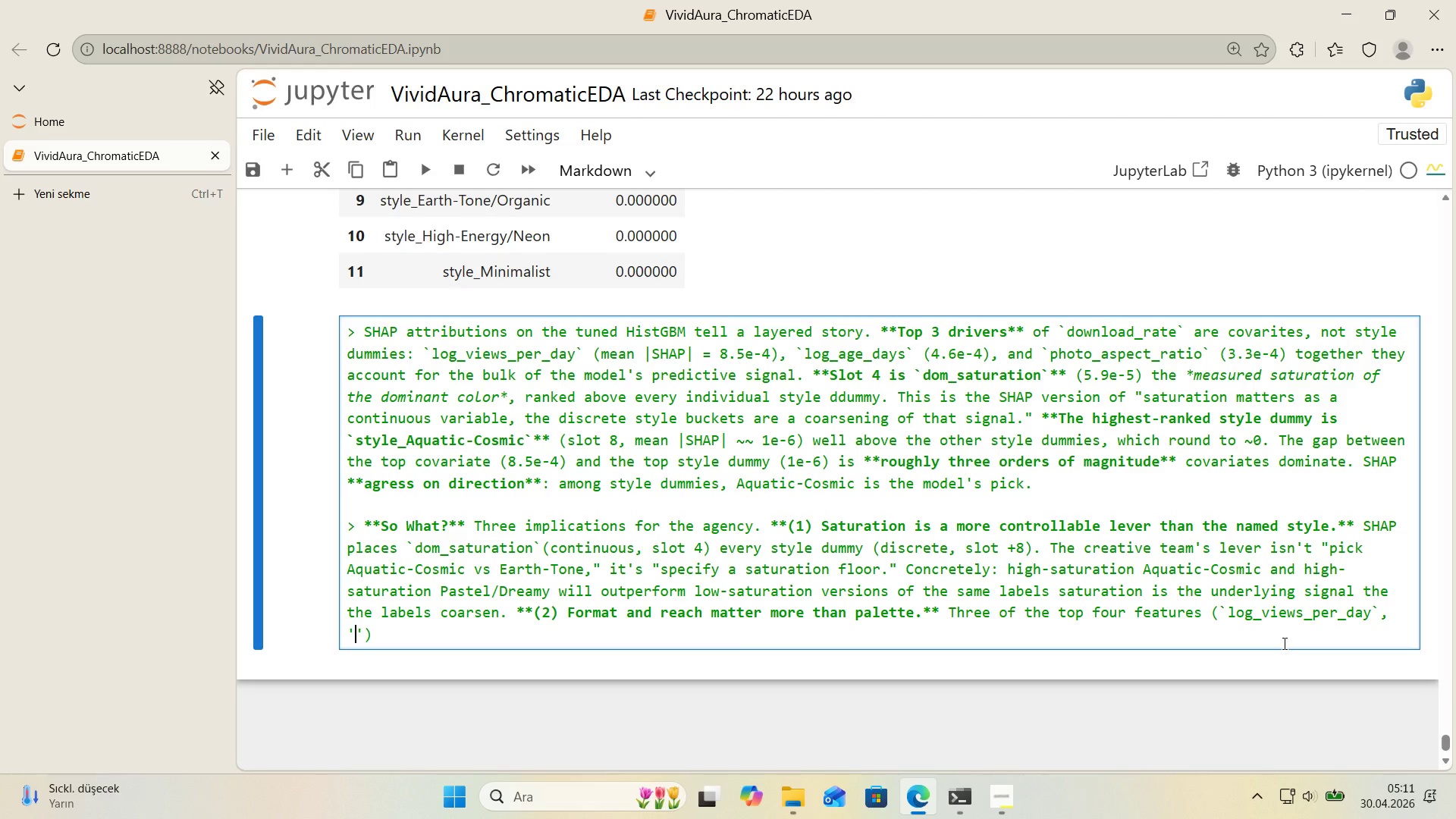 
 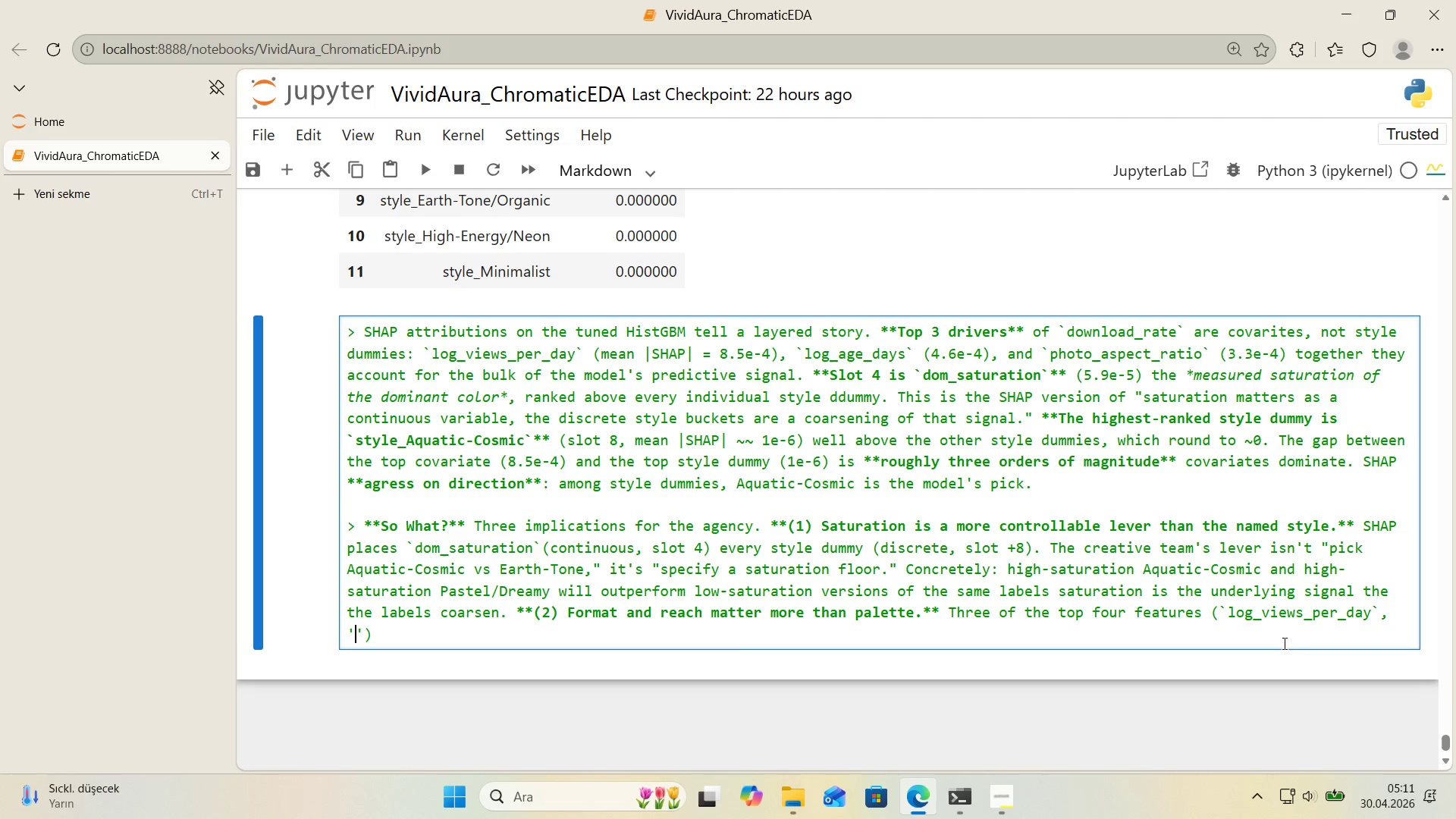 
key(ArrowLeft)
 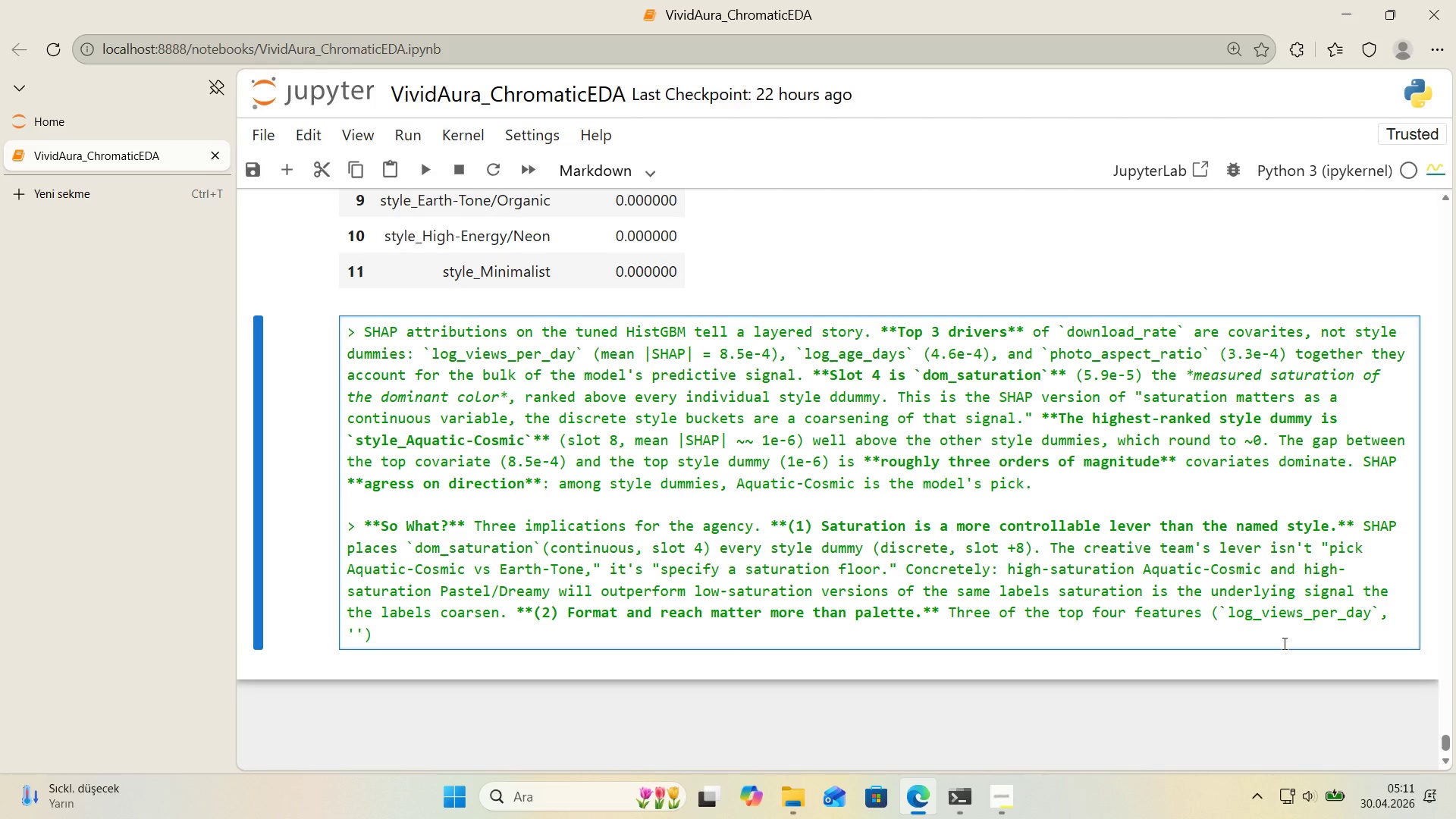 
type(log_age_days)
 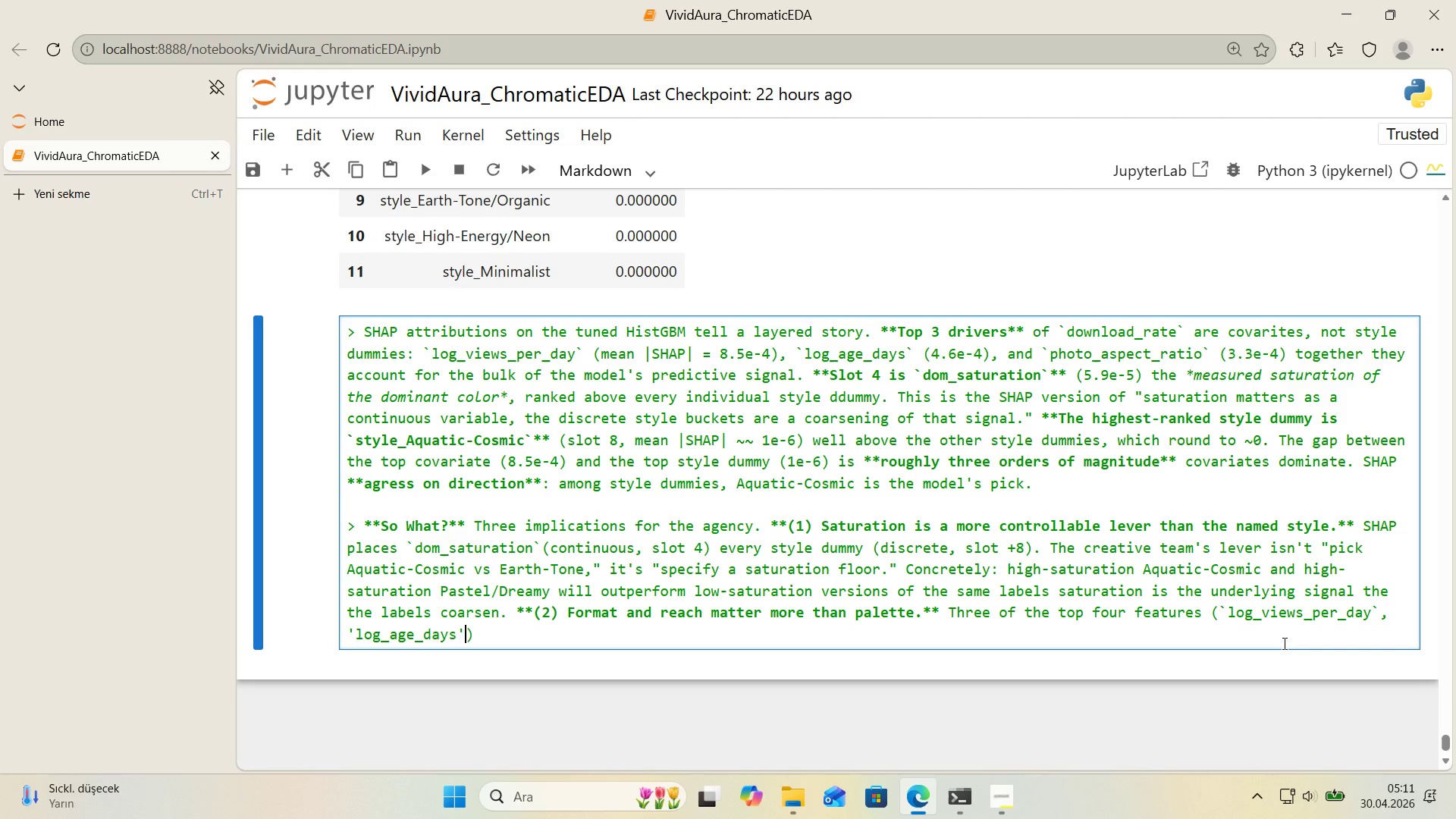 
key(ArrowRight)
 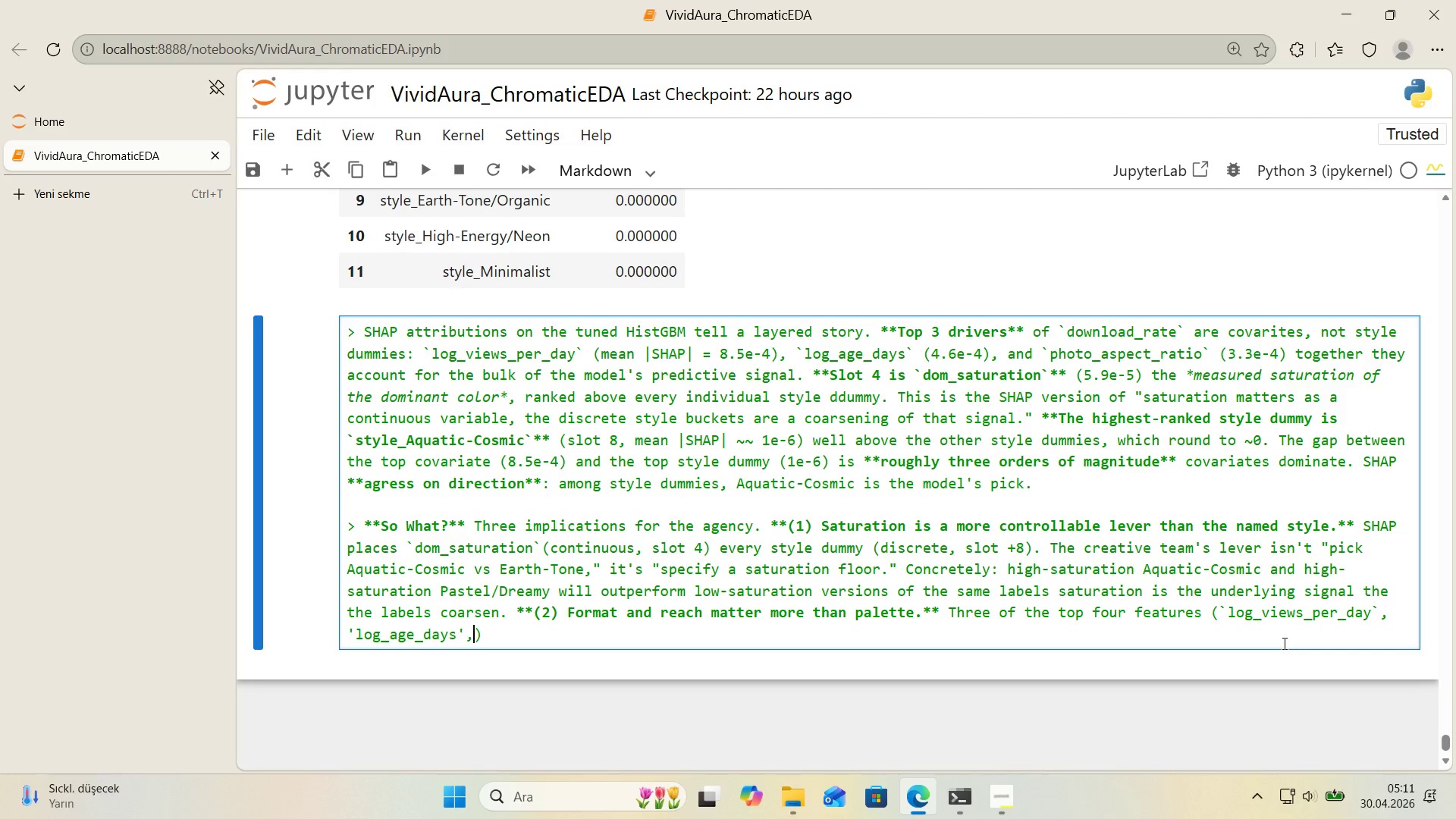 
type(, @@)
 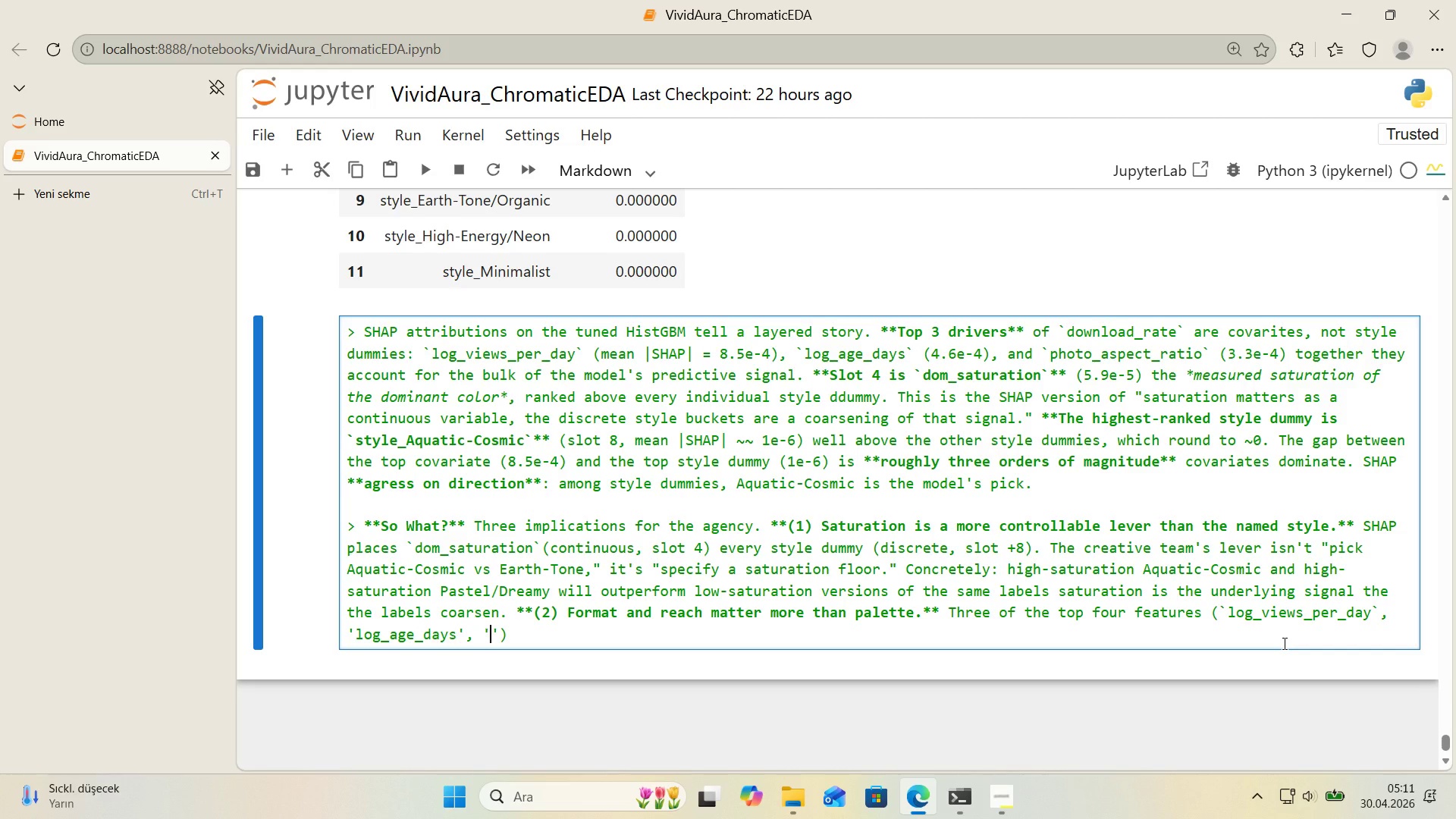 
 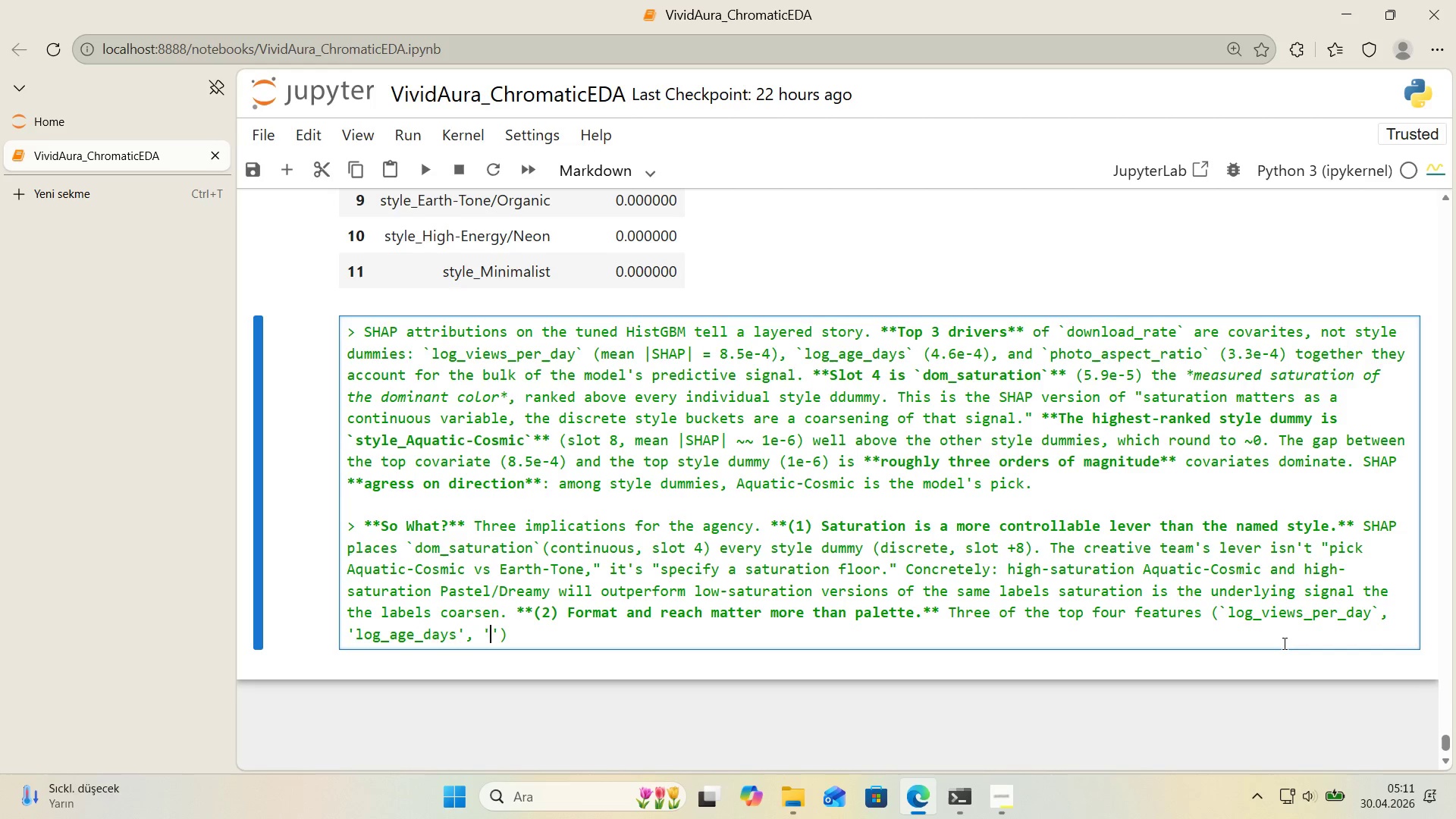 
key(ArrowLeft)
 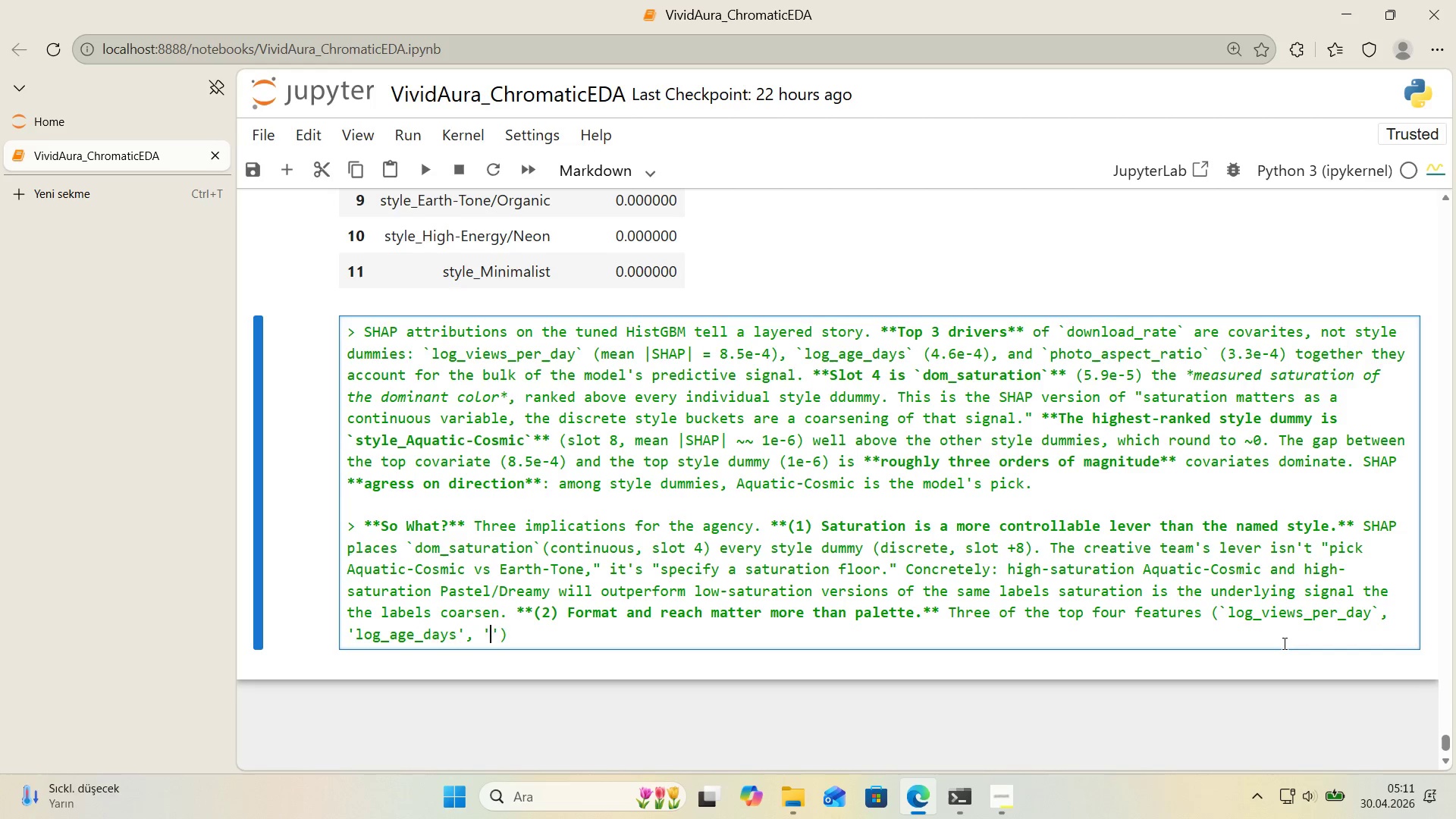 
type(photo_aspect_rat'o)
 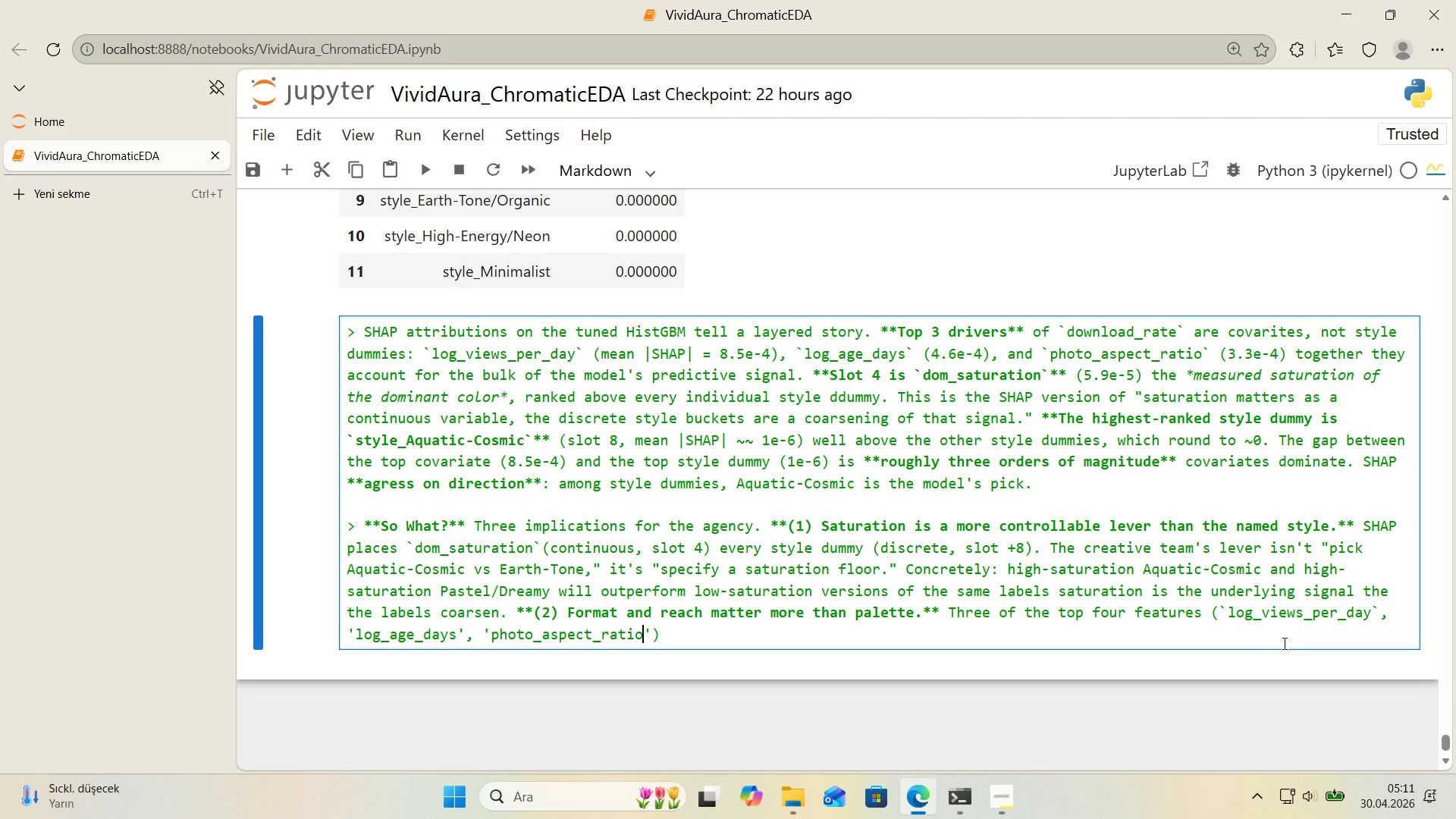 
key(ArrowRight)
 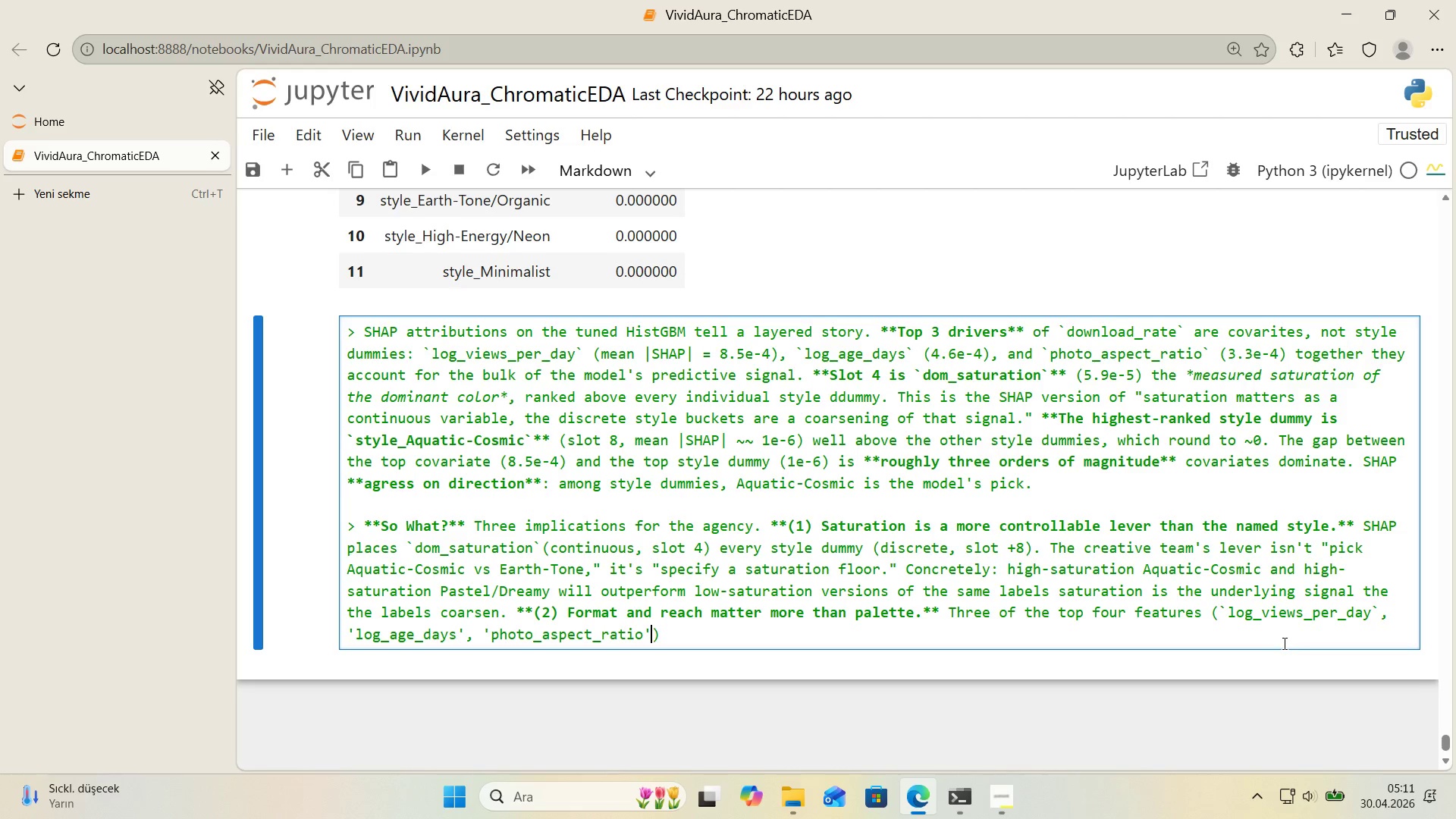 
key(ArrowRight)
 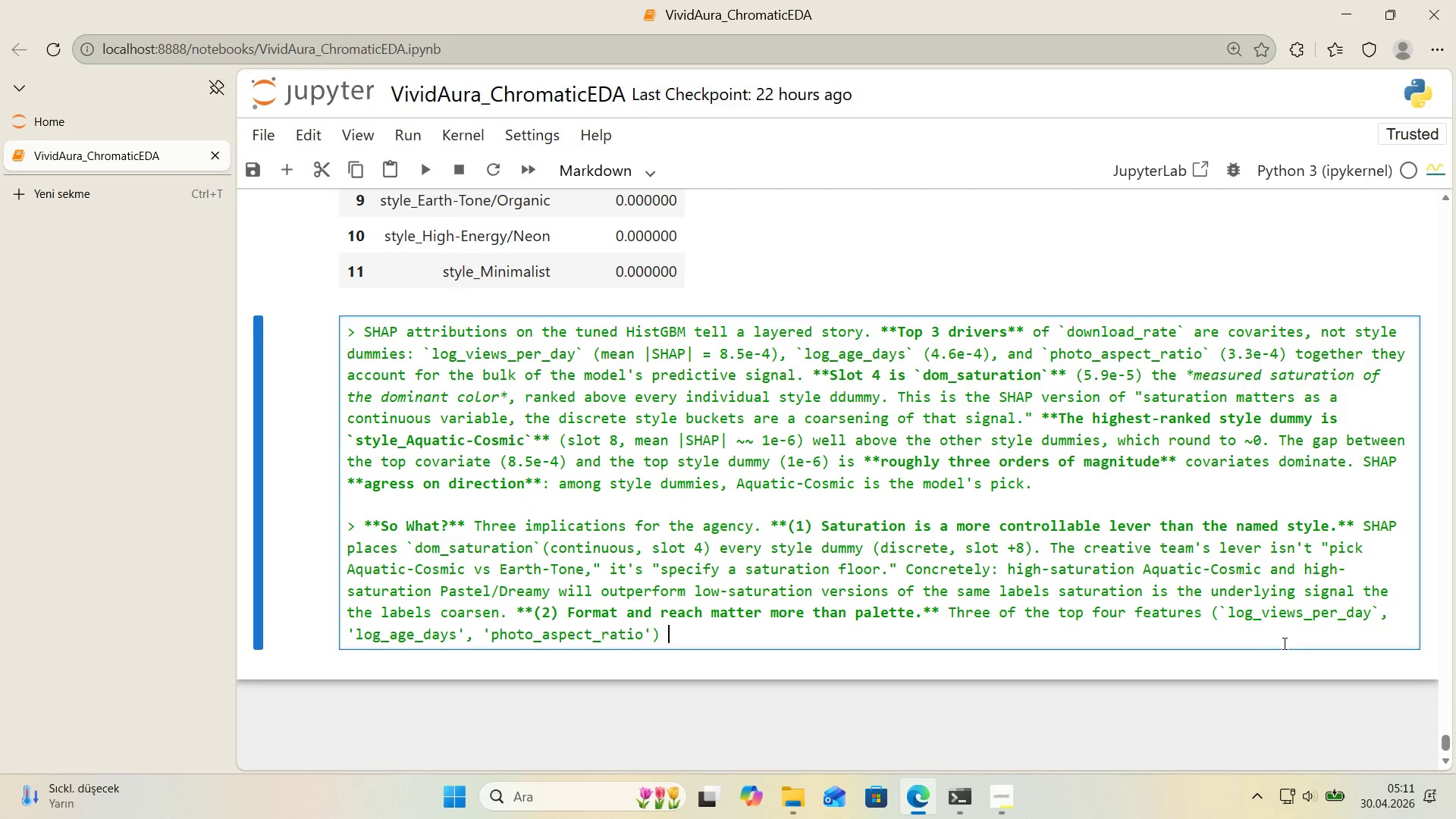 
type( are not v'sualy)
key(Backspace)
type( style. The )
key(Backspace)
type( agency cannot prom'se the cl'ent a determ'n'st'c palette )
 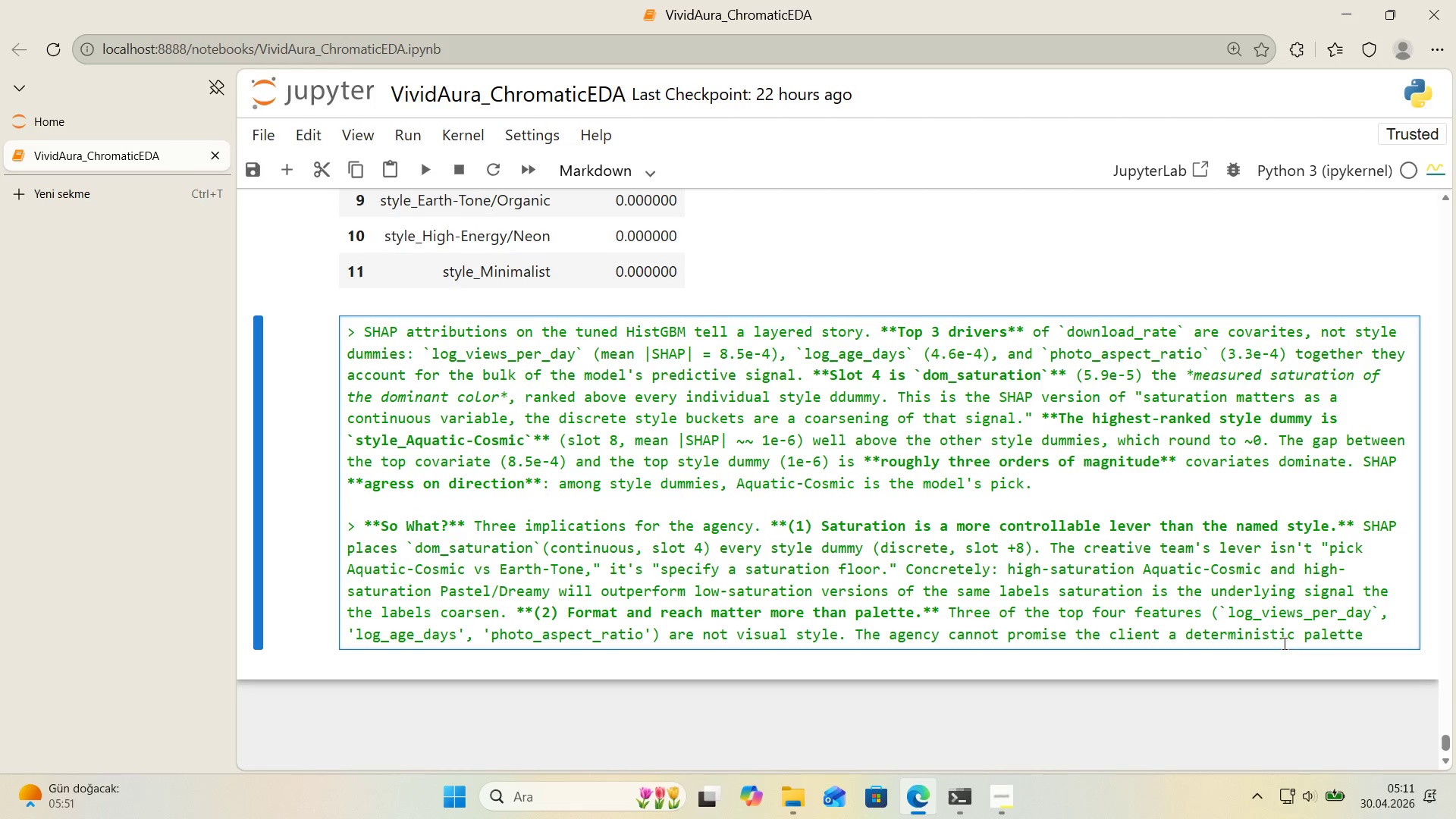 
key(Meta+Period)
 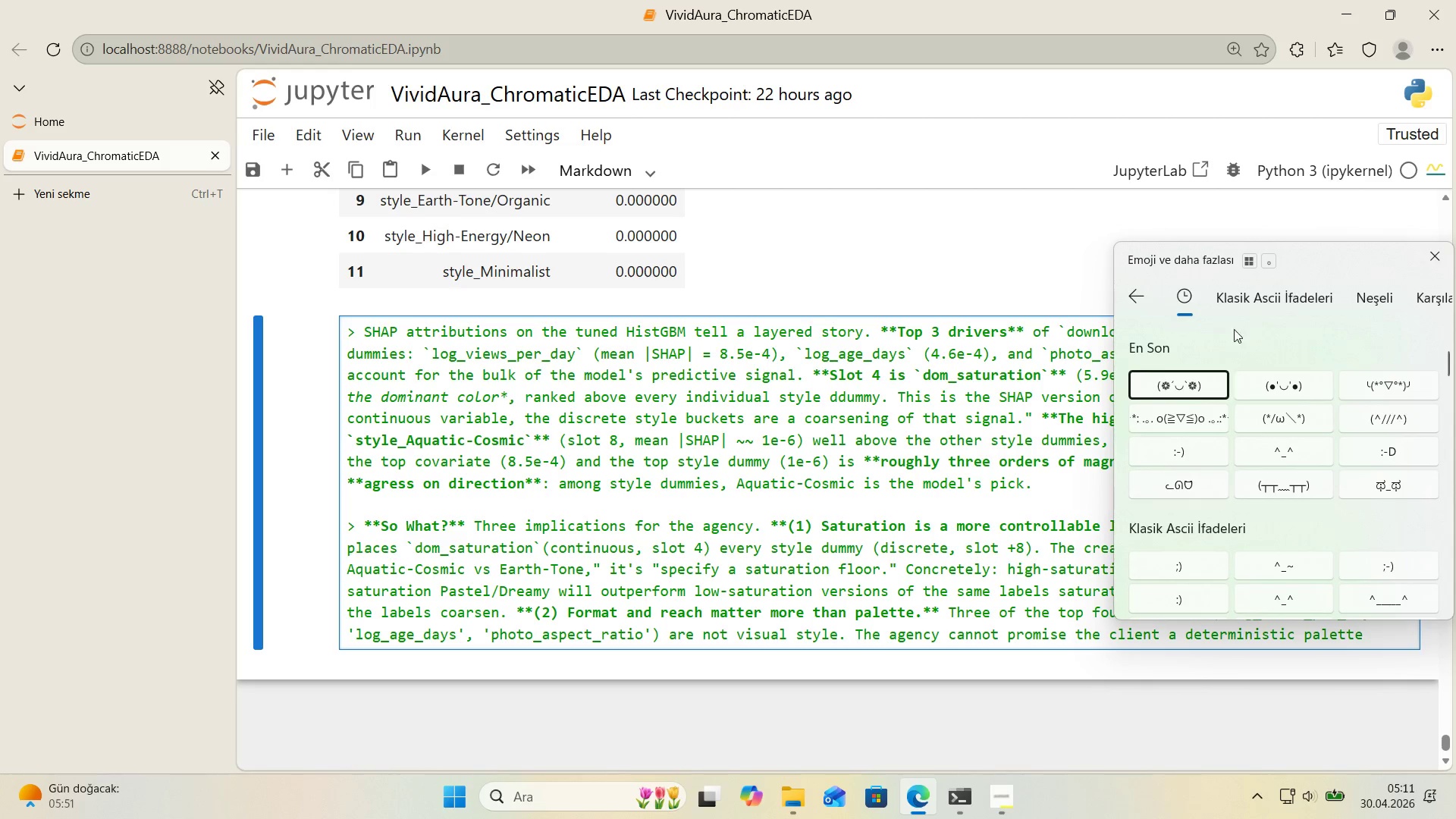 
left_click([1141, 306])
 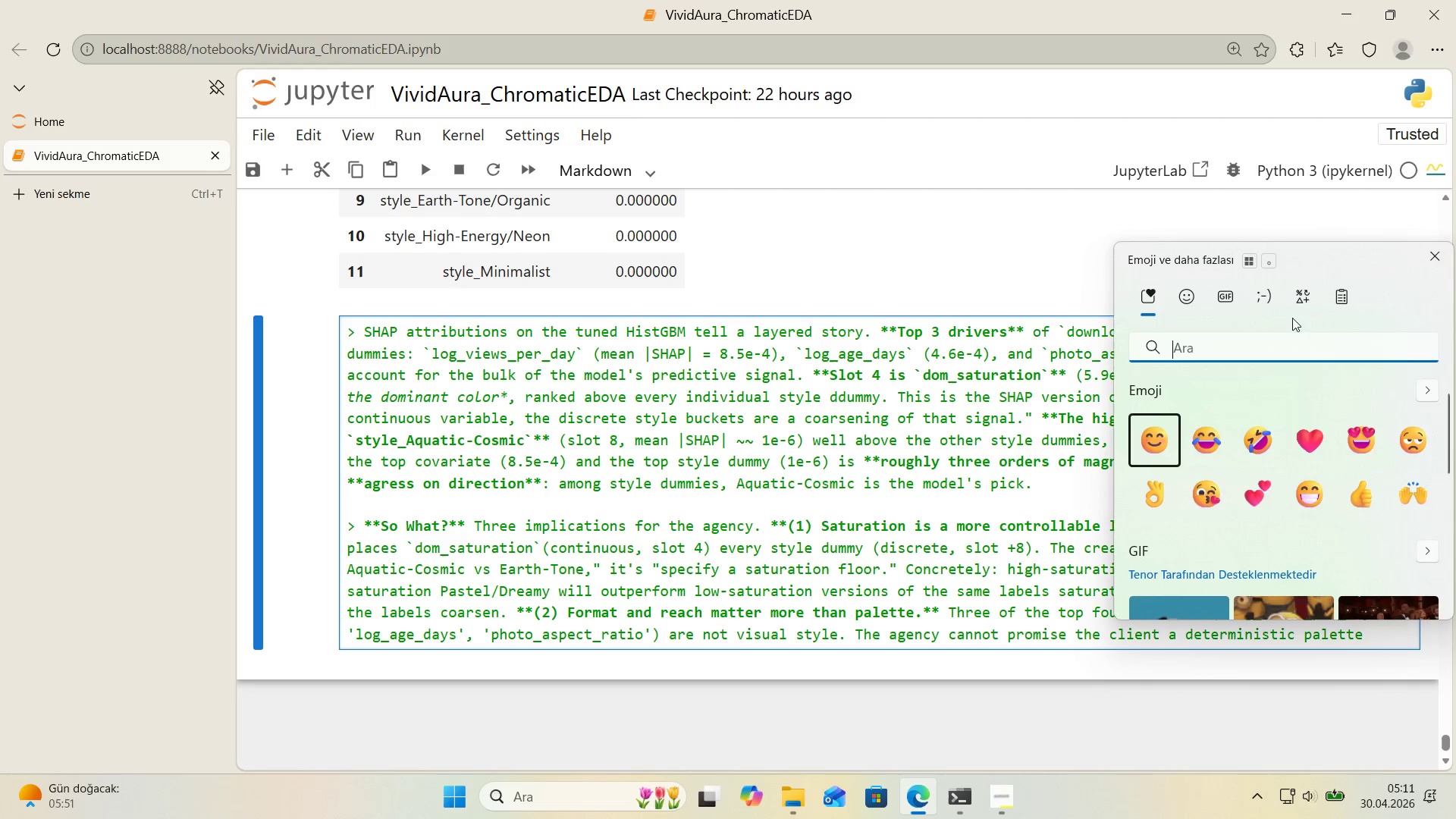 
left_click([1307, 304])
 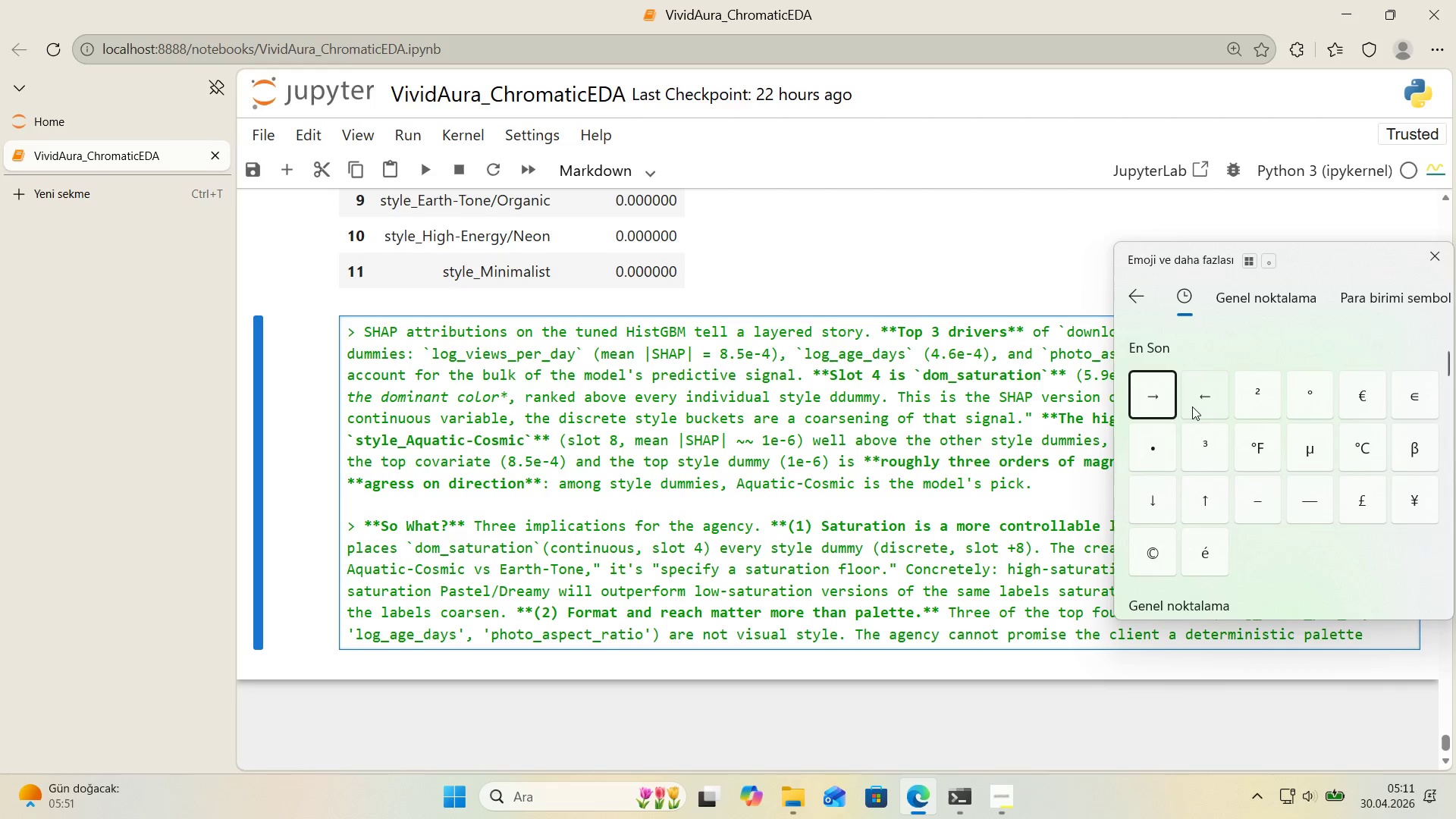 
left_click([1149, 399])
 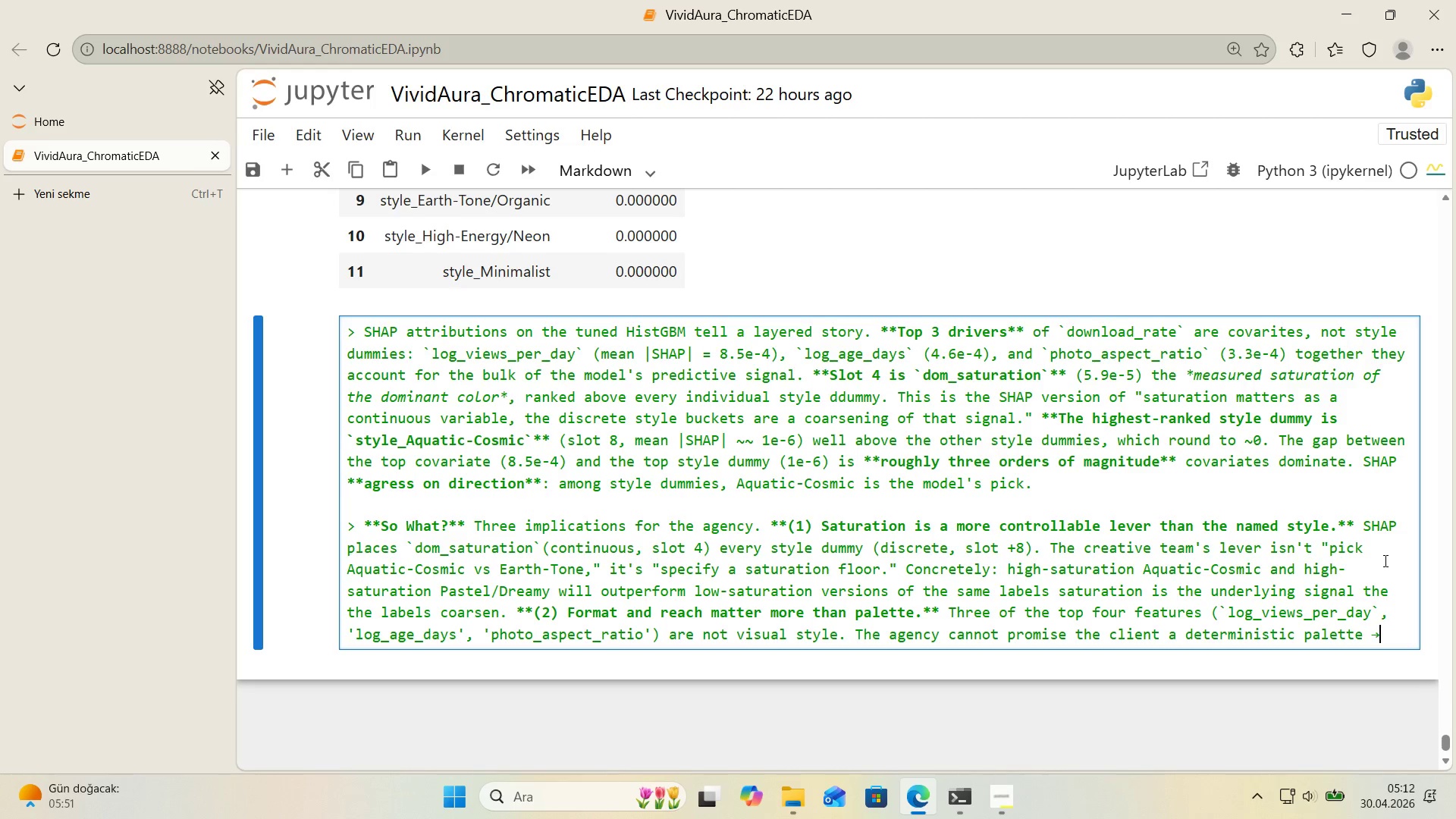 
wait(18.36)
 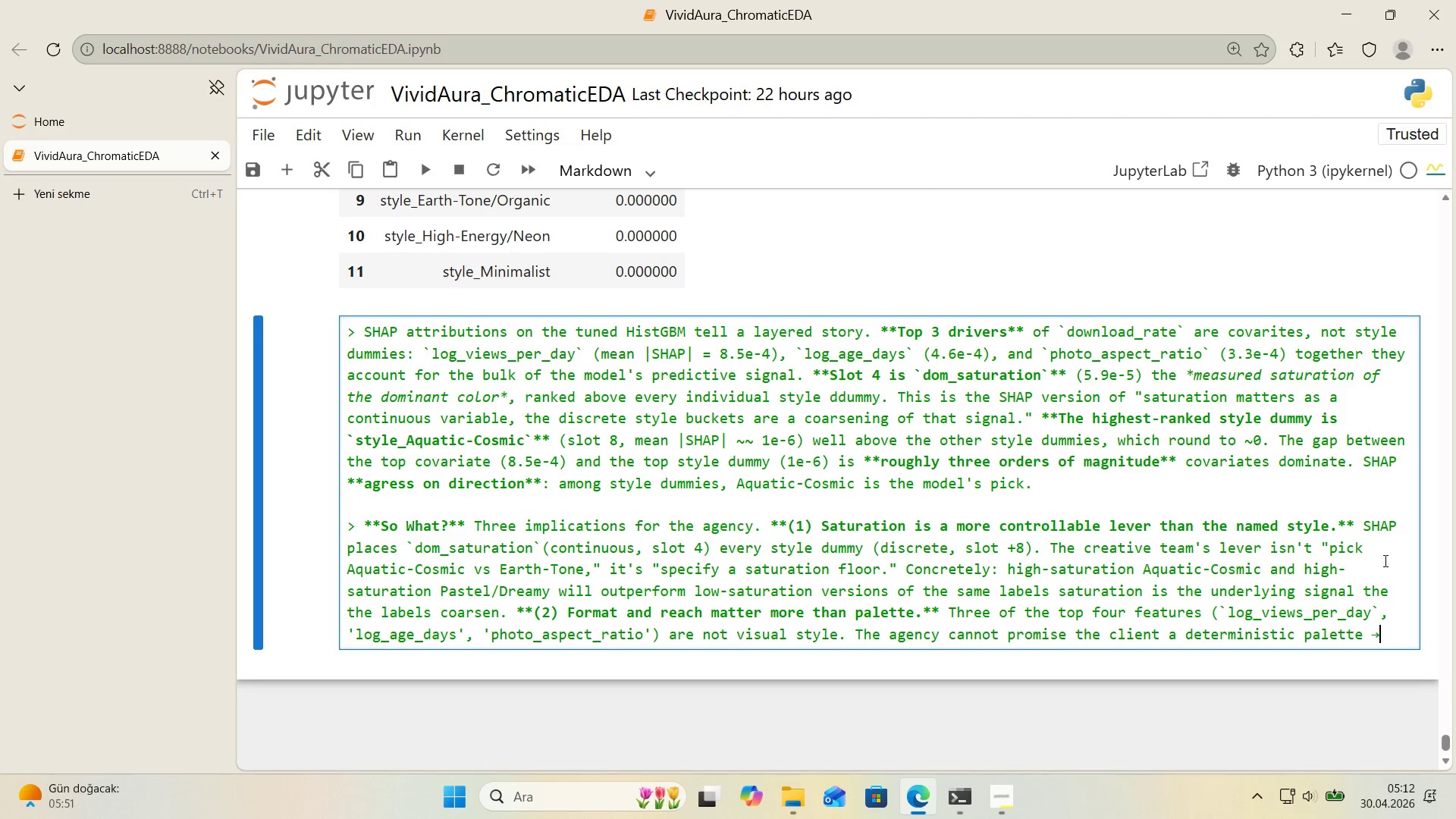 
type( retent'on causal cha'n )
 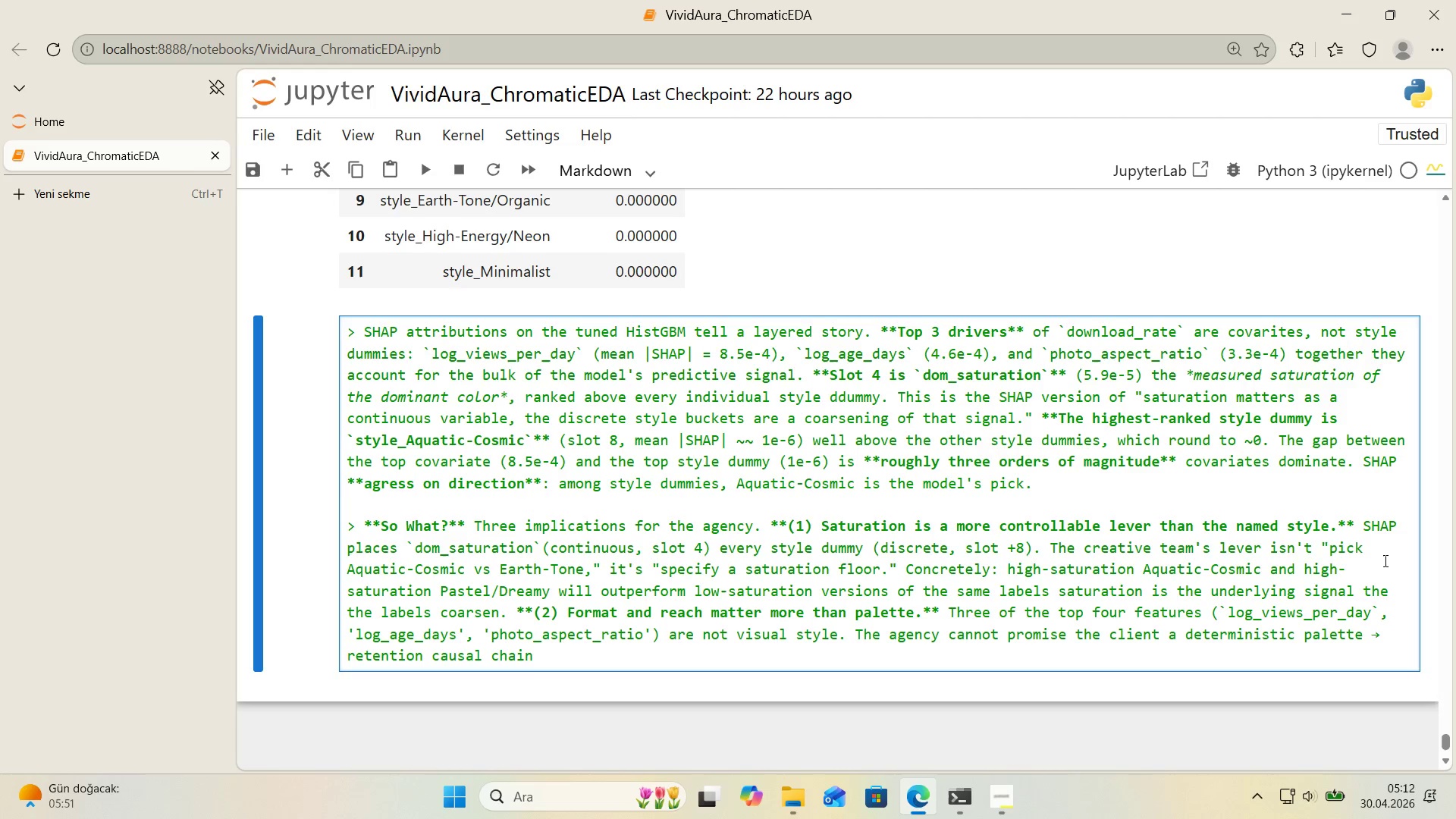 
type(too much of the s'gnal l'ves 'n d'str'but'on mechan'cs an )
key(Backspace)
type( )
key(Backspace)
type(d t'm'ng. ***()
 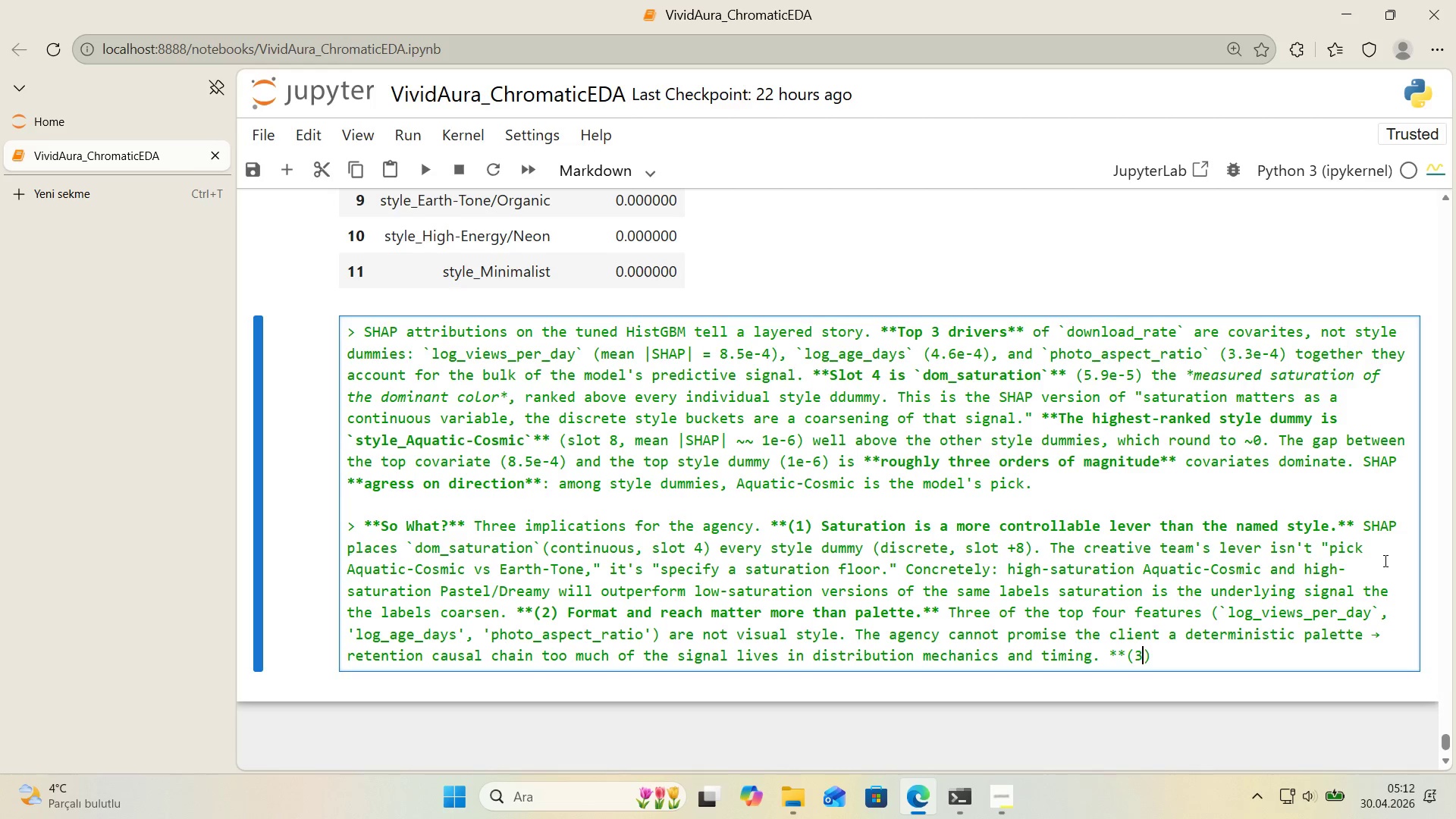 
 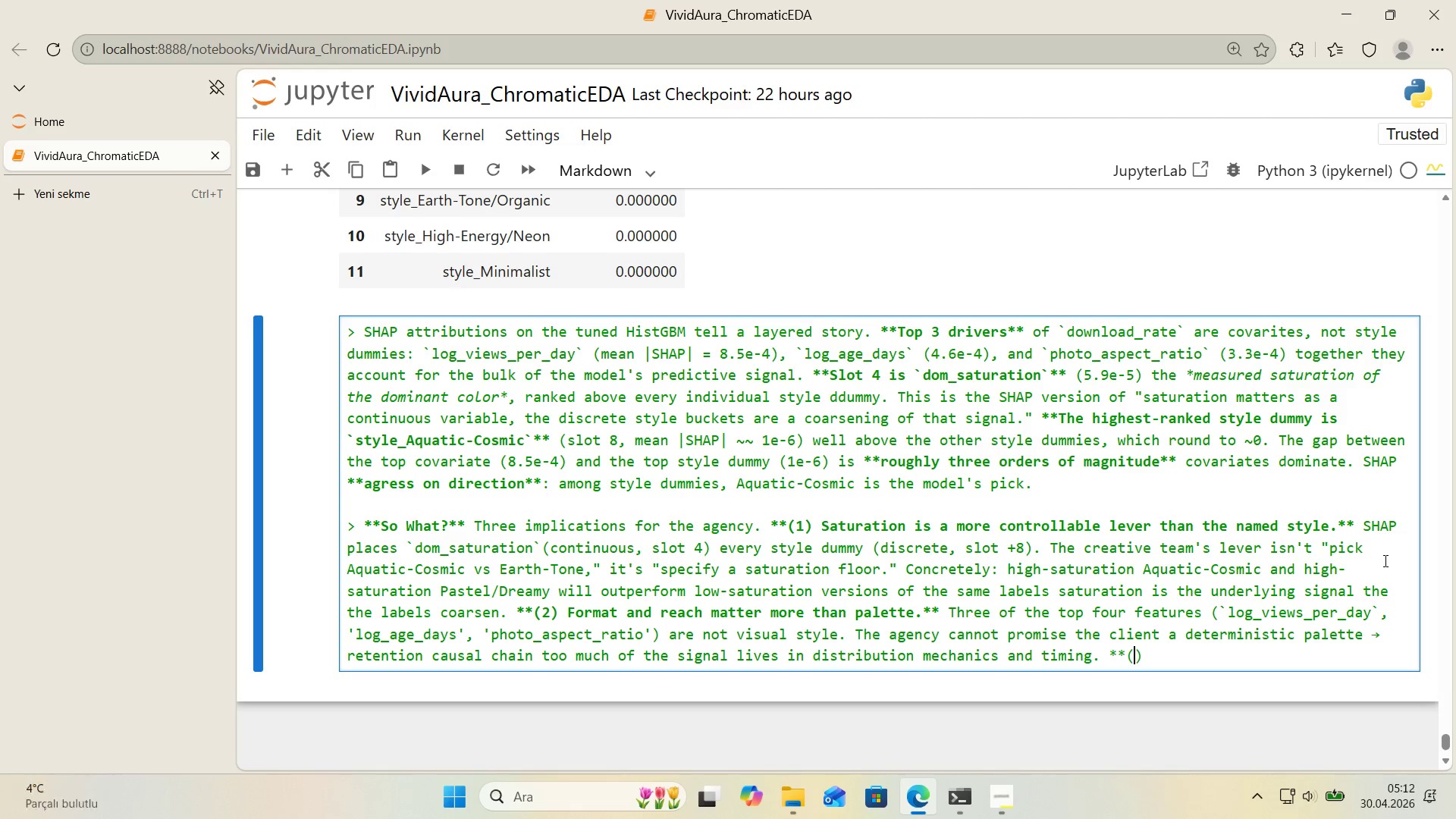 
key(ArrowLeft)
 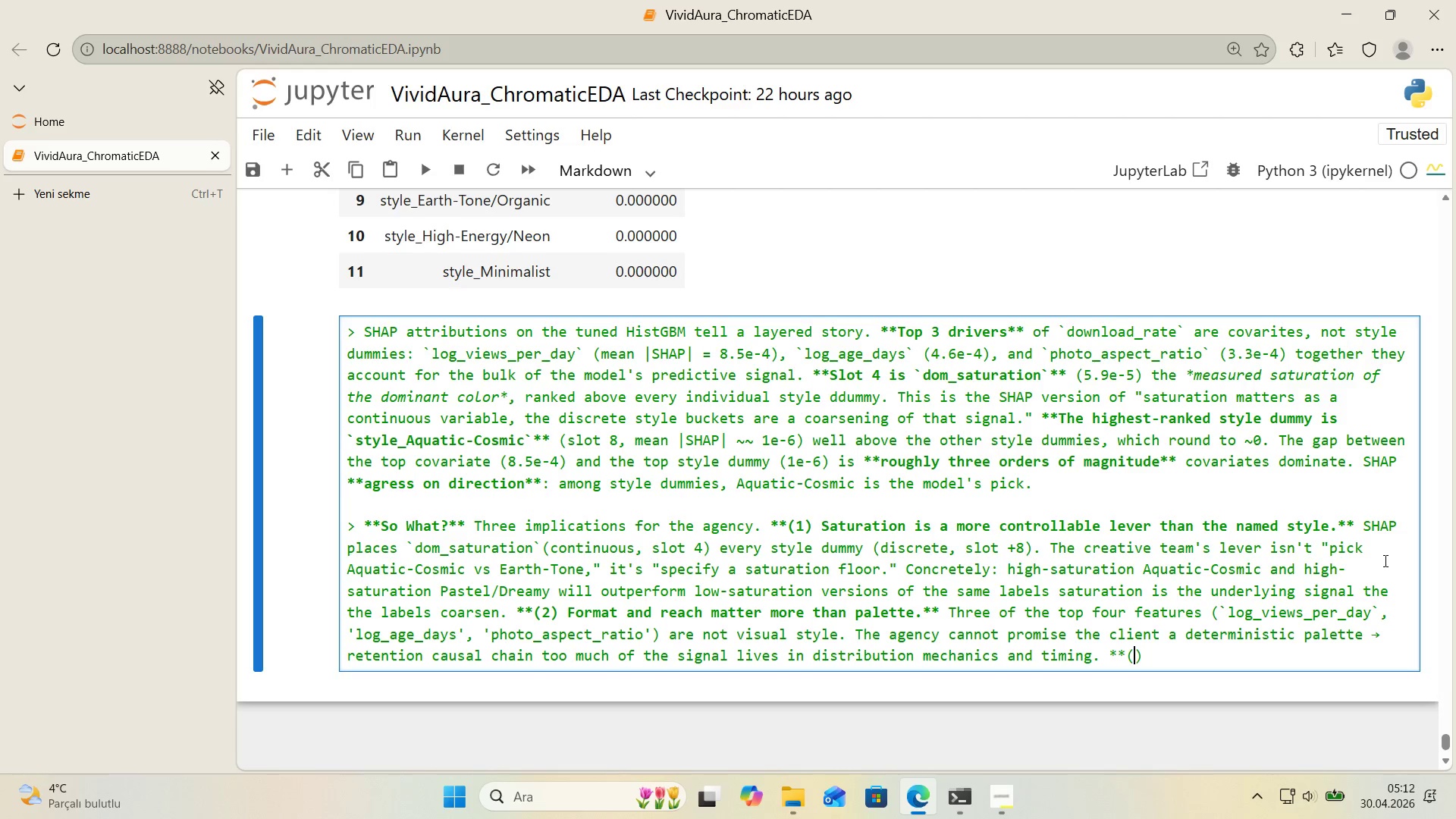 
key(3)
 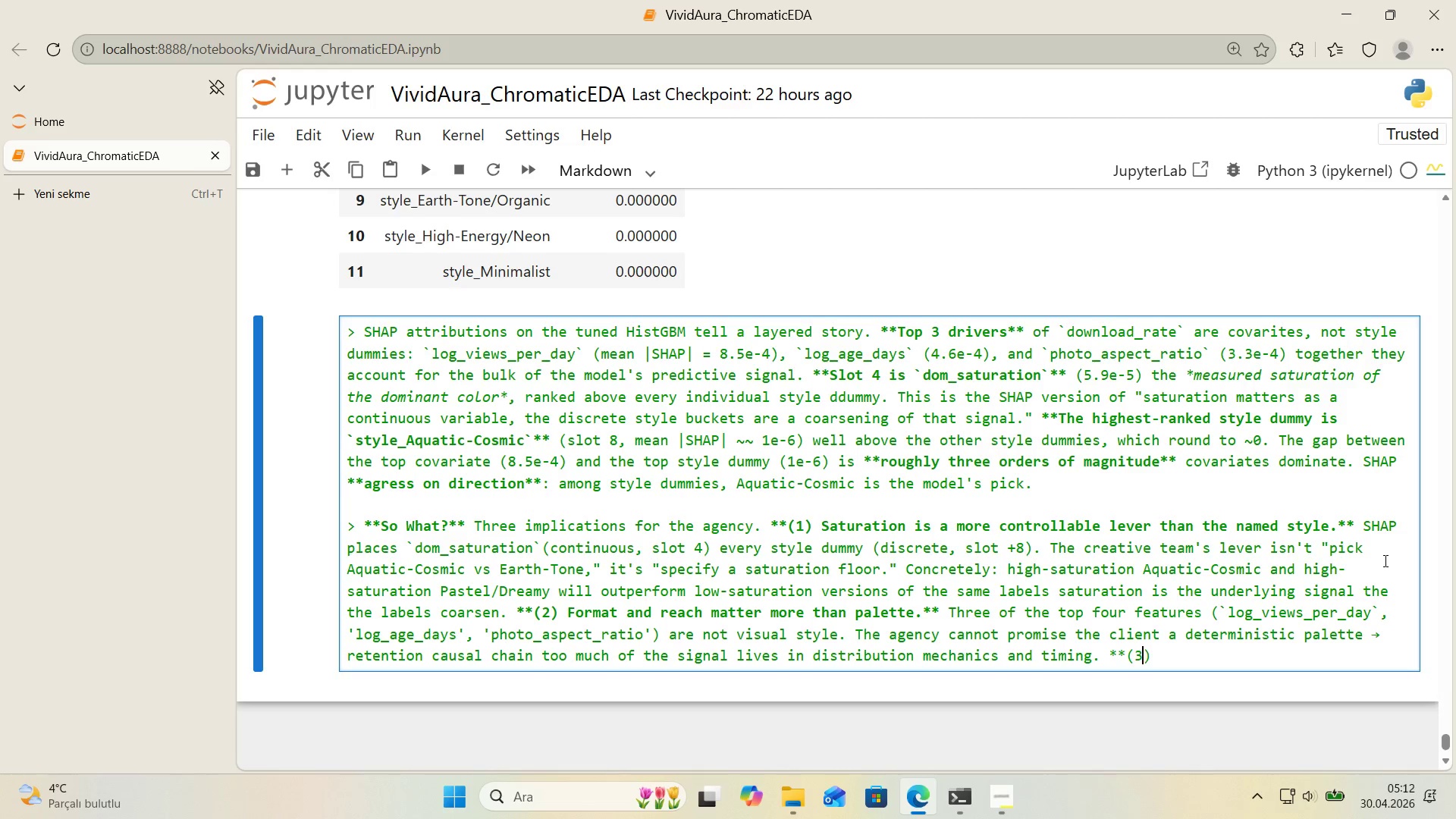 
key(ArrowRight)
 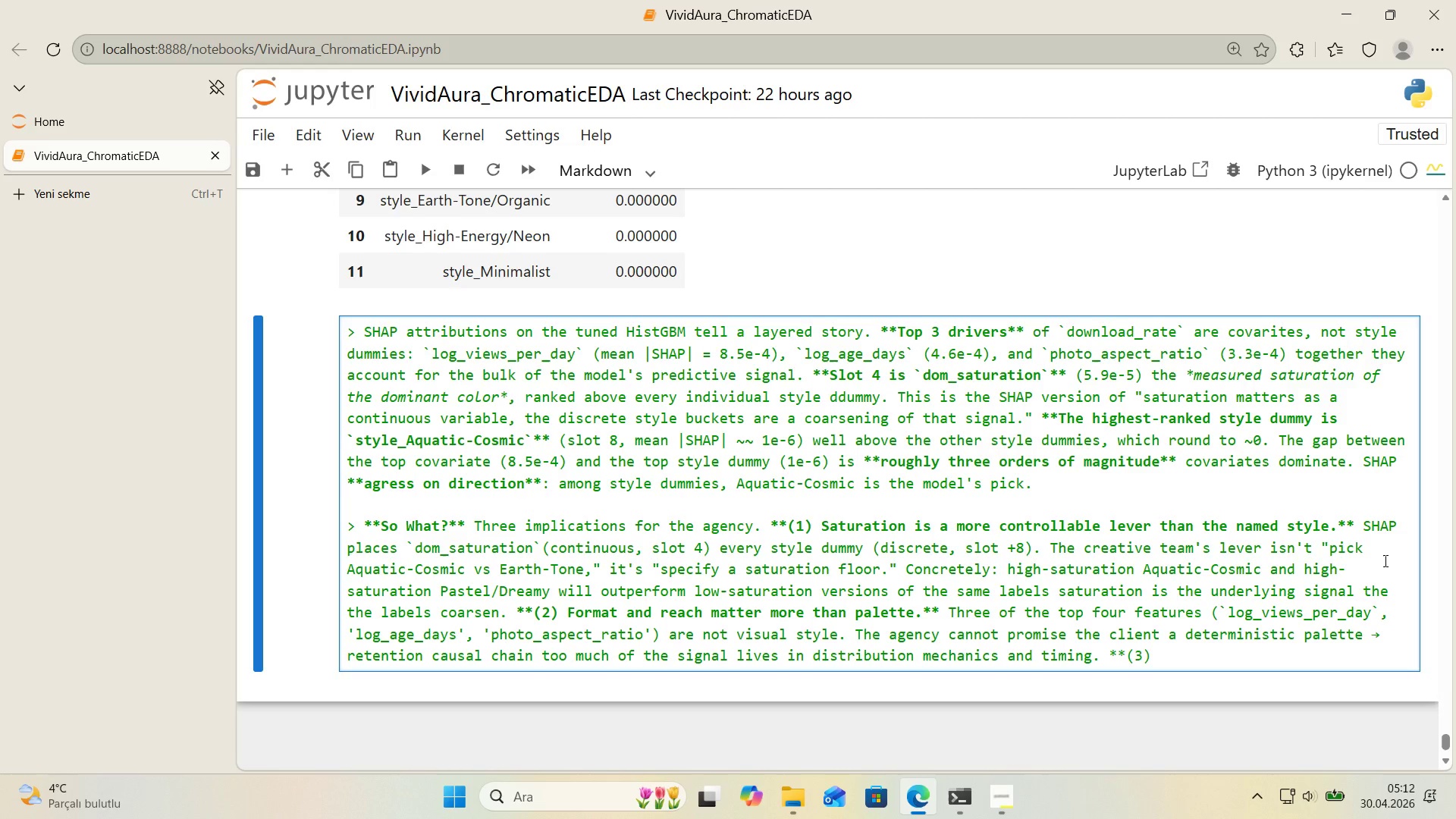 
type( The Aquat'c-Cosm'c recommendddat)
key(Backspace)
key(Backspace)
key(Backspace)
key(Backspace)
type(at'on does carry mult'var'ate w')
key(Backspace)
type(e'ght, not just es)
key(Backspace)
key(Backspace)
type(descr'pt've we'ght.** hen t)
key(Backspace)
key(Backspace)
key(Backspace)
key(Backspace)
key(Backspace)
type(When the model has)
 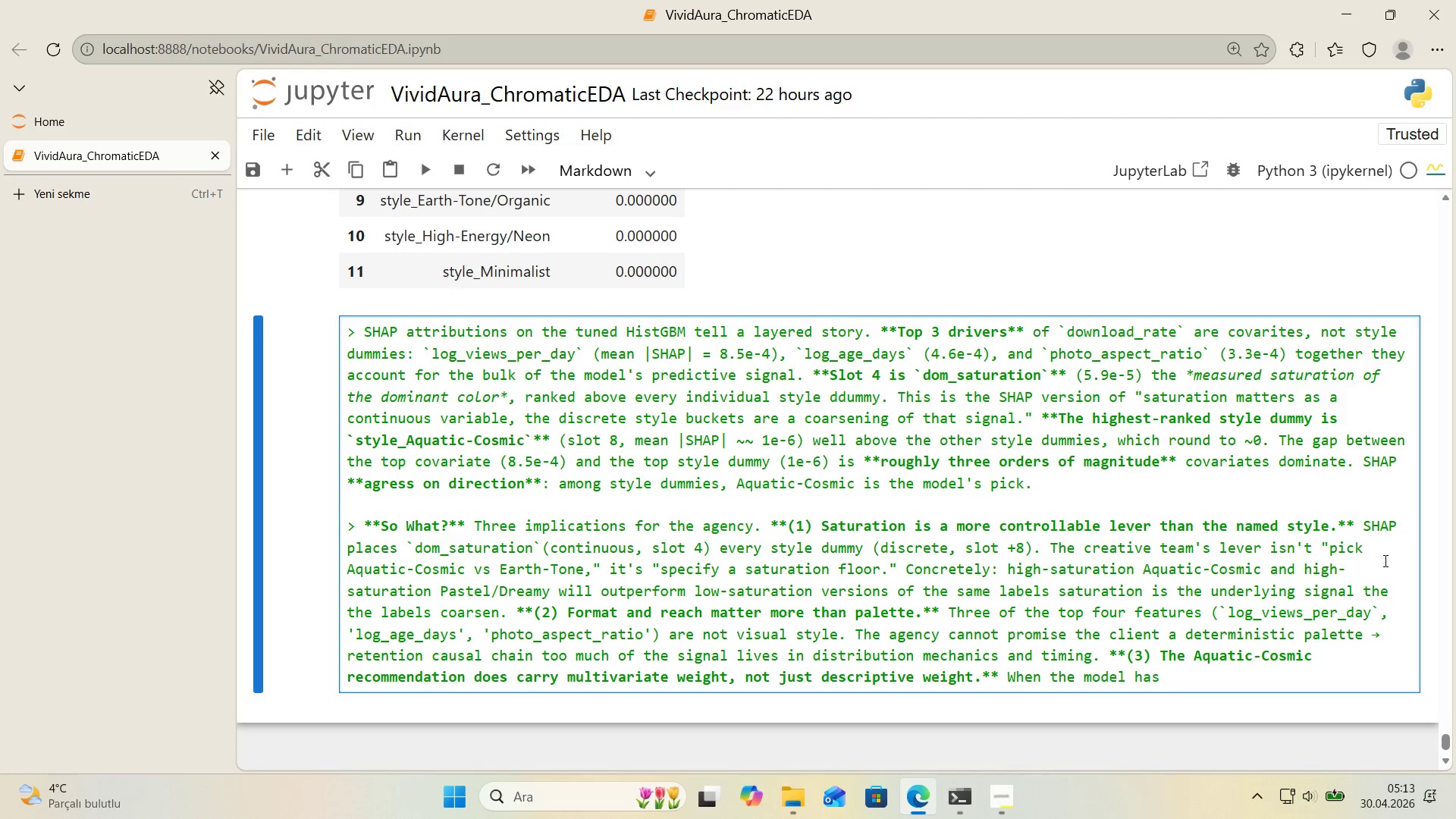 
wait(34.78)
 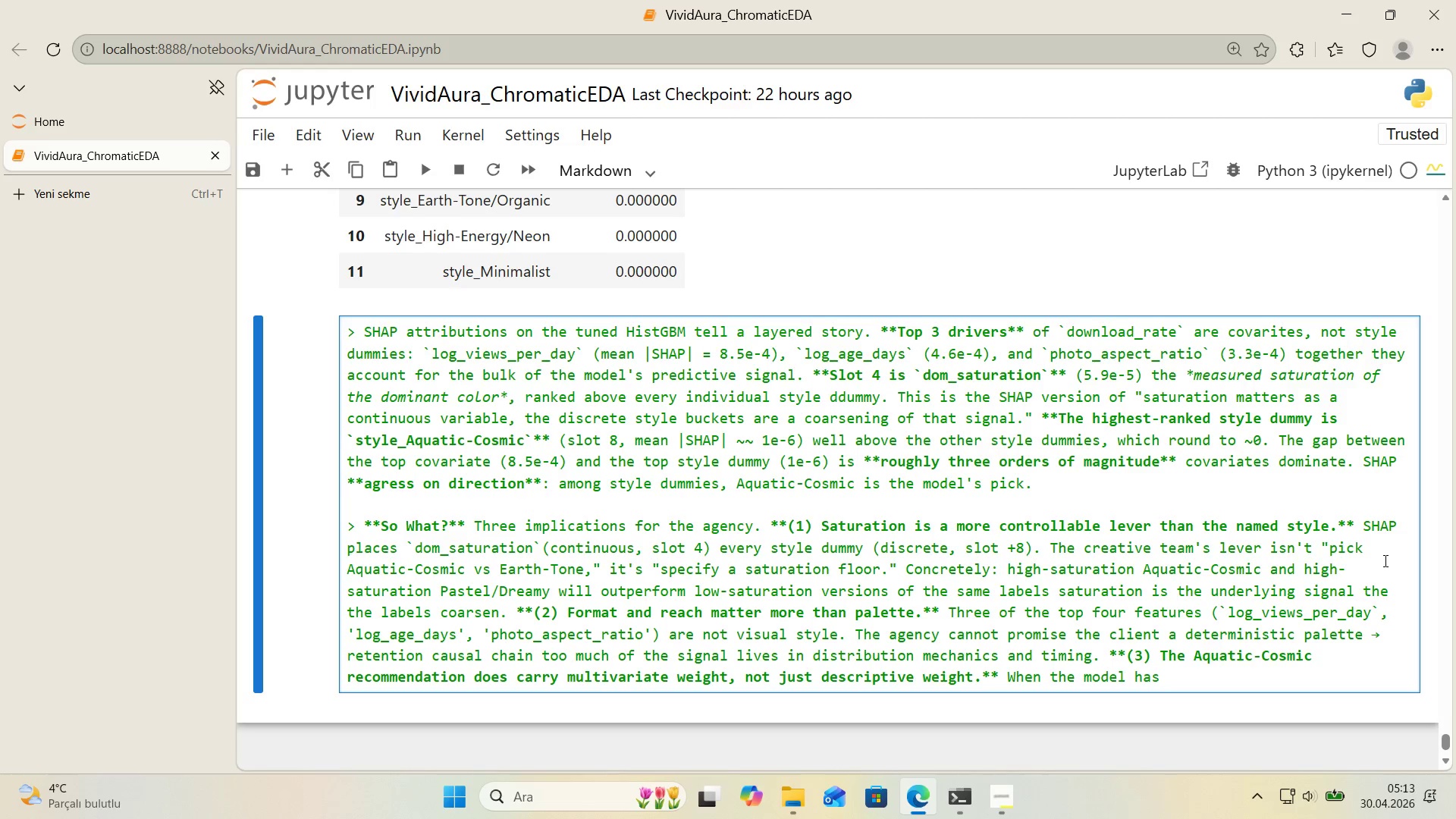 
type(a)
key(Backspace)
type( access)
 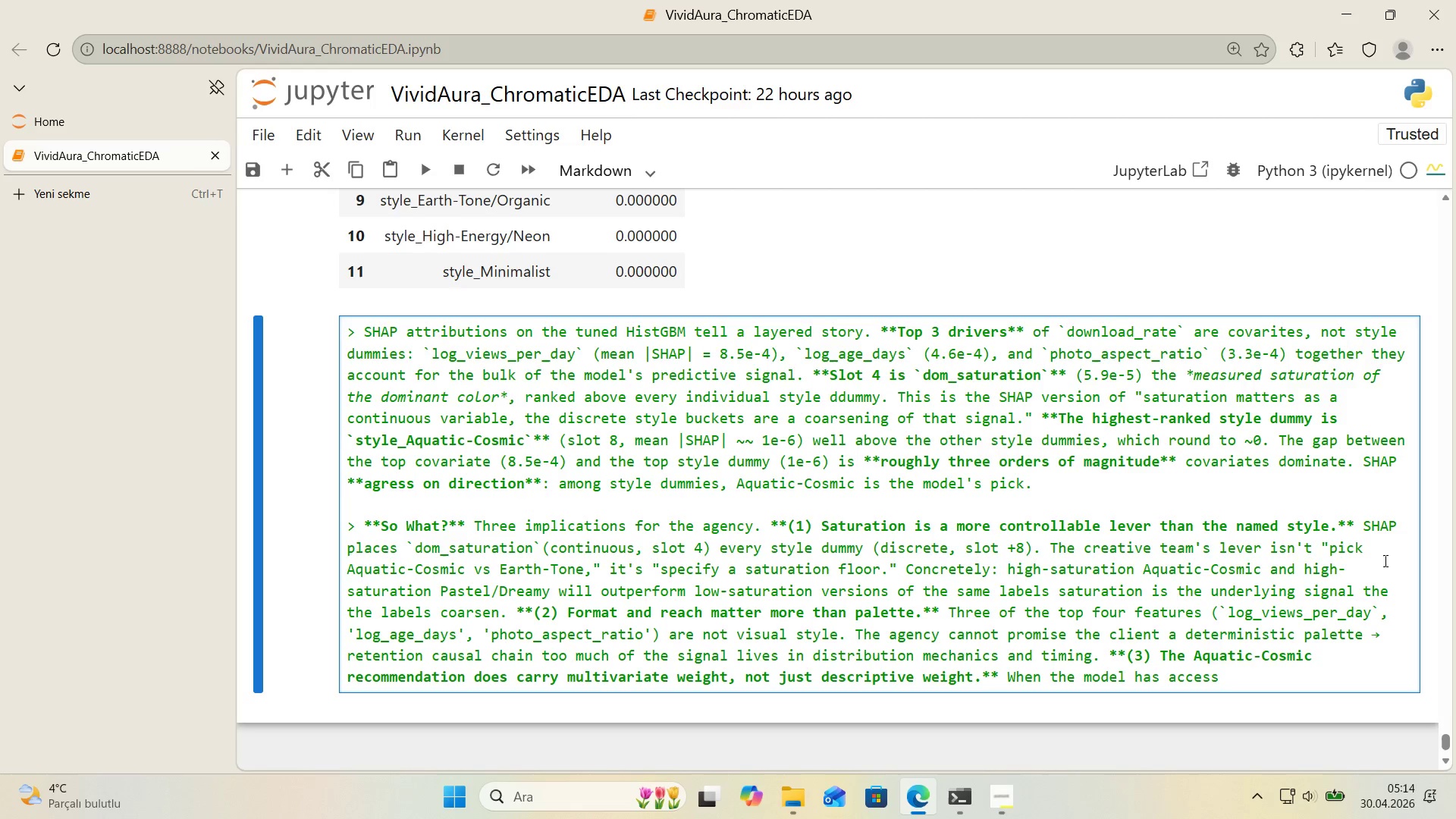 
wait(58.59)
 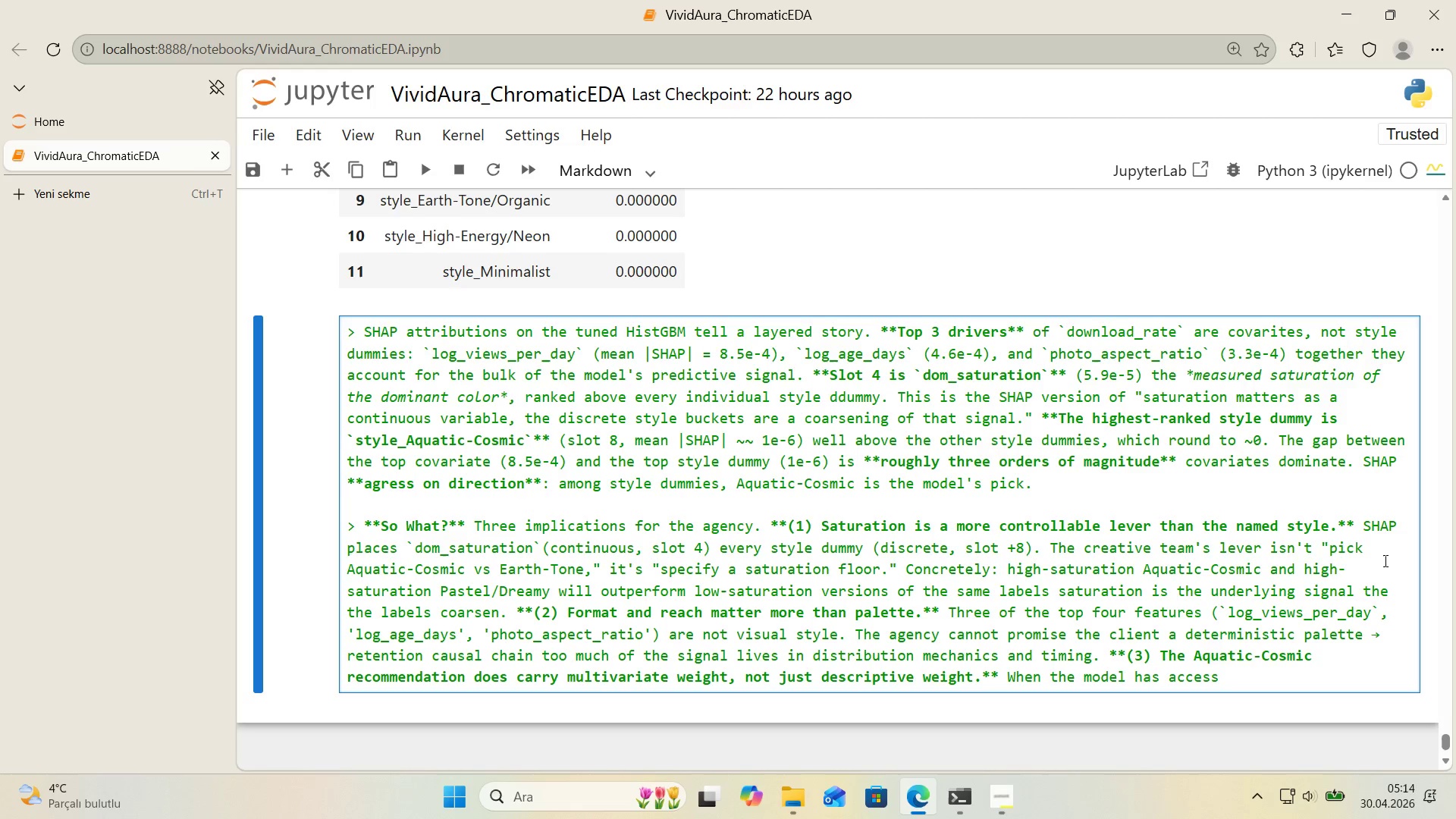 
type( to all 14 features s')
 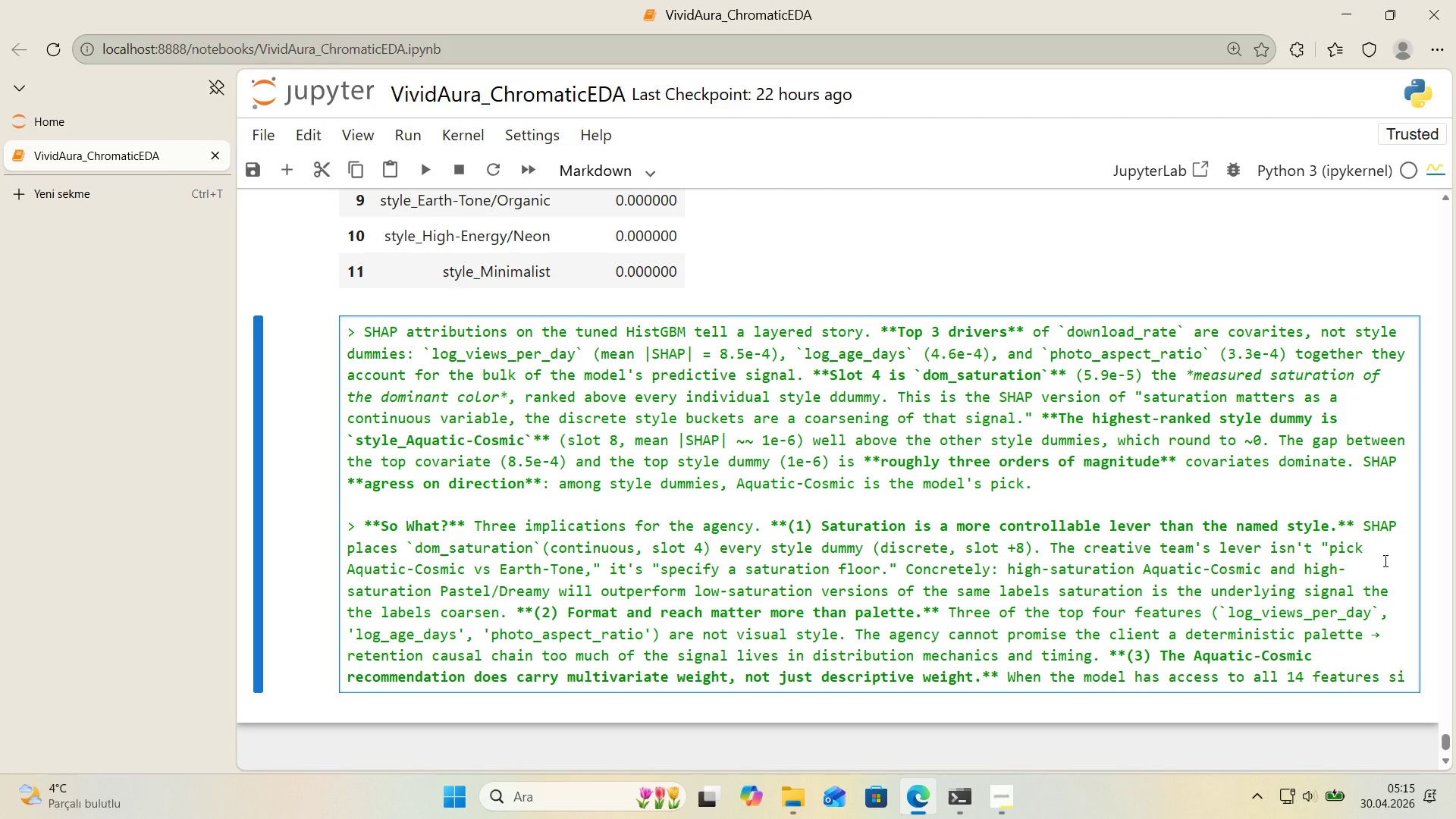 
wait(5.83)
 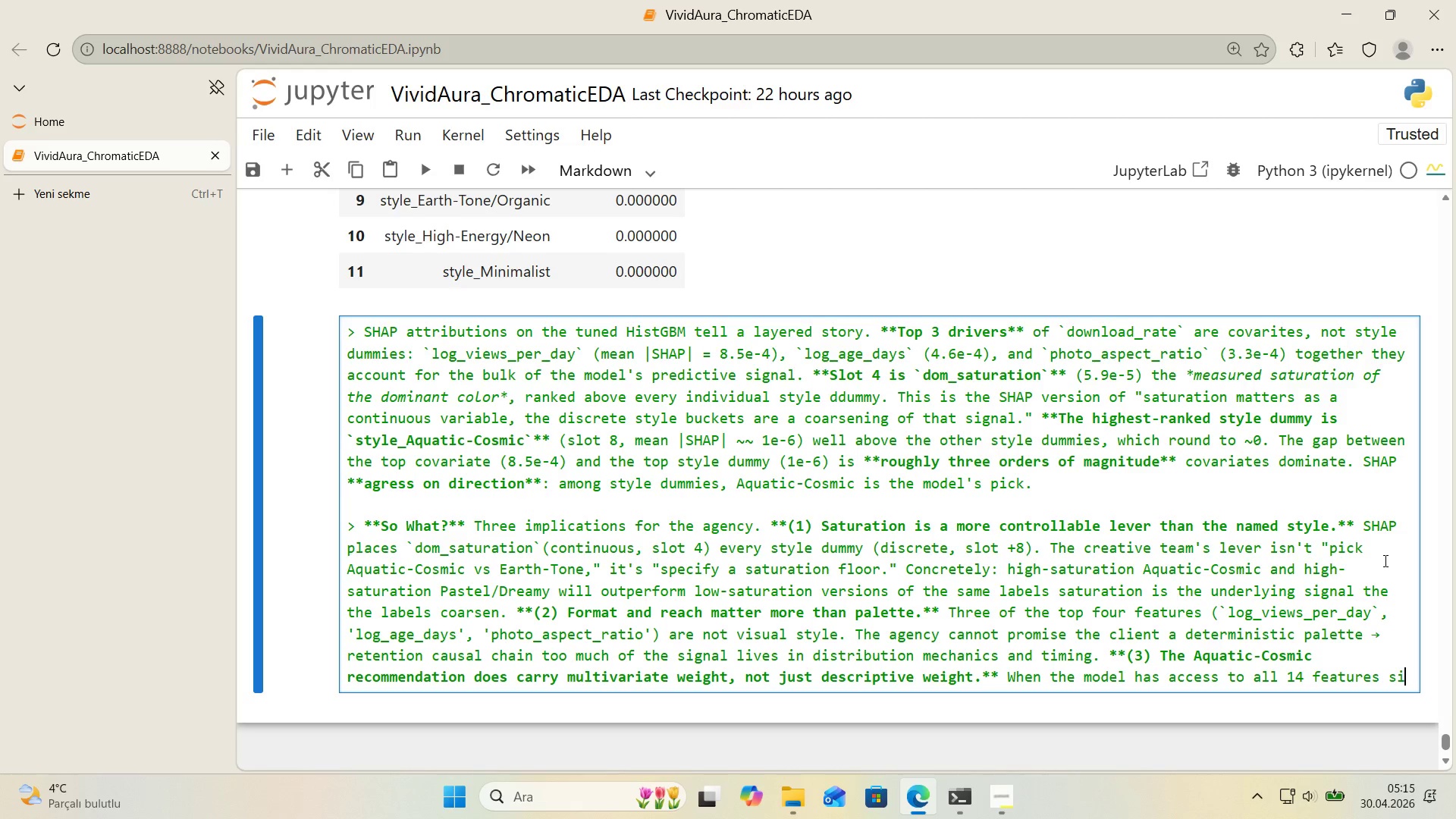 
type(multaneously, Aquat'c-Cosm'c 's st'll the style dummy 't leans on most. )
 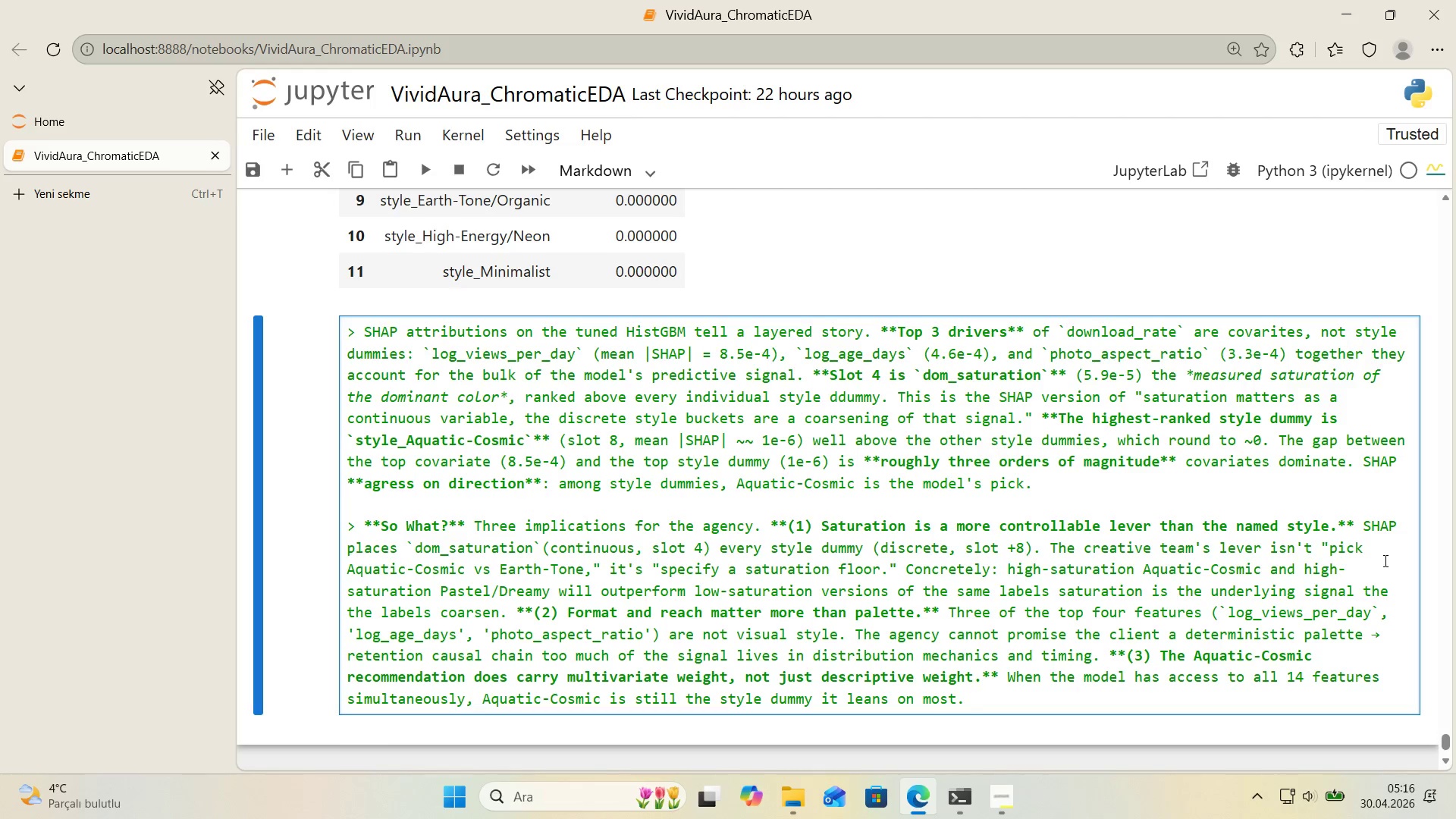 
wait(36.73)
 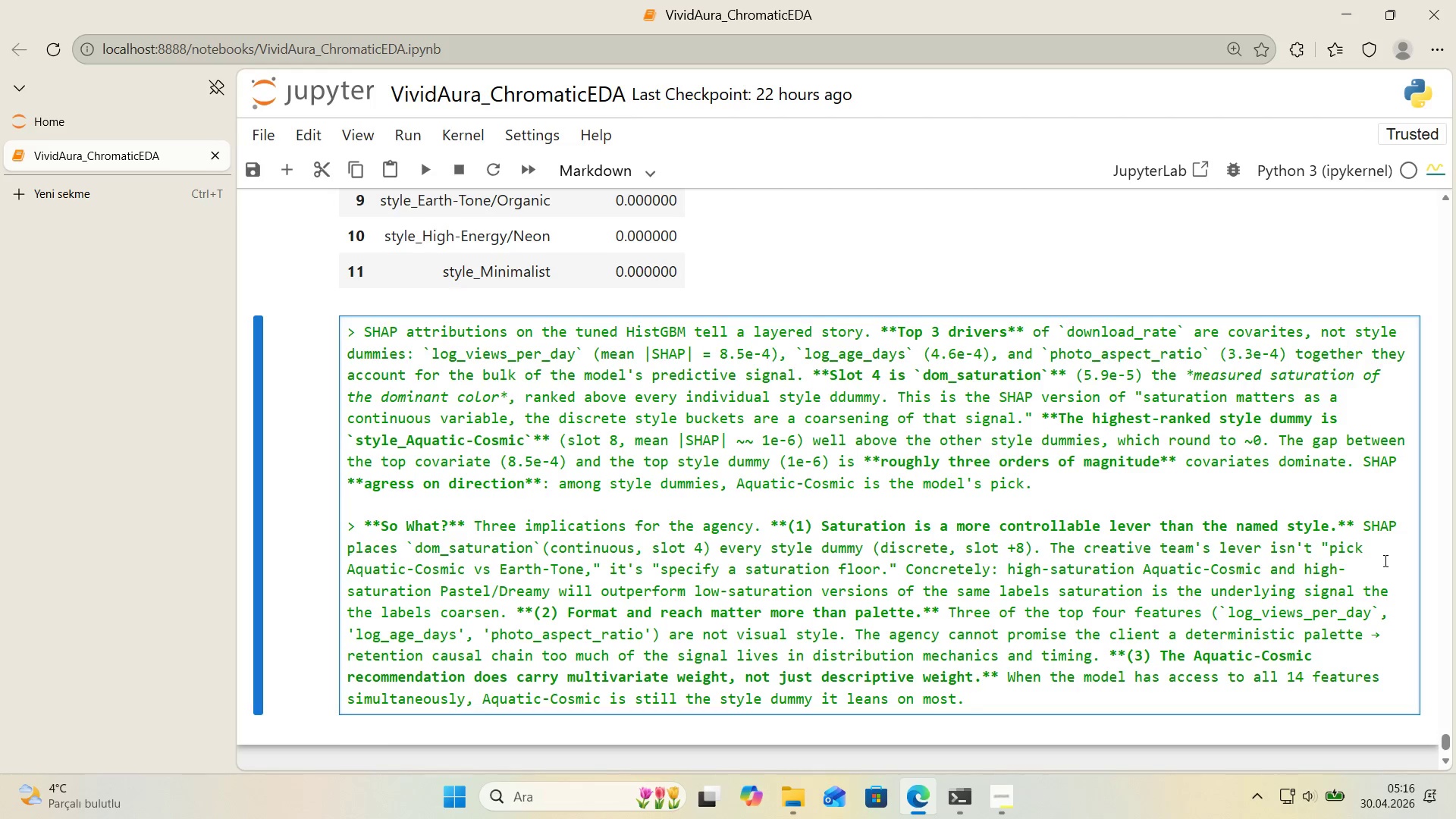 
scroll: coordinate [1282, 553], scroll_direction: down, amount: 1.0
 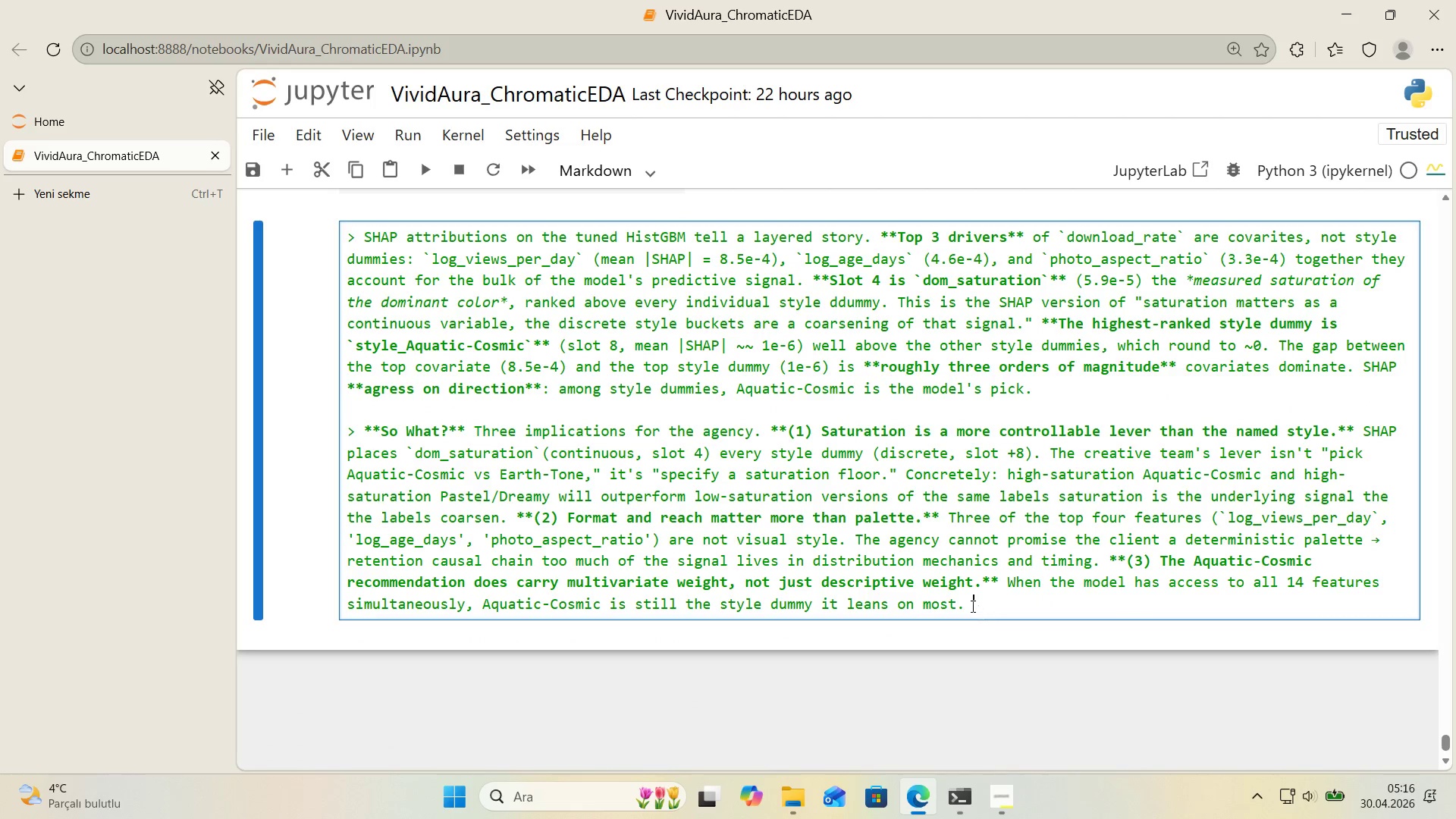 
left_click([965, 604])
 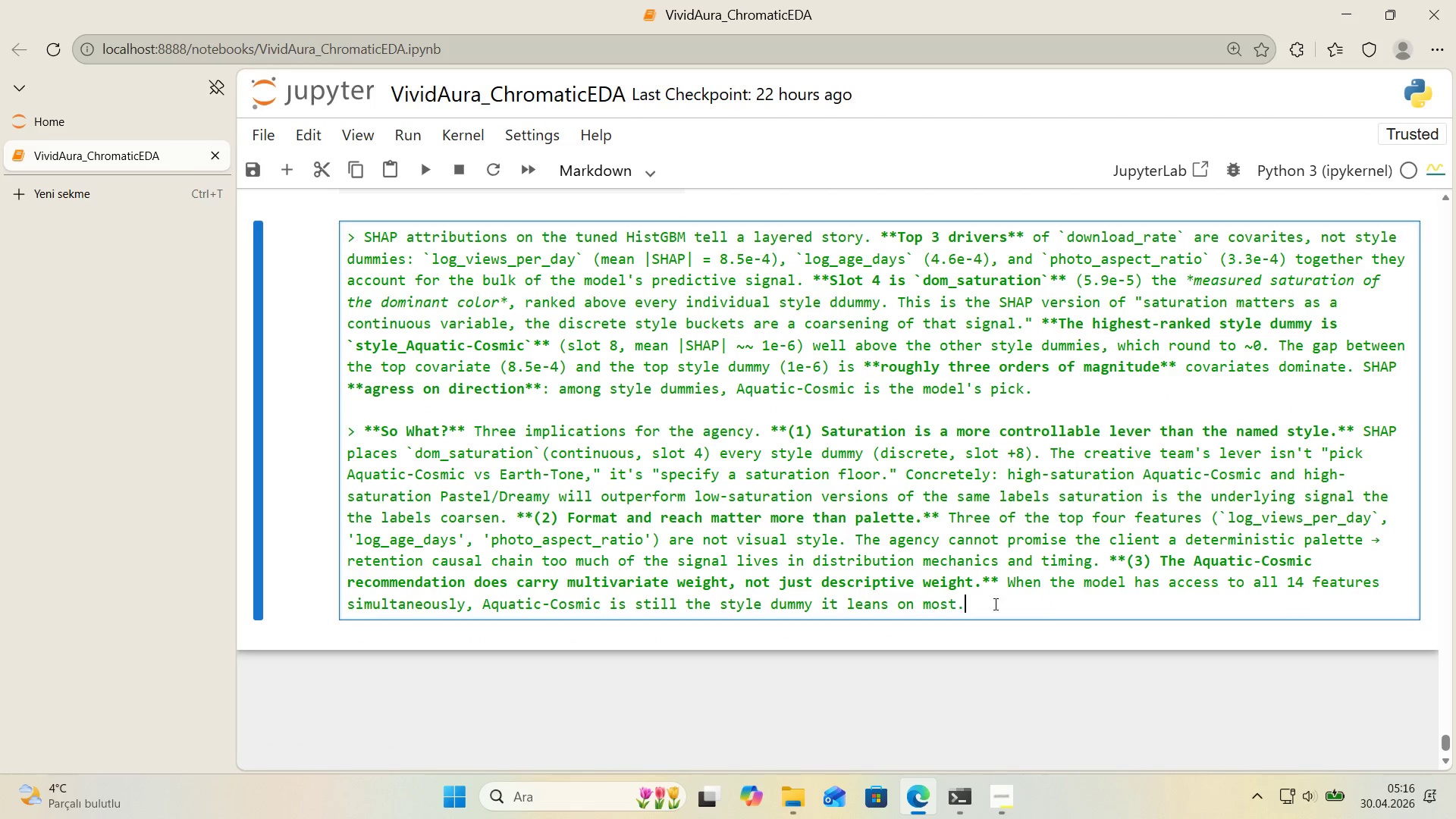 
key(Space)
 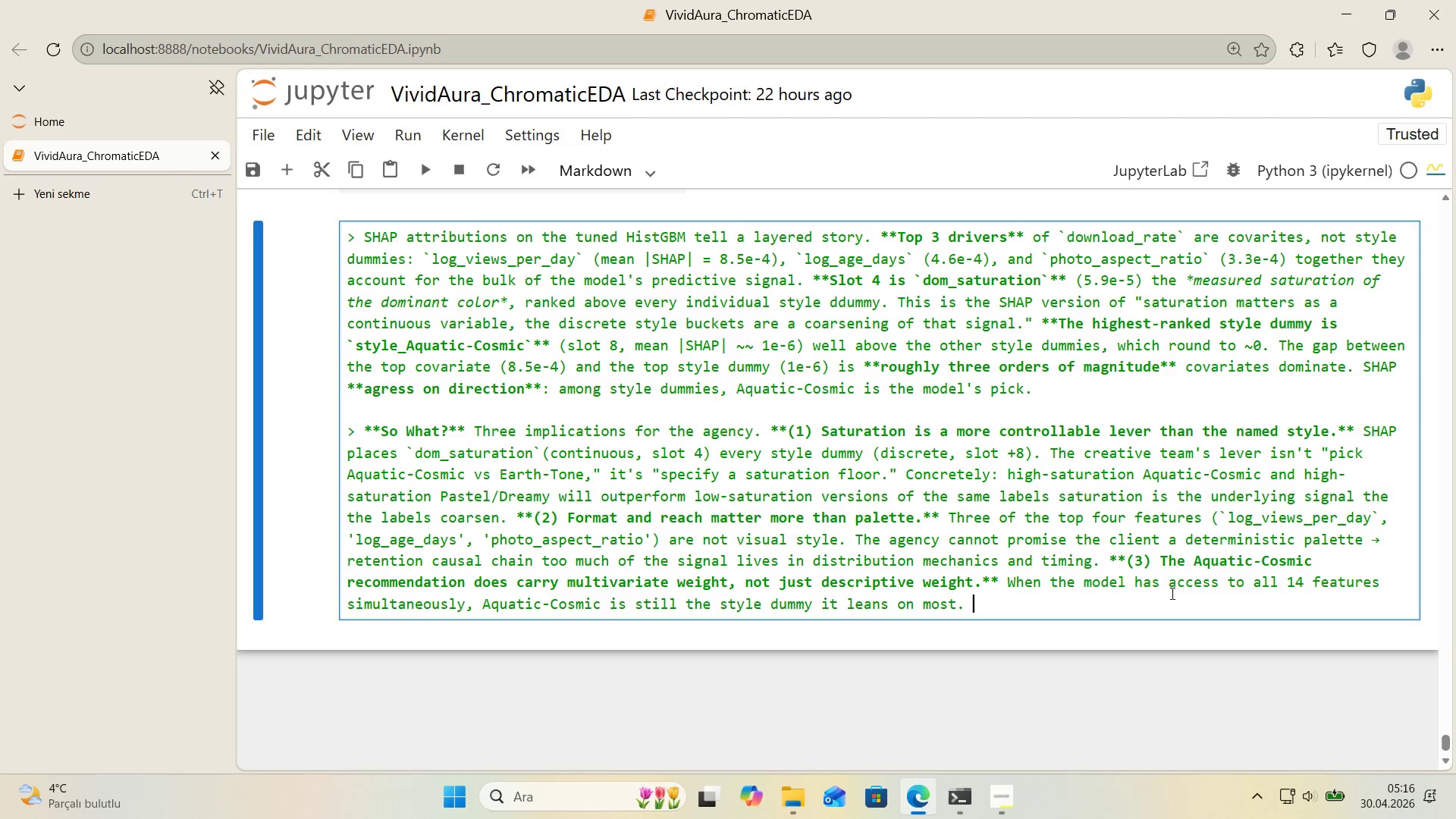 
type(That makes the recommendat'on defens'ble aga'nst the ``)
 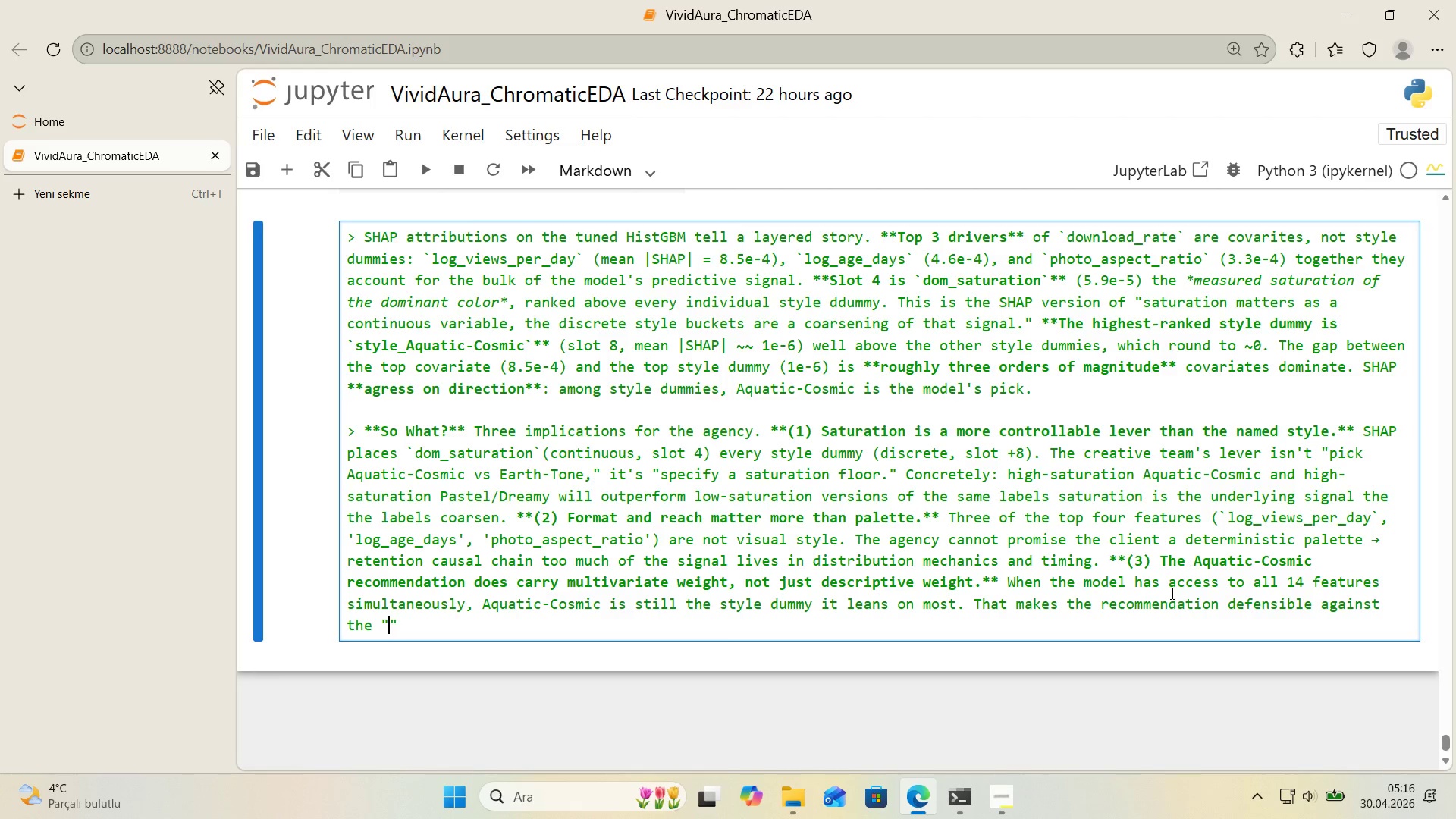 
key(ArrowLeft)
 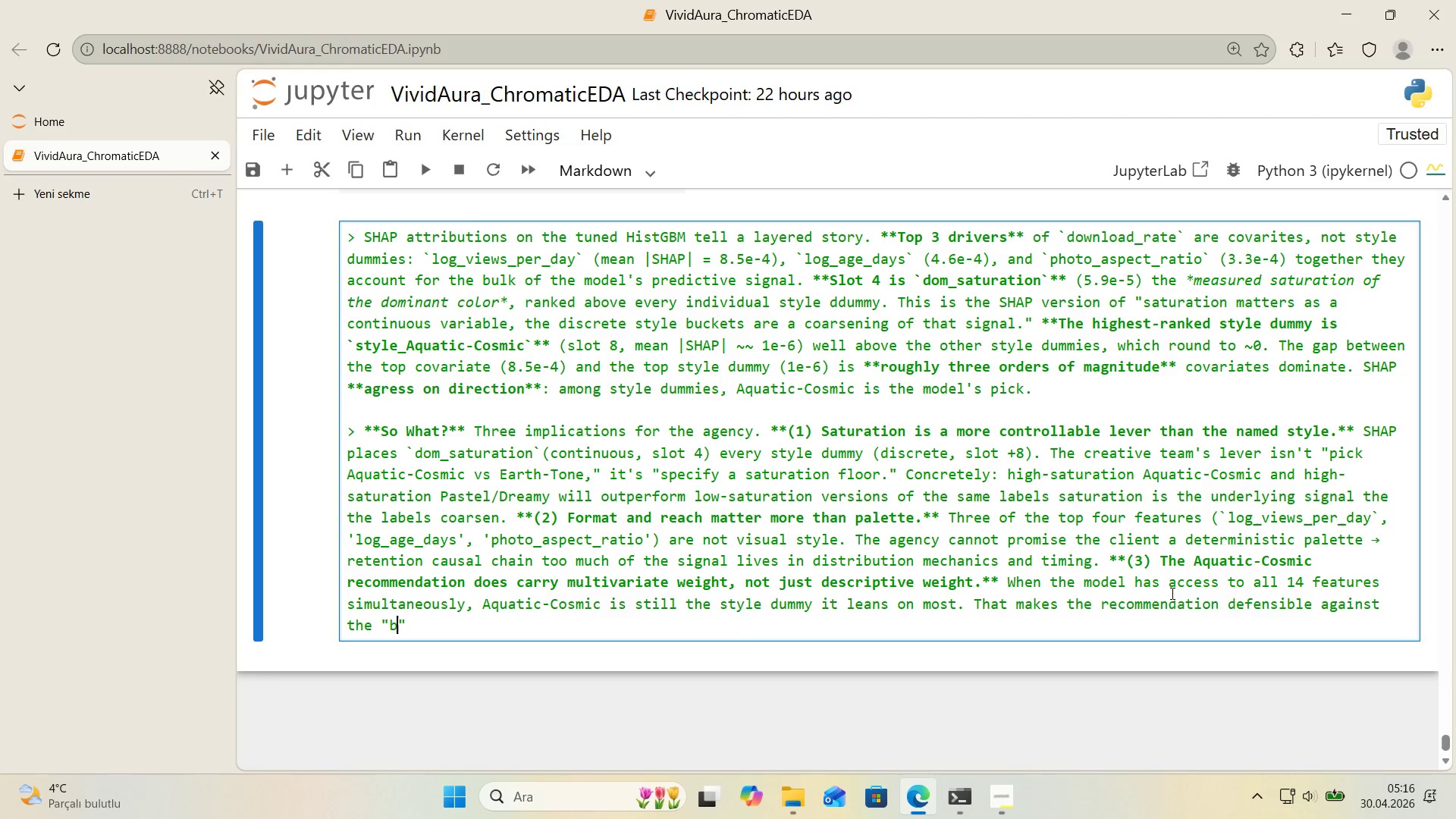 
type(but d'd)
 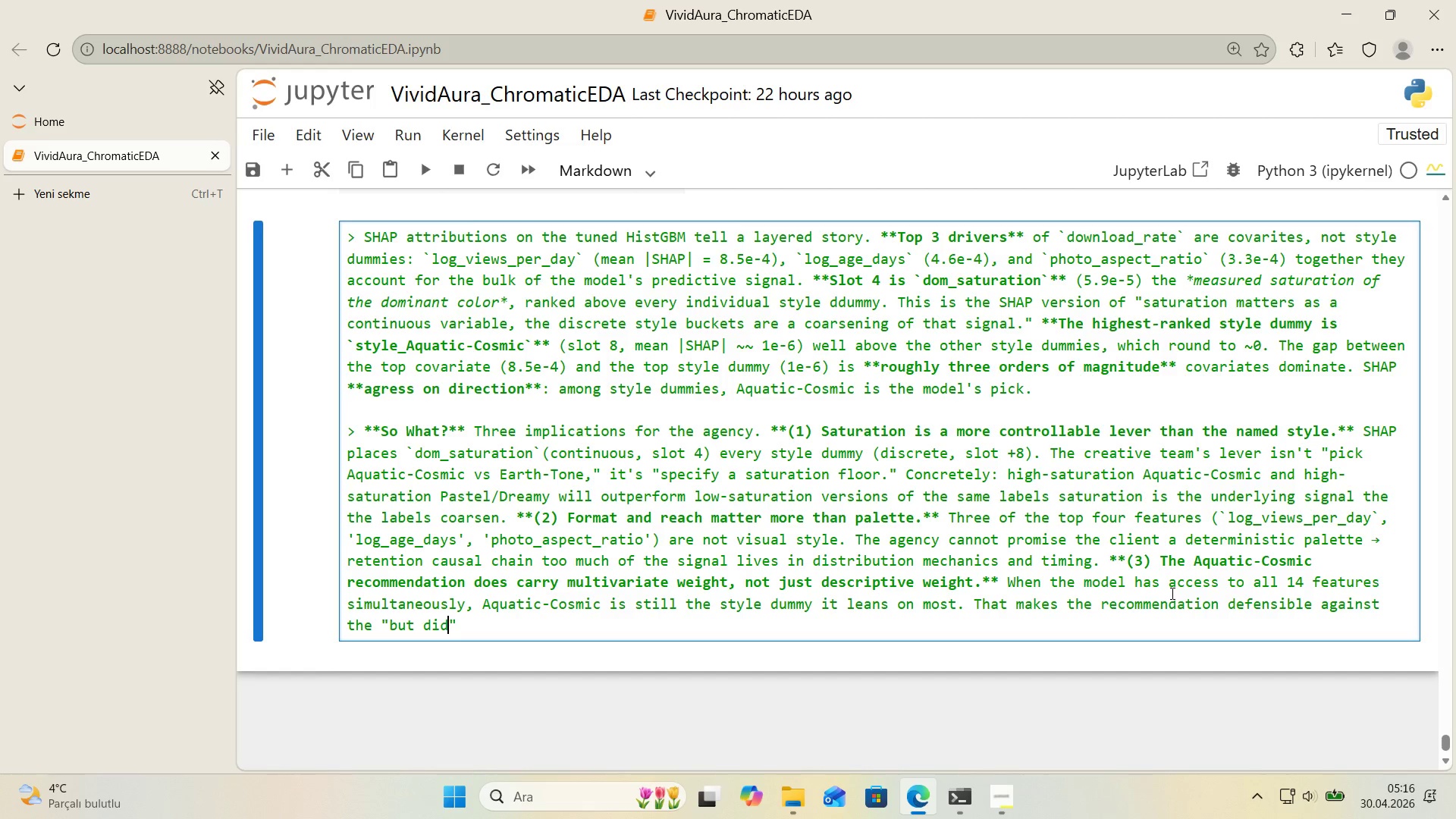 
type( you contro)
 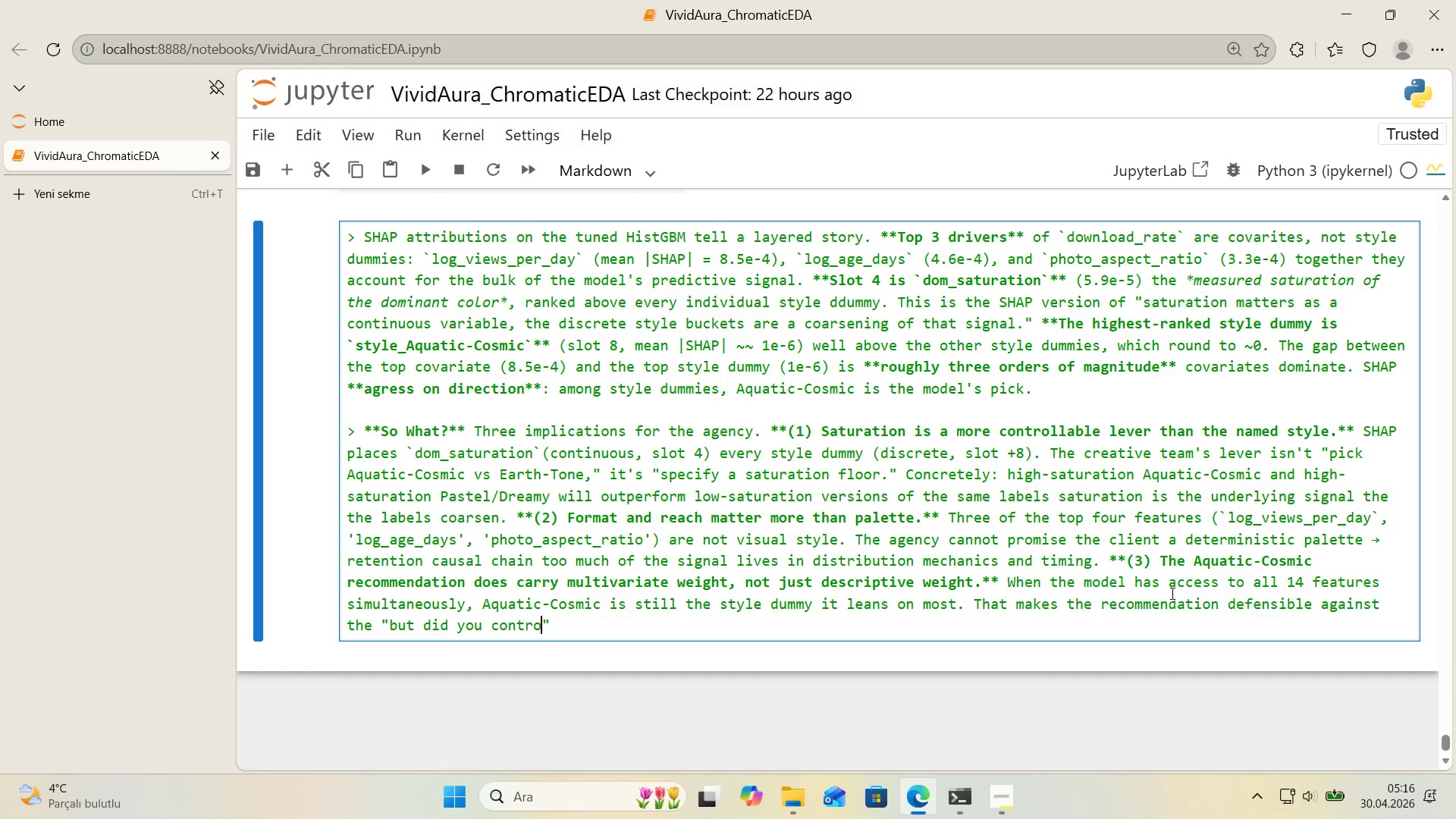 
wait(14.67)
 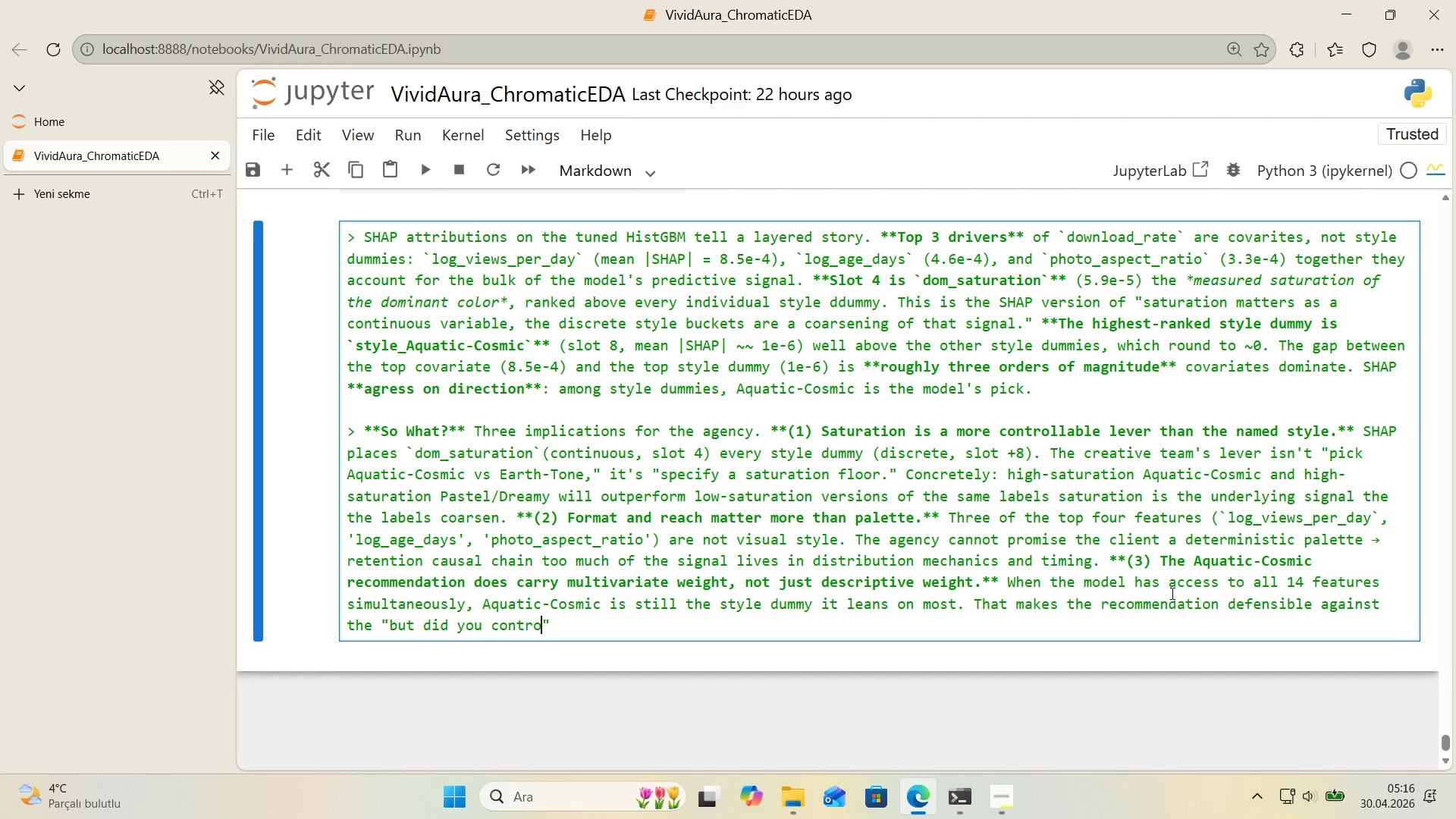 
key(ArrowLeft)
 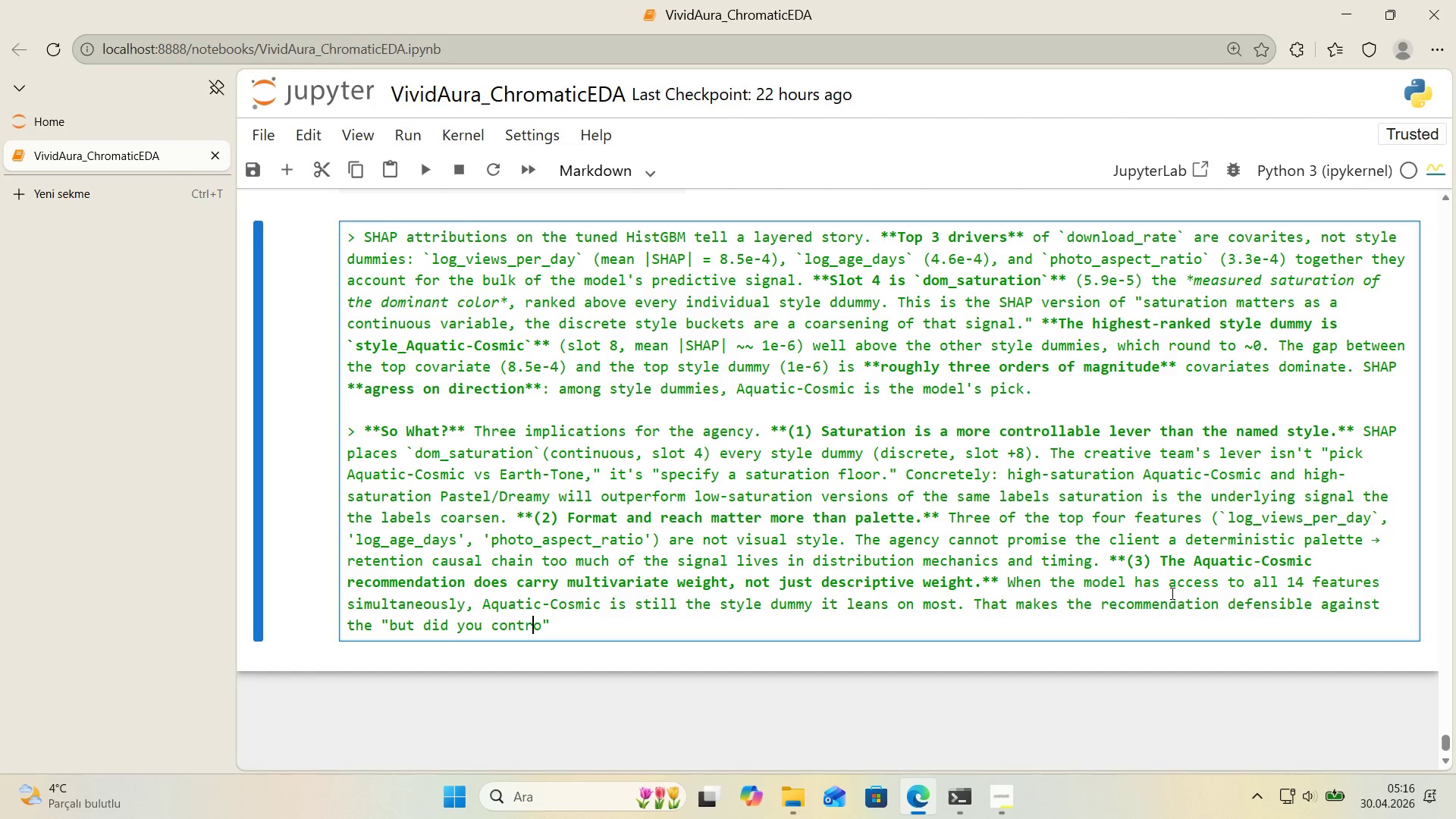 
key(ArrowLeft)
 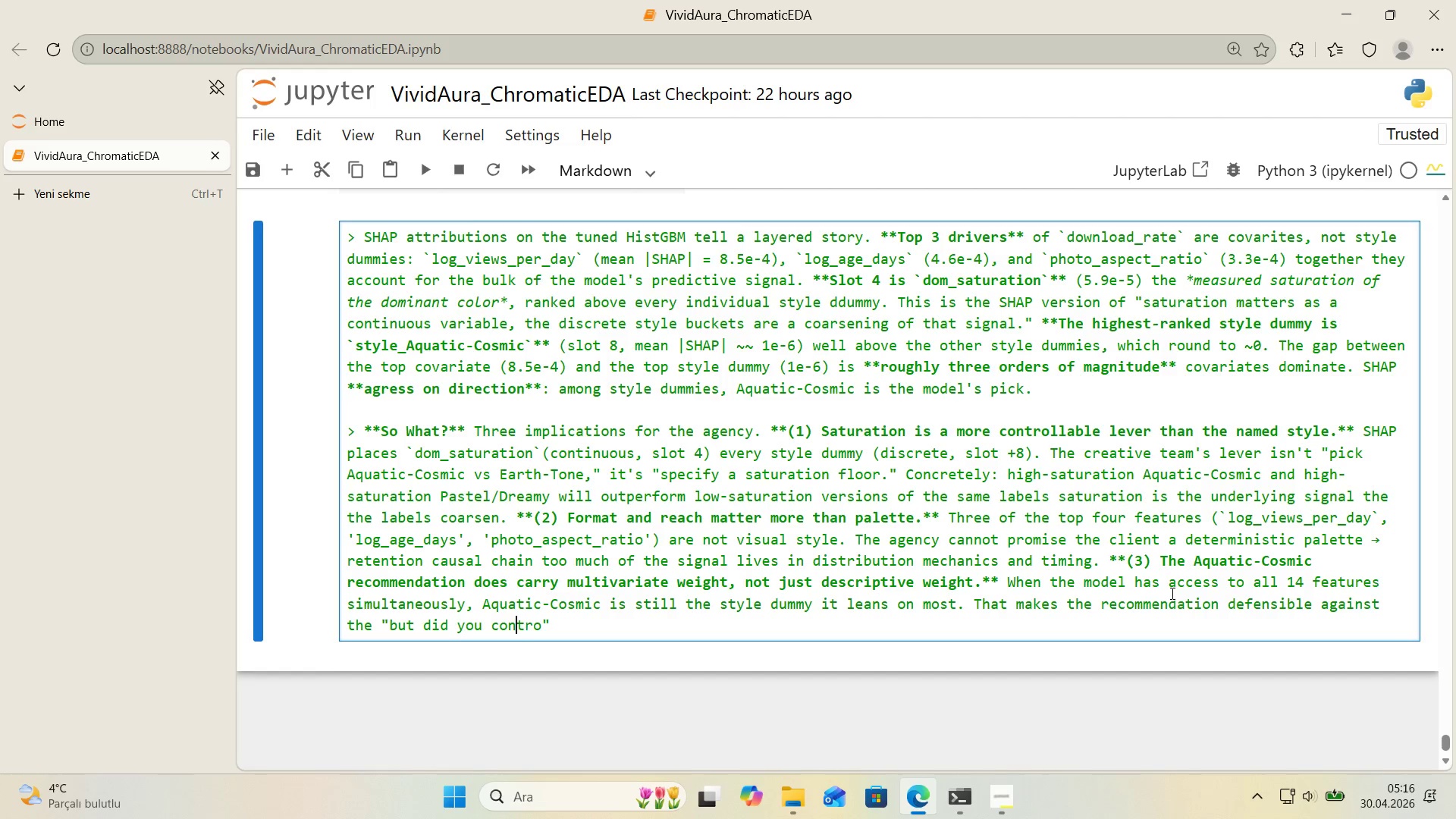 
key(ArrowLeft)
 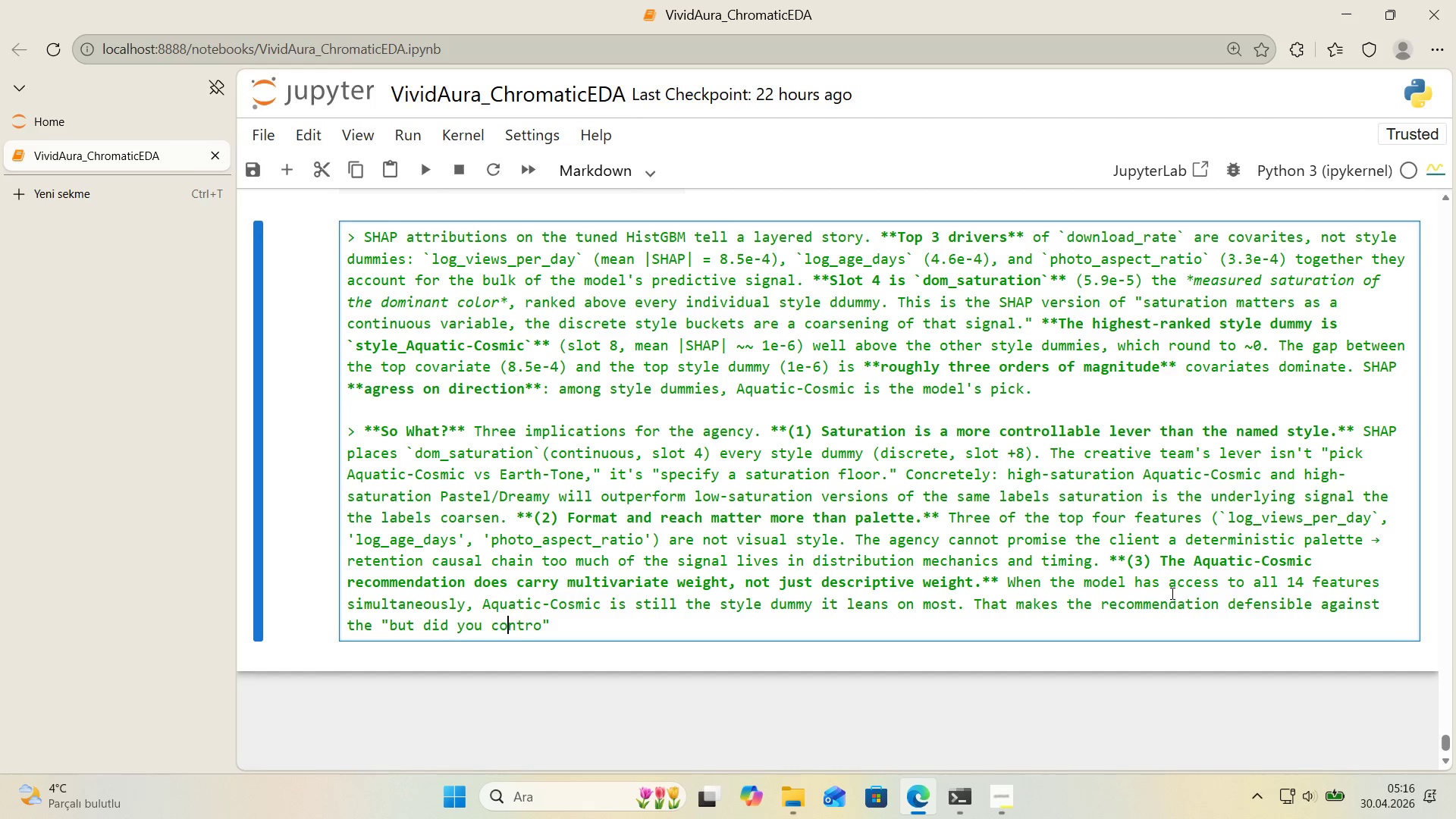 
key(ArrowLeft)
 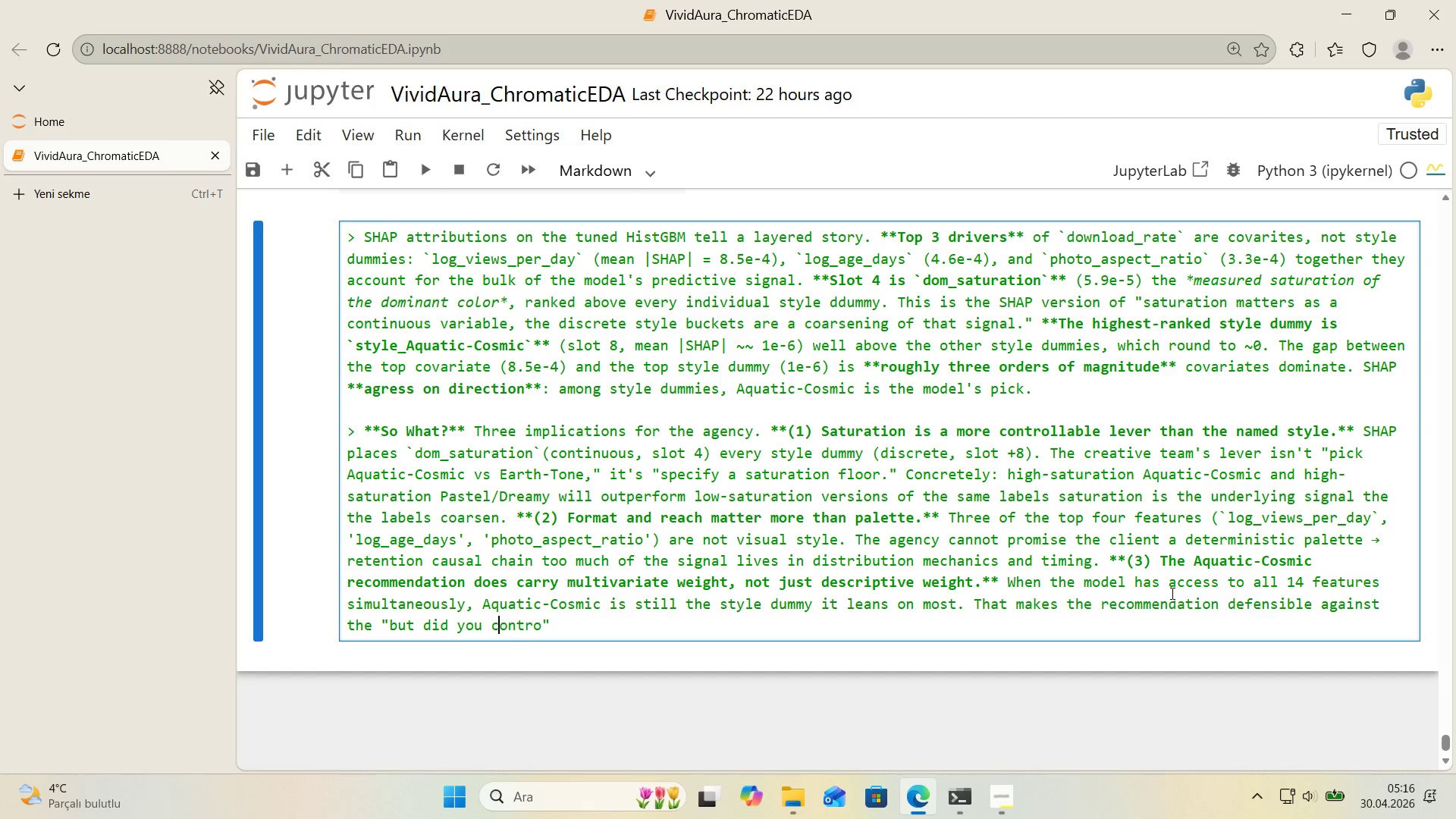 
key(ArrowLeft)
 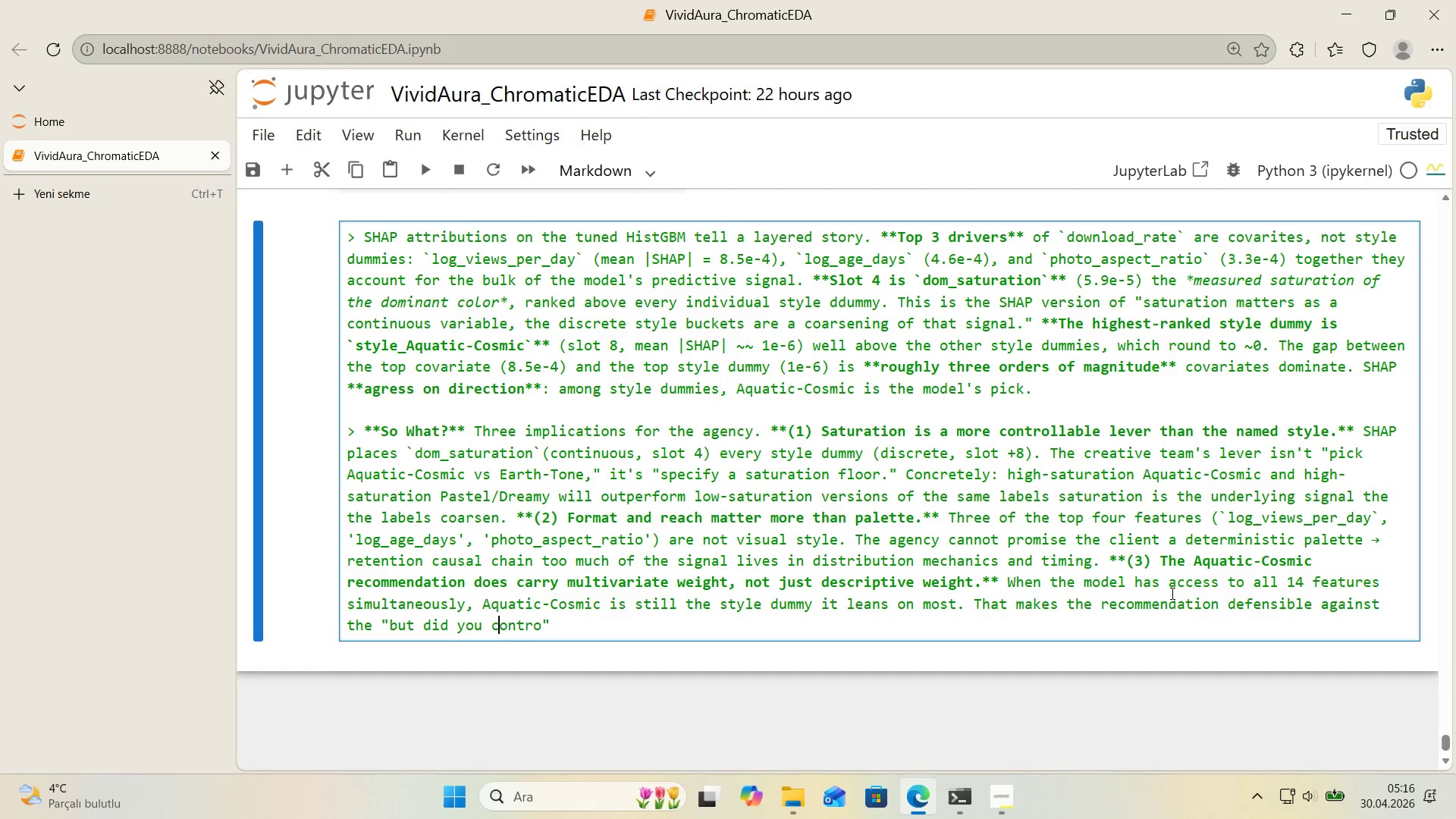 
key(ArrowLeft)
 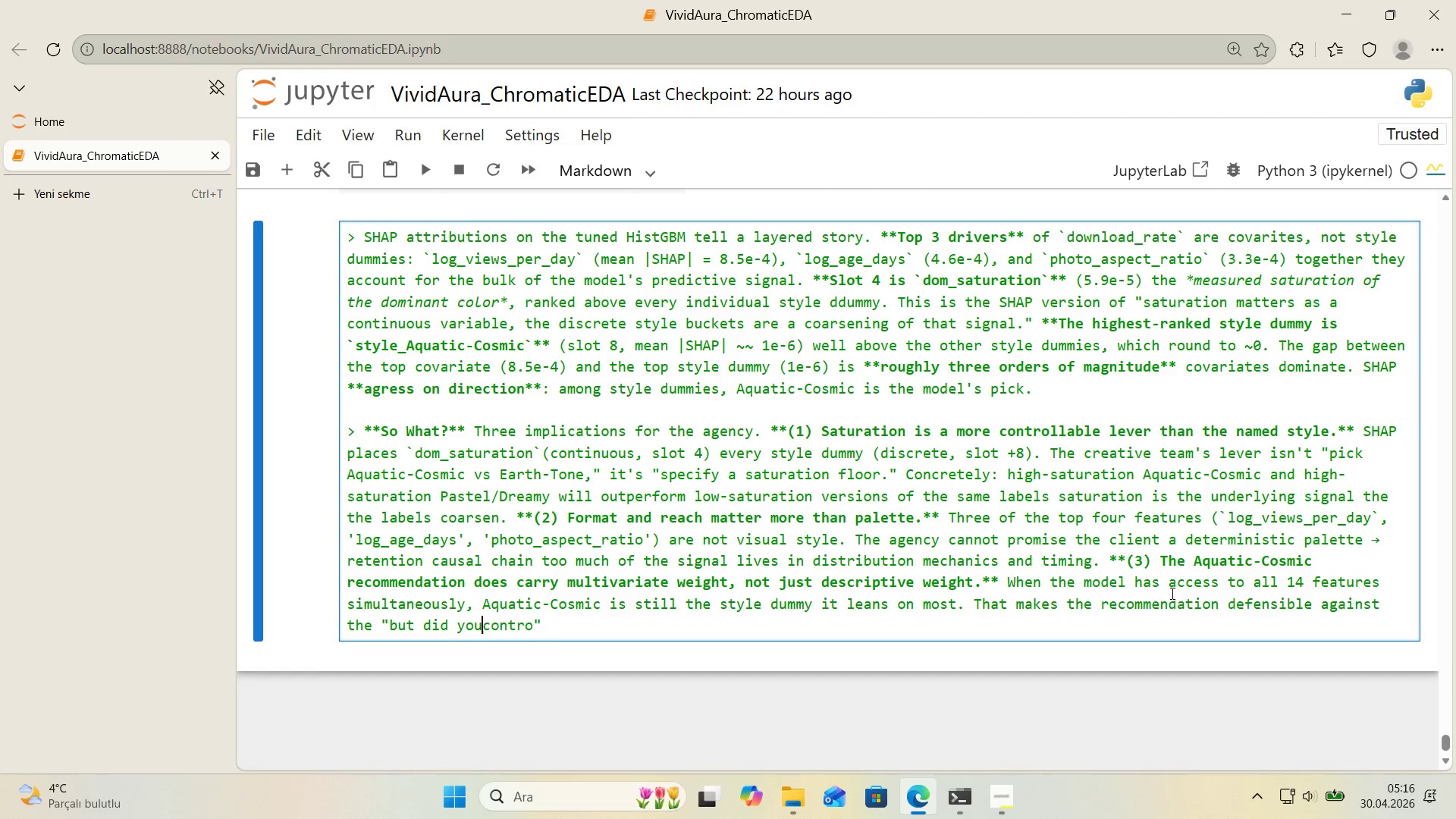 
key(Backspace)
 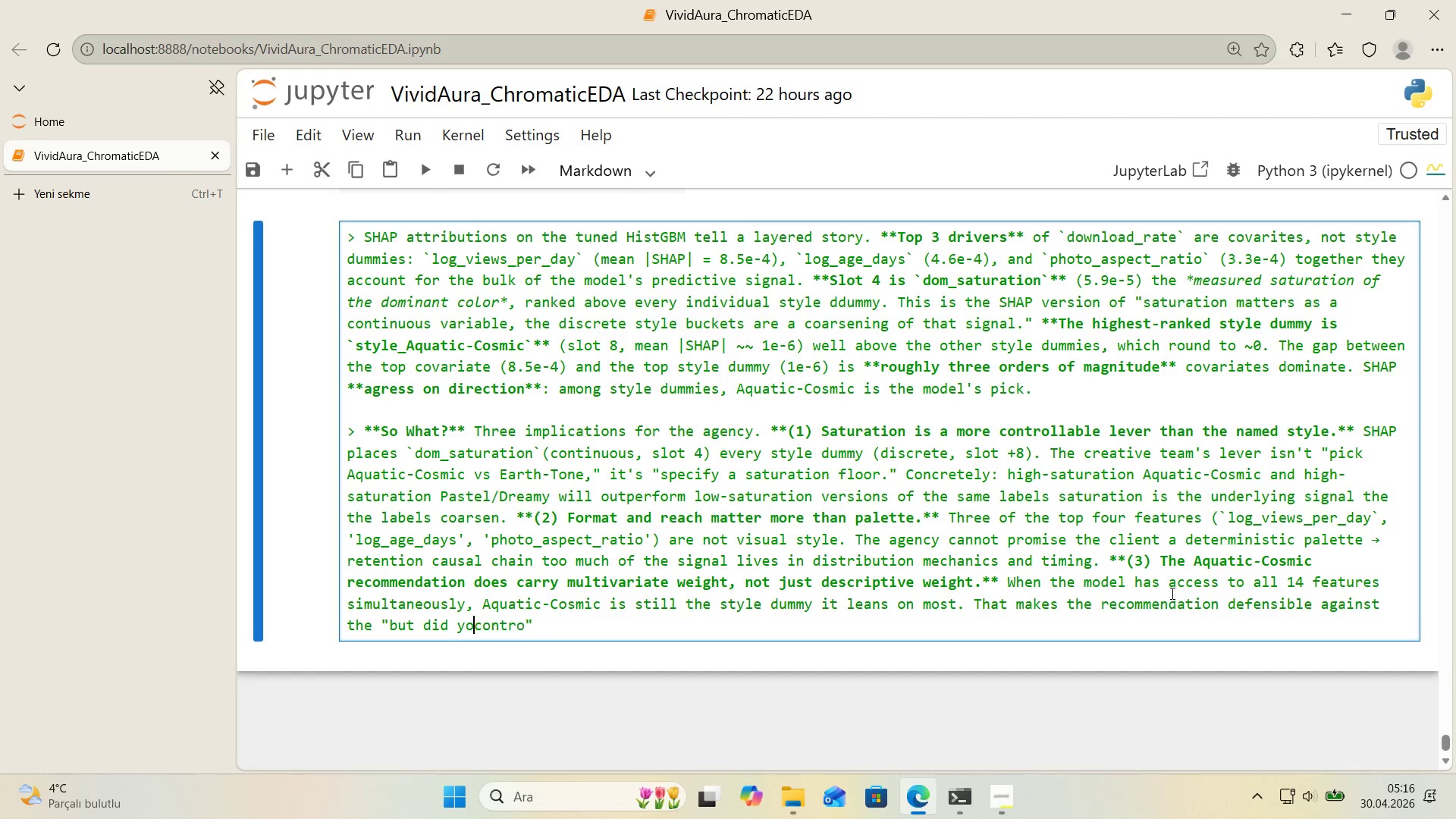 
key(Backspace)
 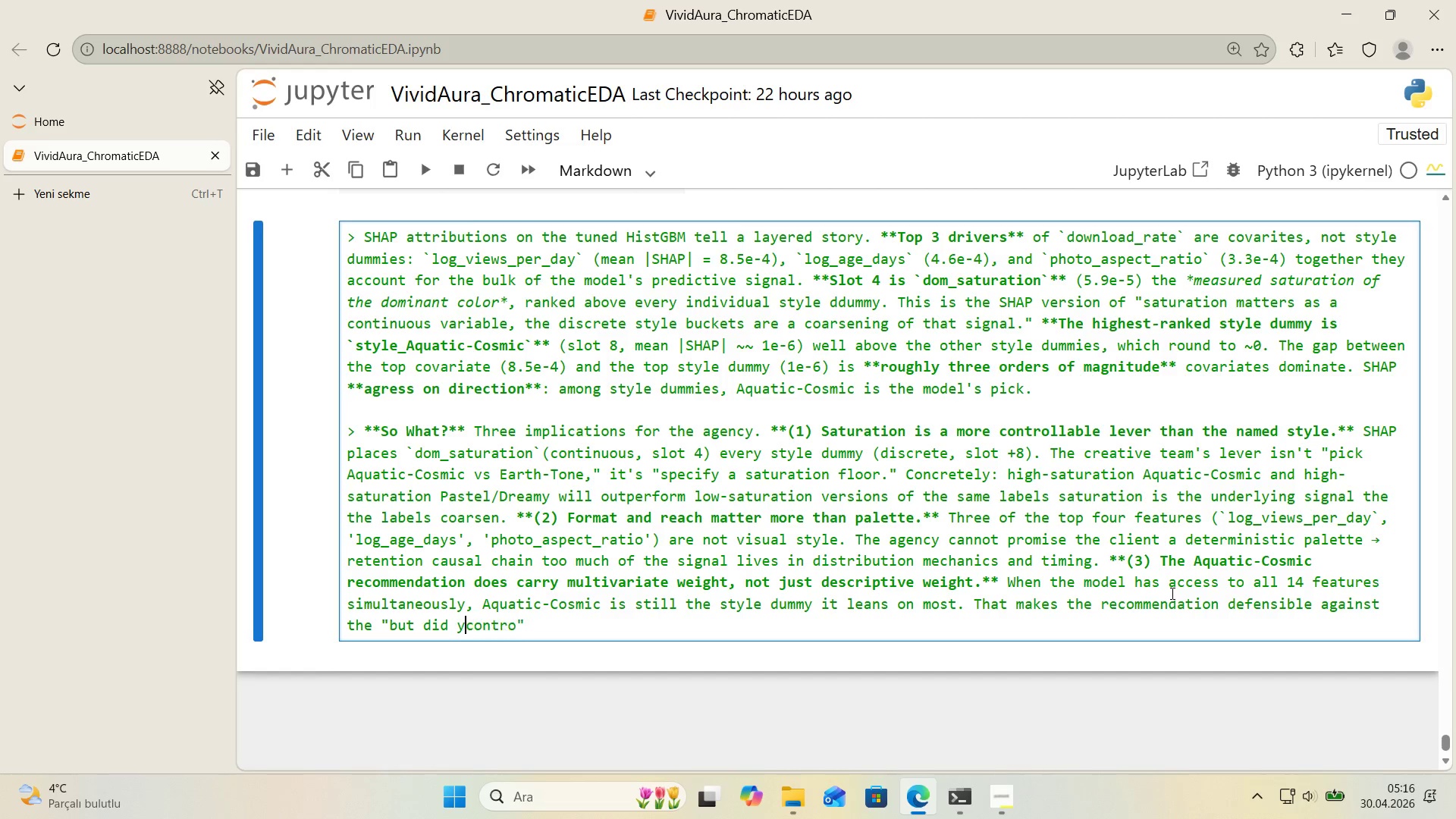 
key(Backspace)
 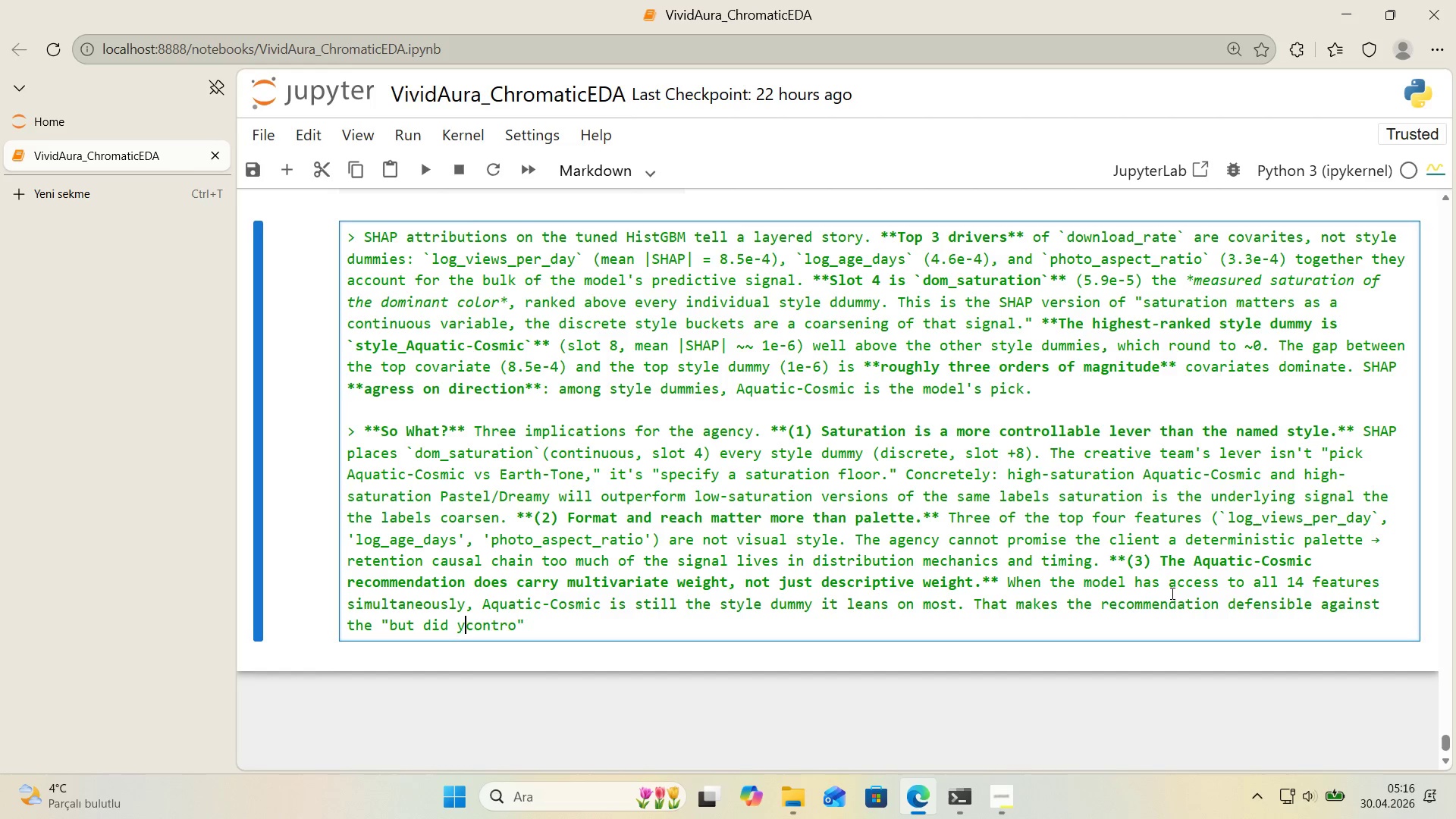 
key(Backspace)
 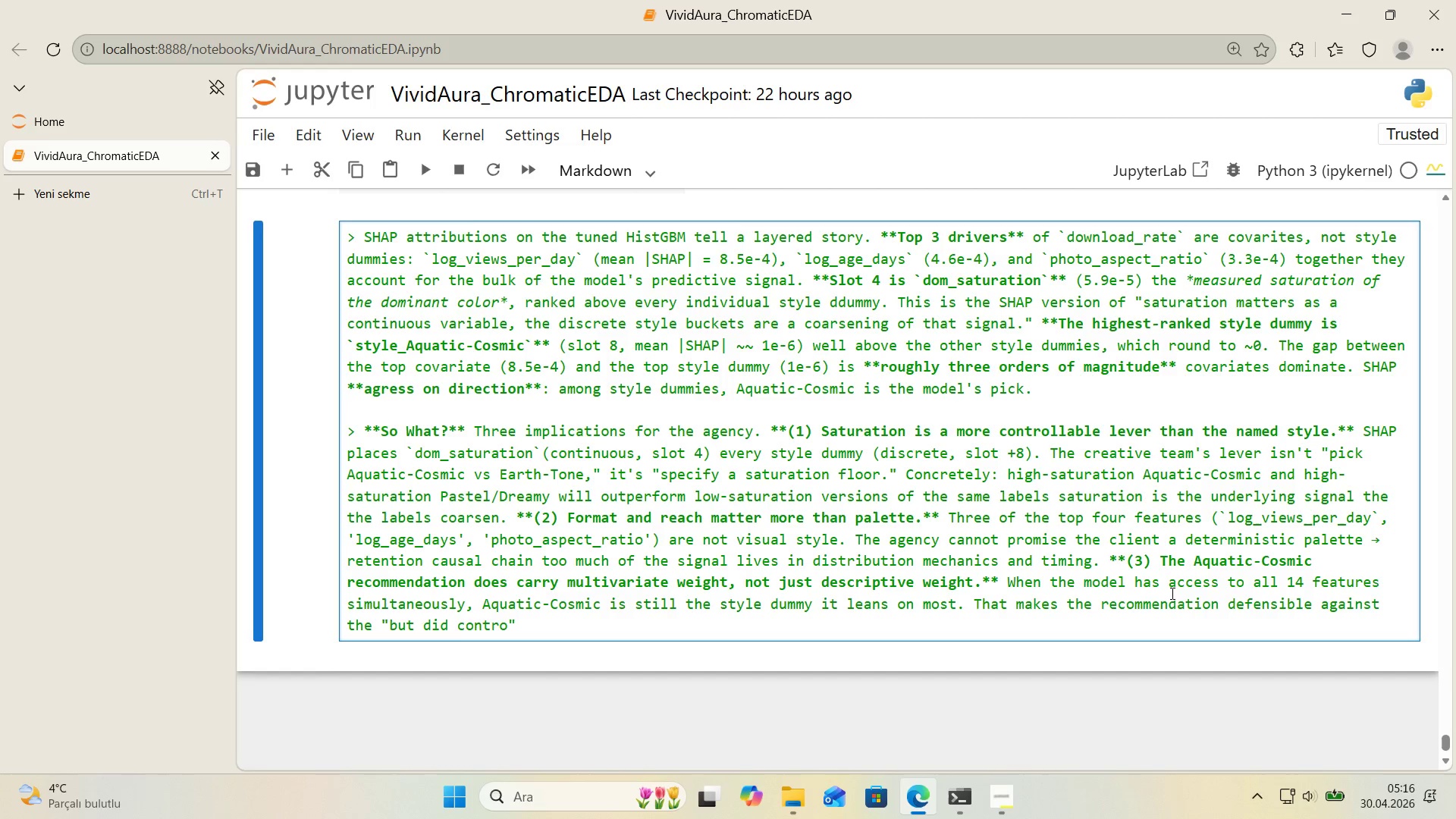 
key(ArrowRight)
 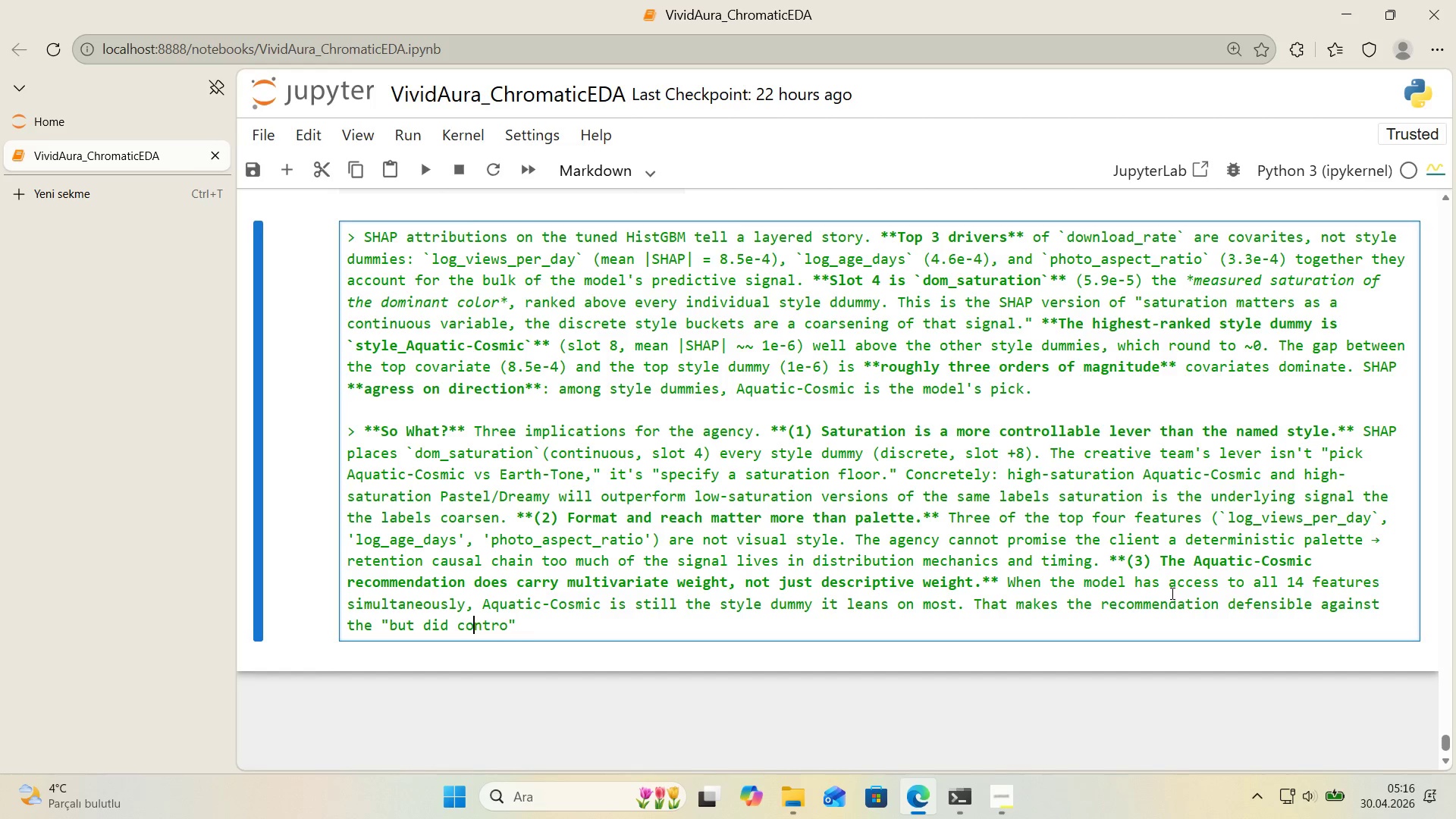 
hold_key(key=ArrowRight, duration=0.55)
 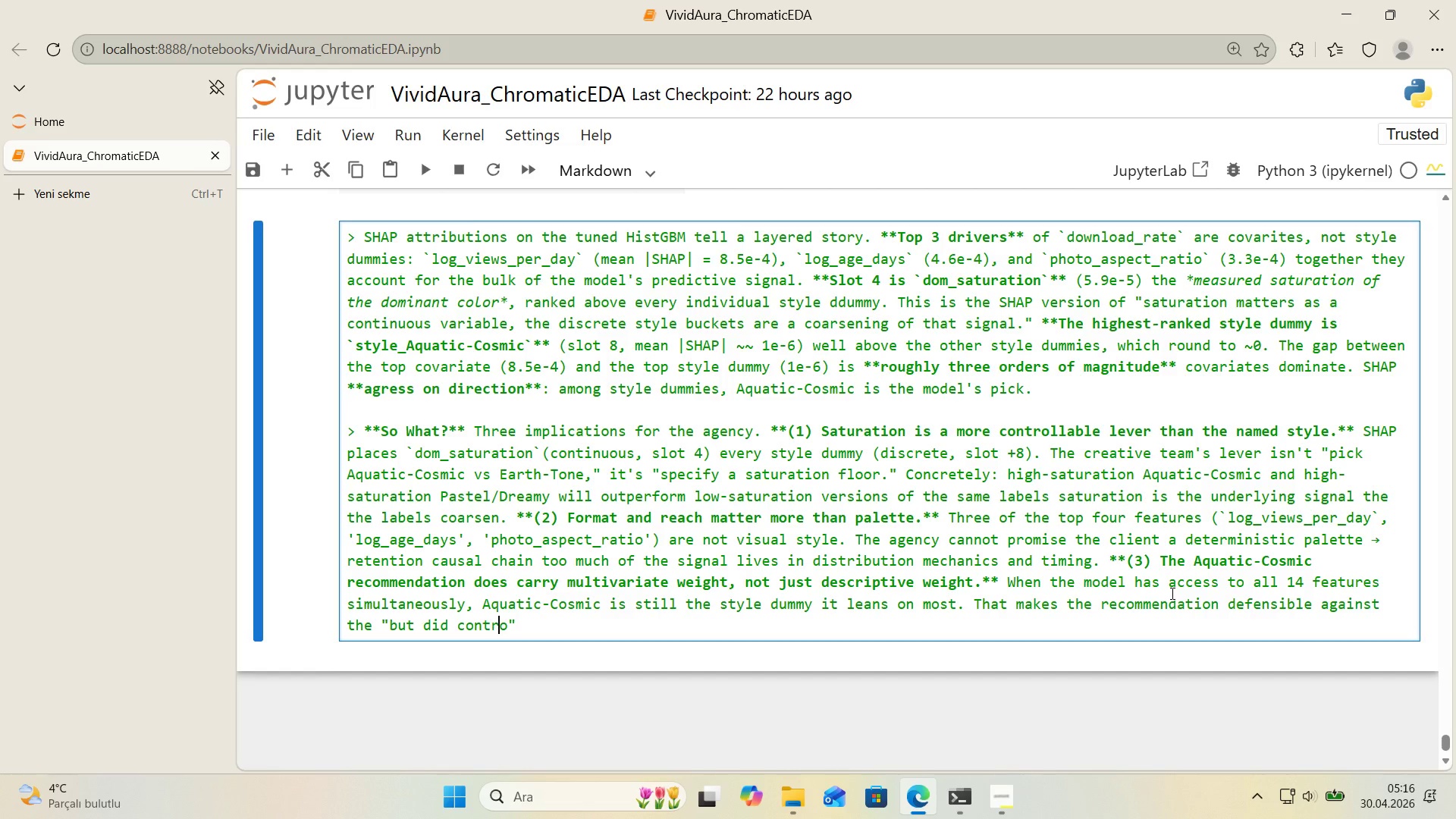 
key(ArrowRight)
 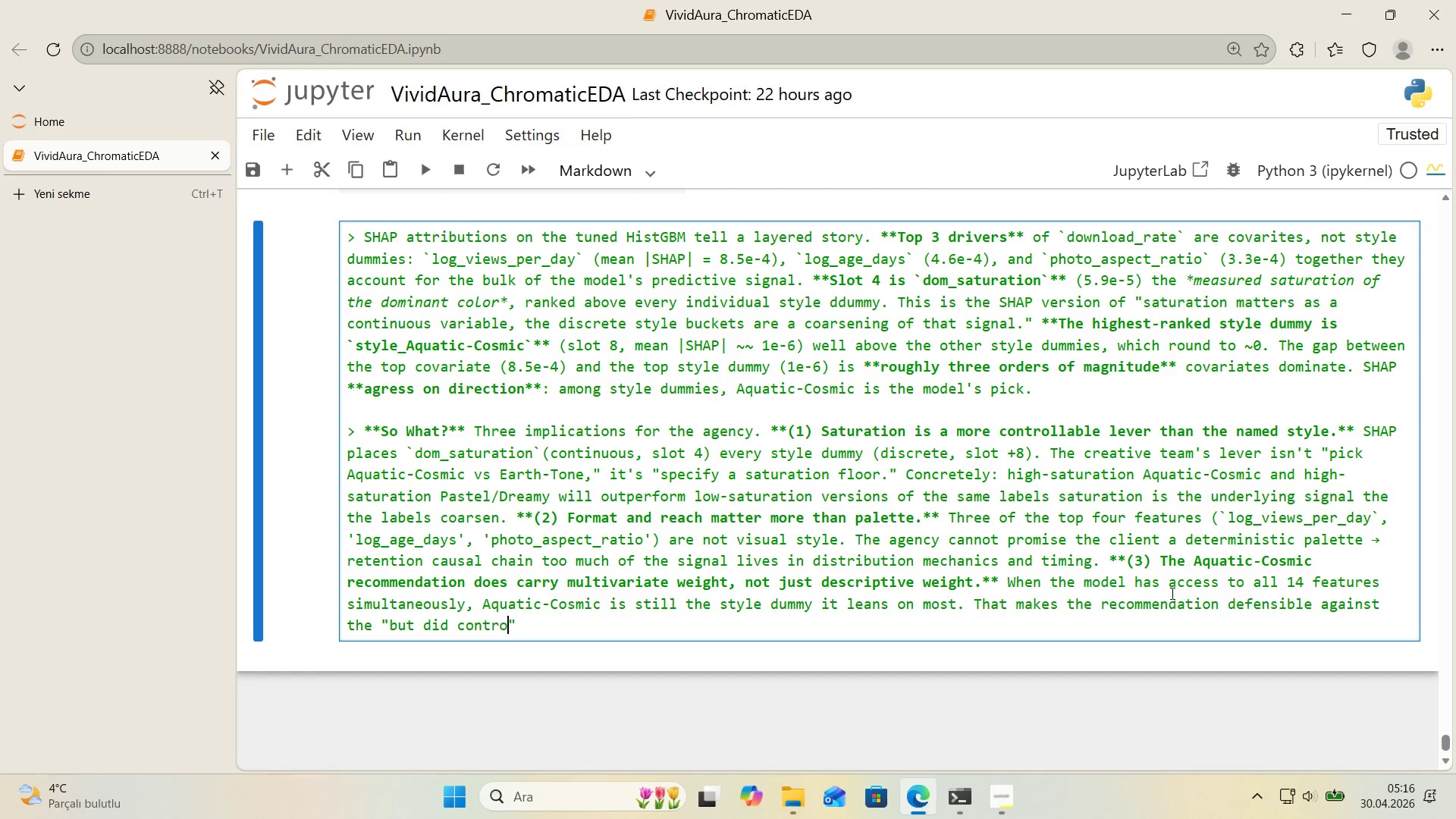 
key(ArrowRight)
 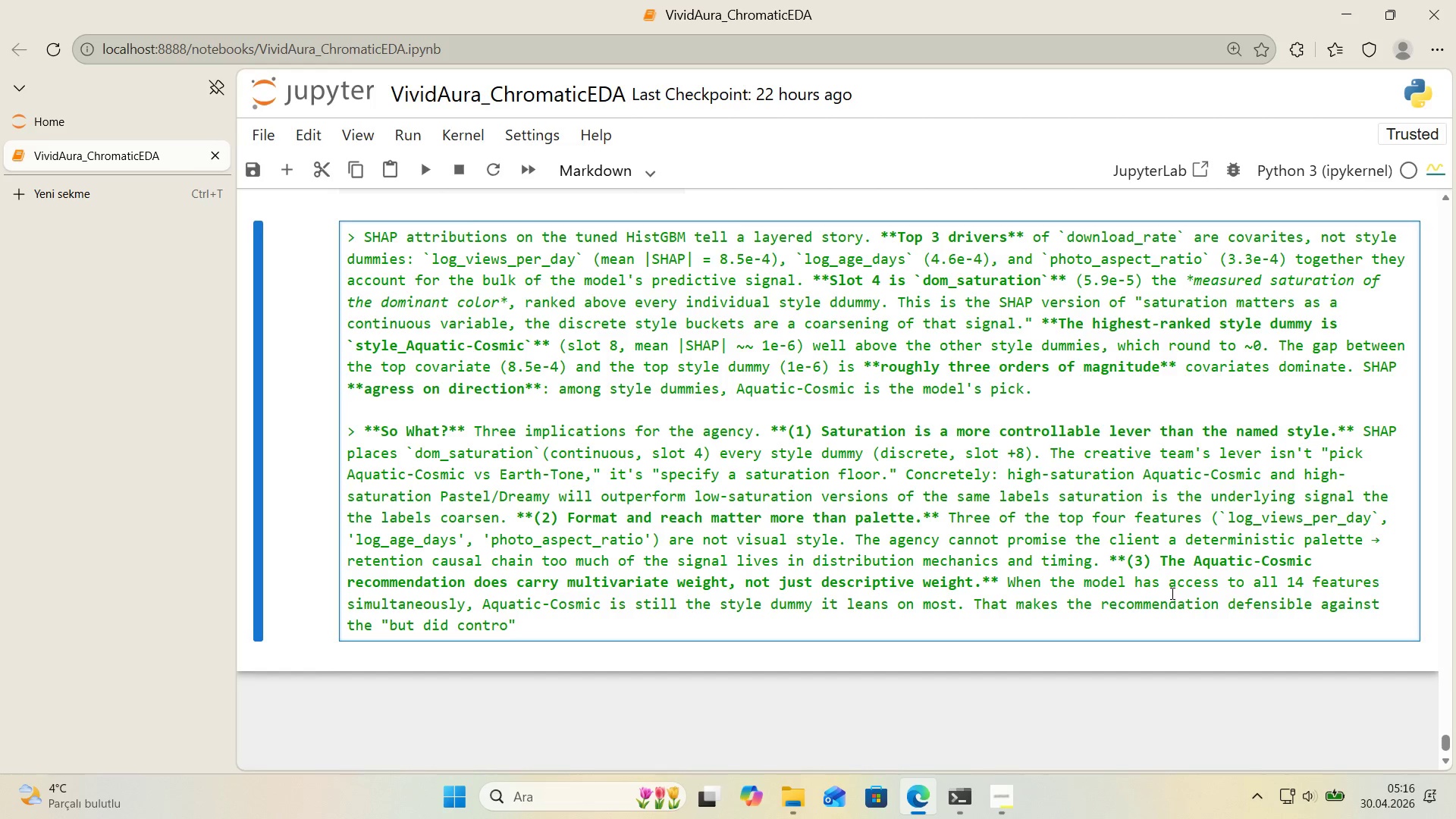 
type(l for everyt)
key(Backspace)
type(th'nh)
key(Backspace)
type(g)
 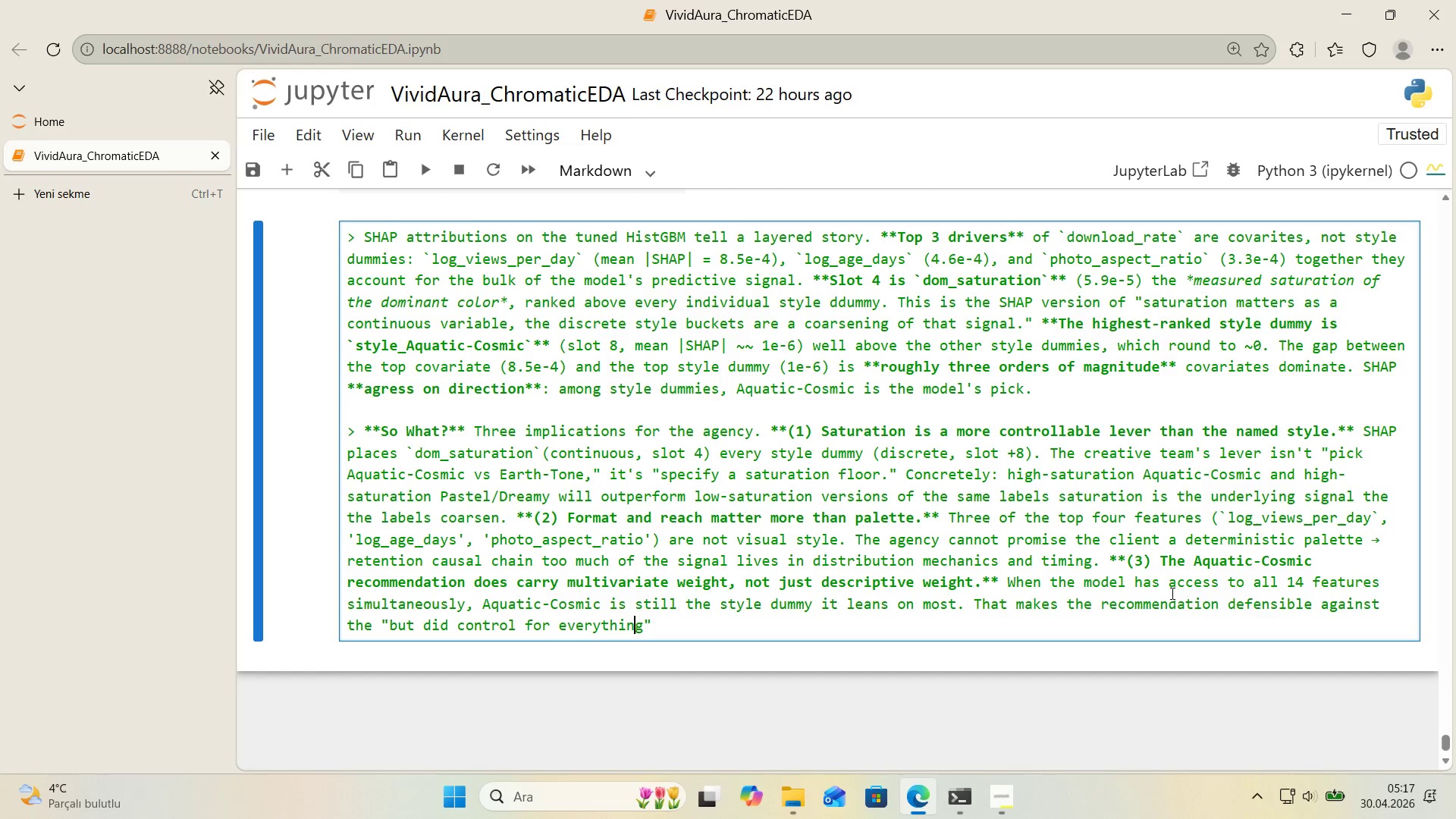 
key(ArrowLeft)
 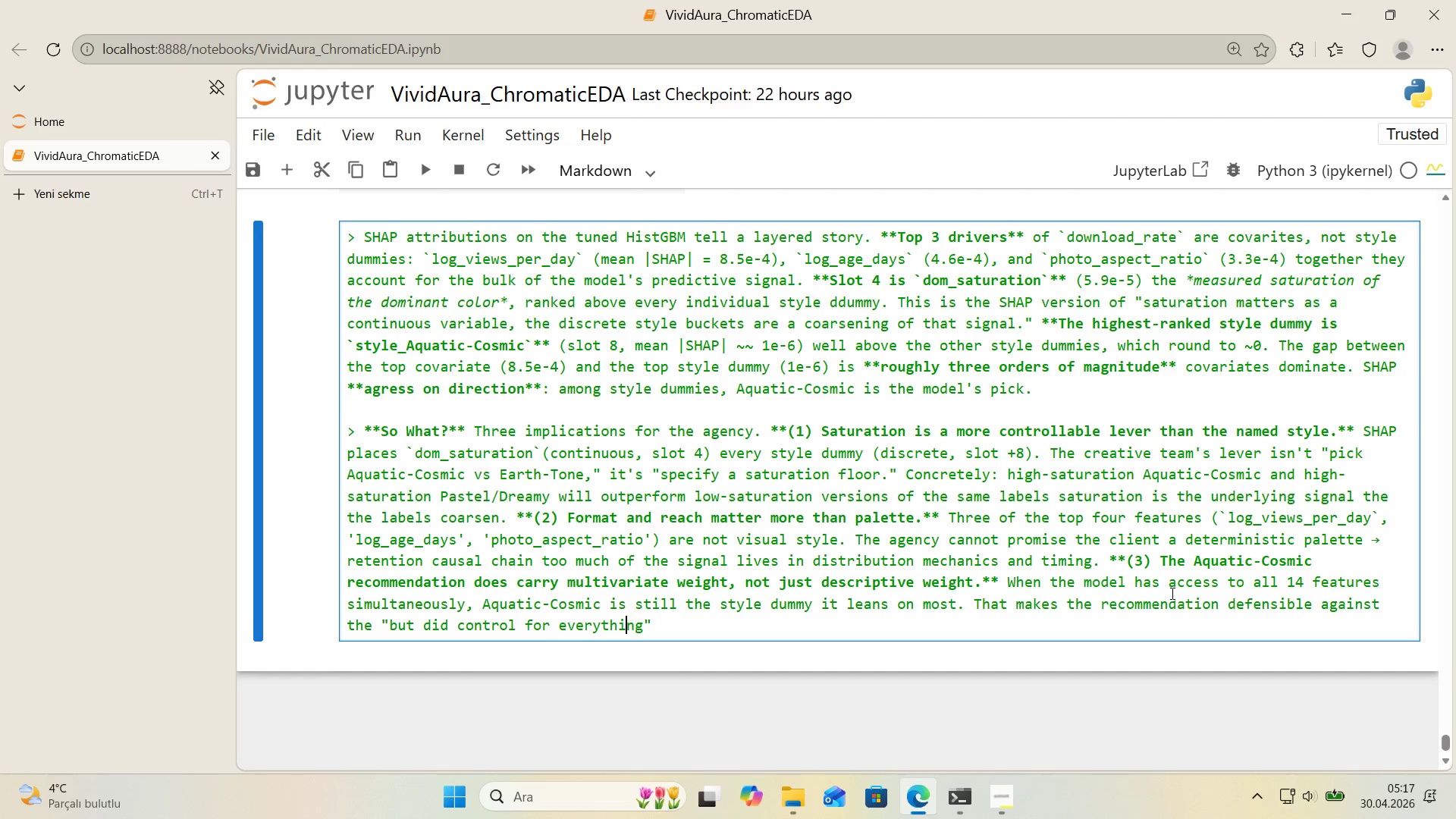 
hold_key(key=ArrowLeft, duration=0.67)
 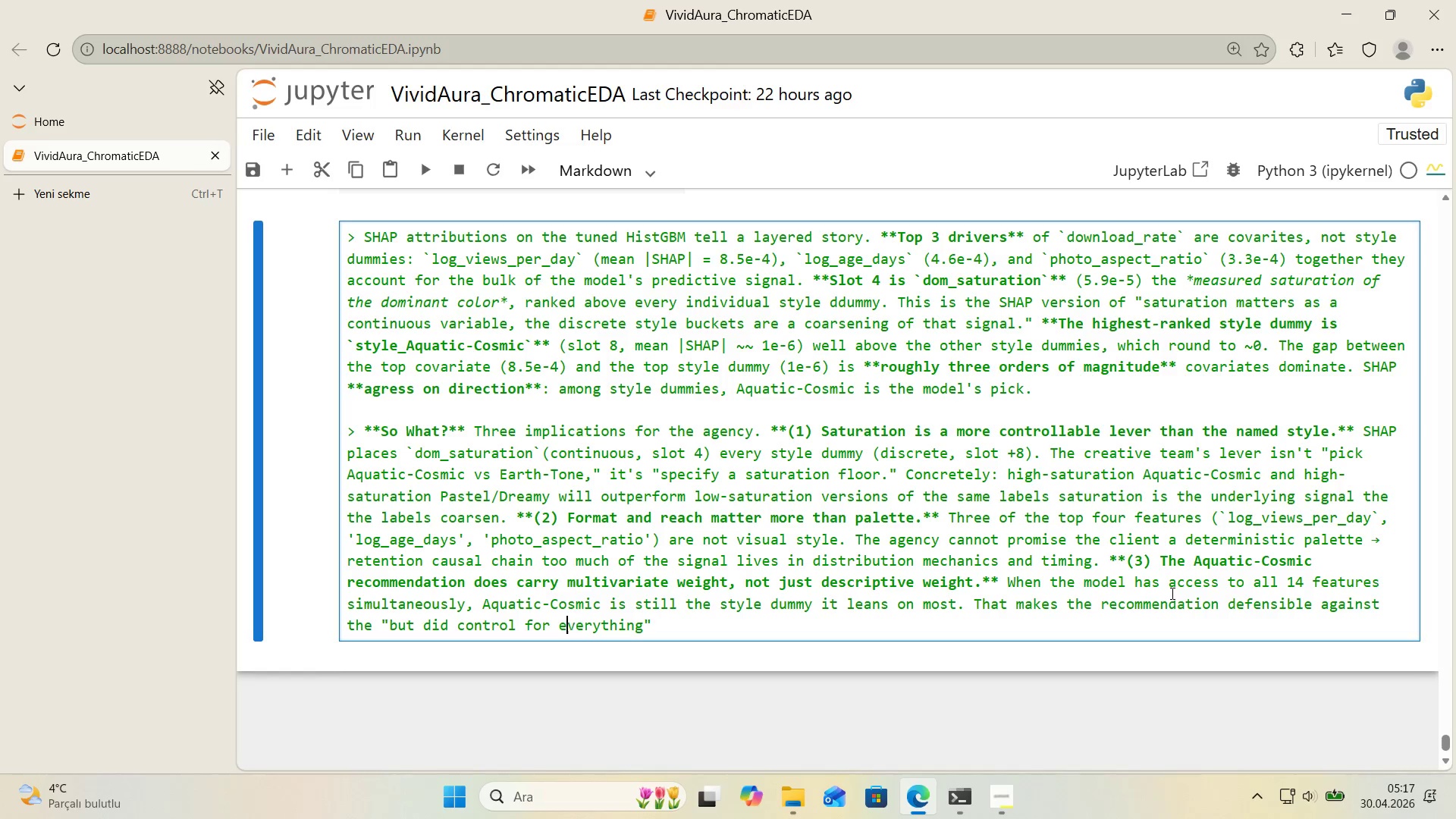 
key(ArrowLeft)
 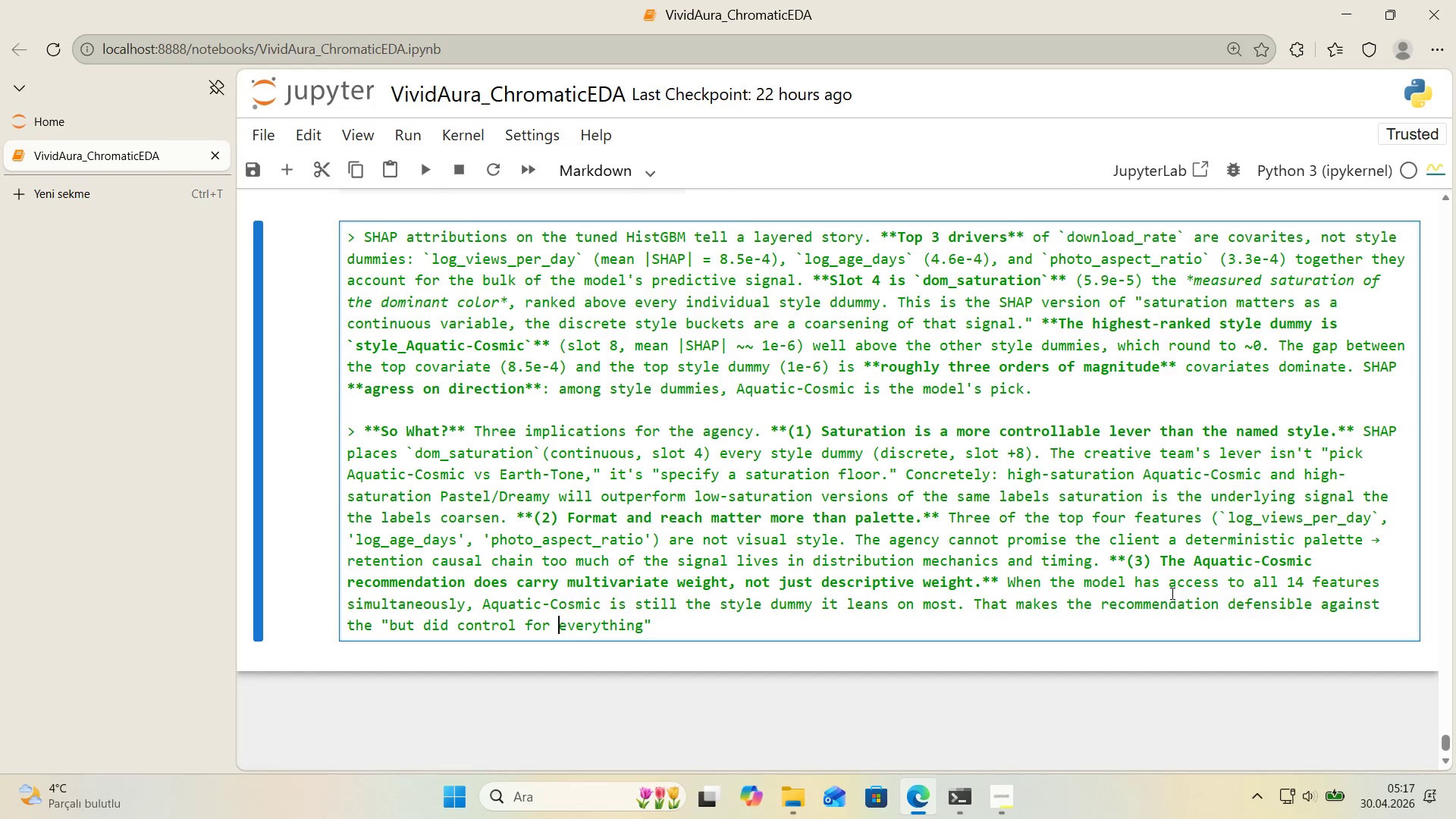 
key(ArrowLeft)
 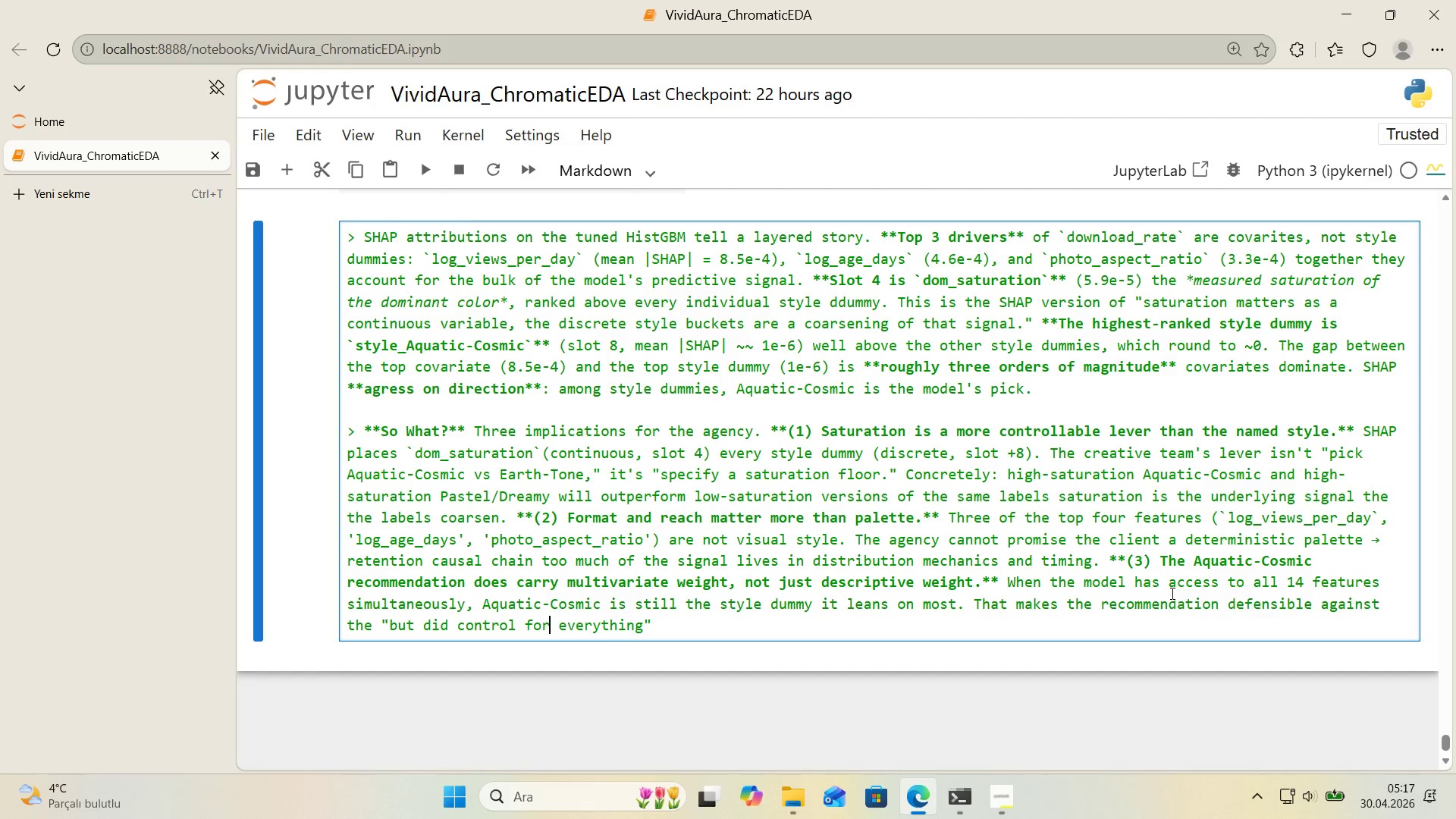 
key(ArrowLeft)
 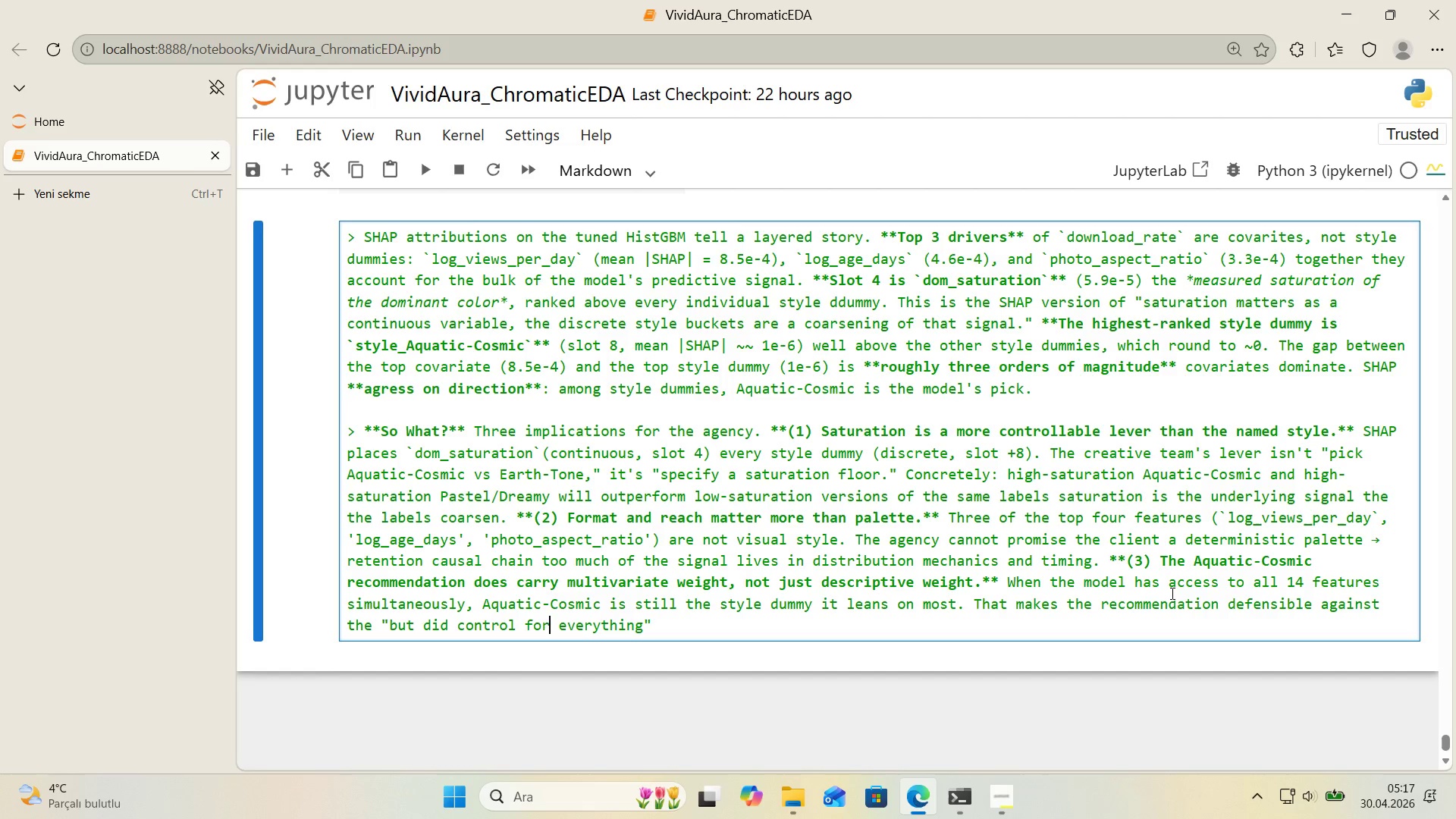 
key(ArrowLeft)
 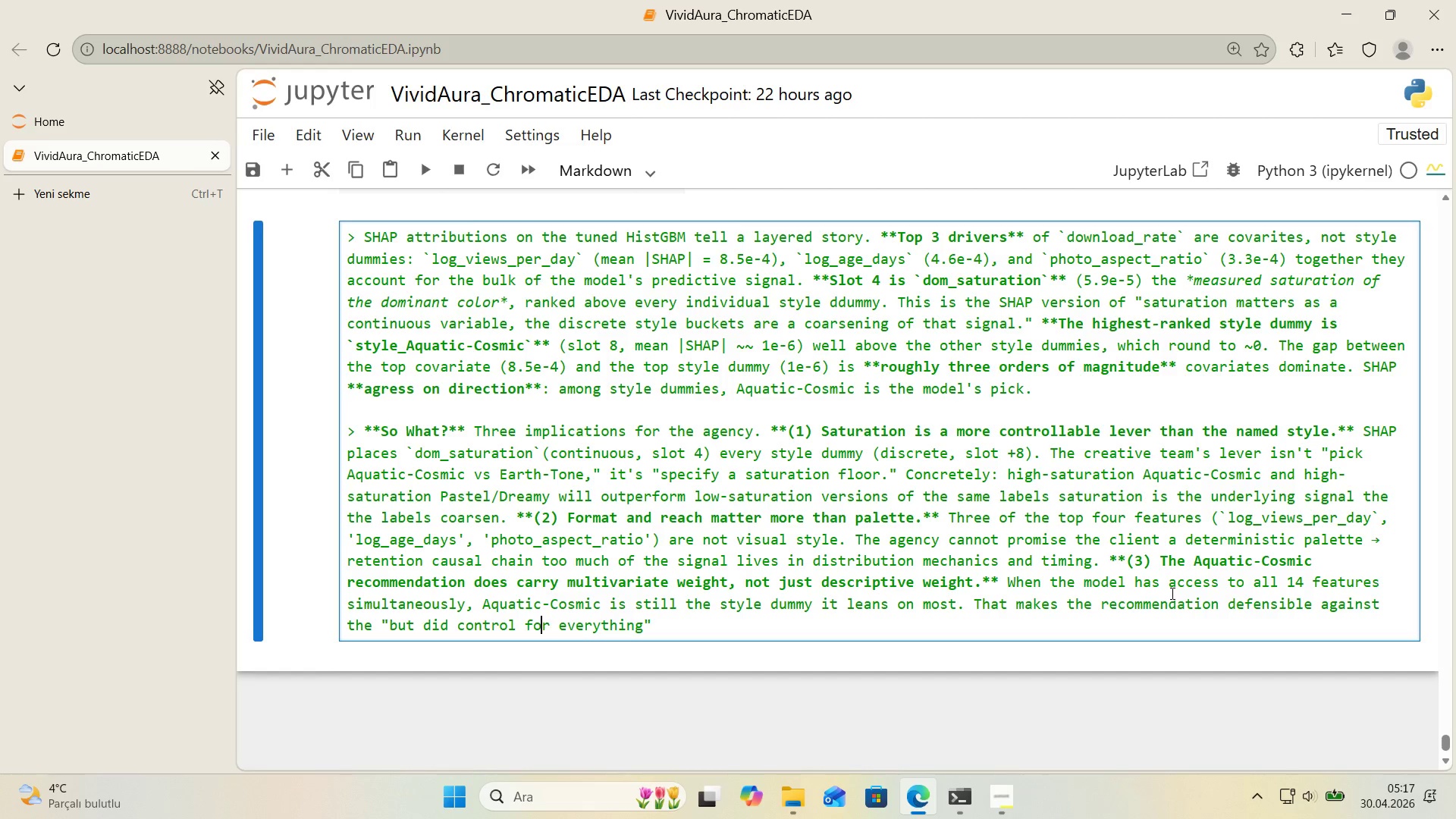 
key(ArrowLeft)
 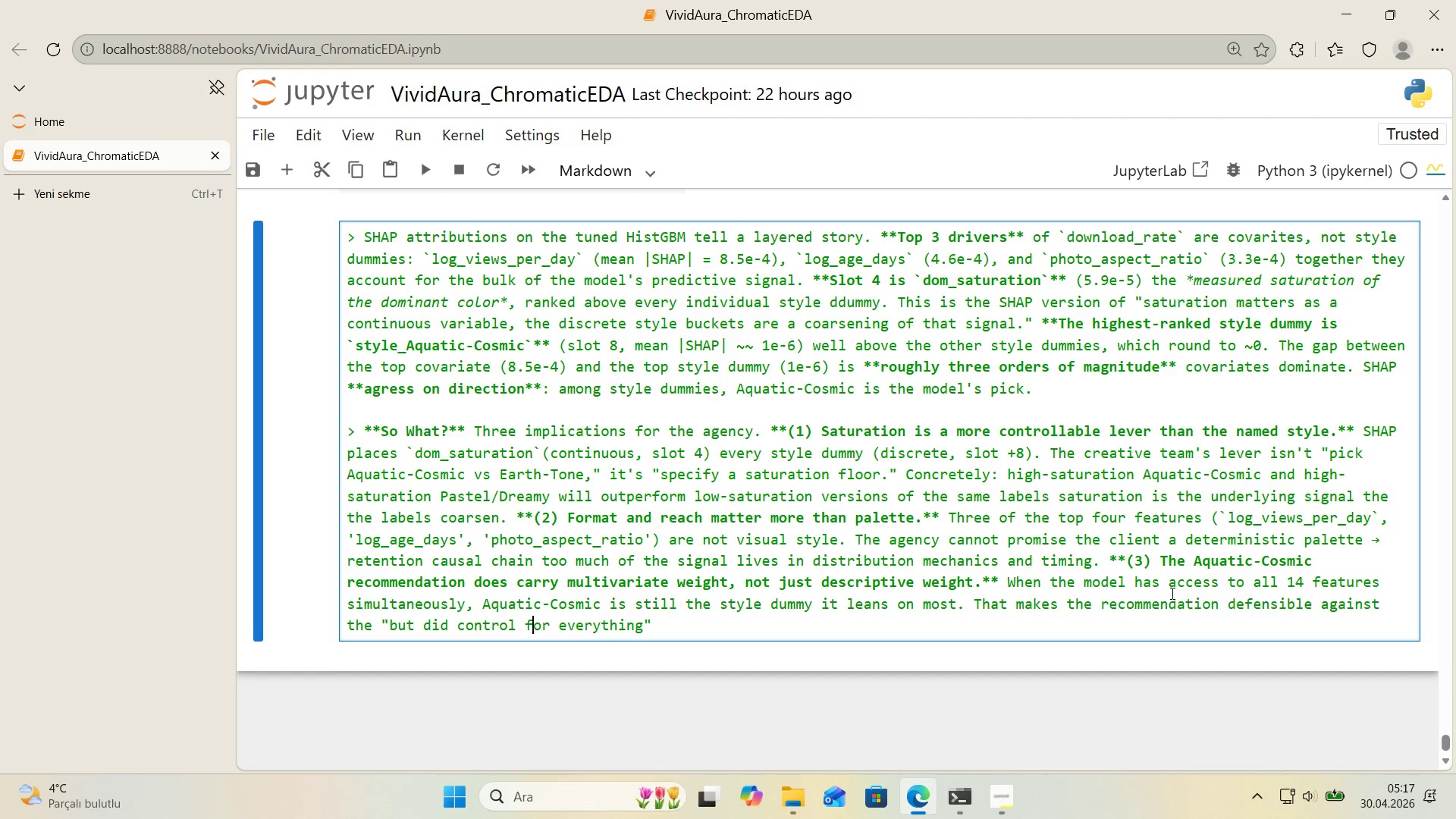 
key(ArrowLeft)
 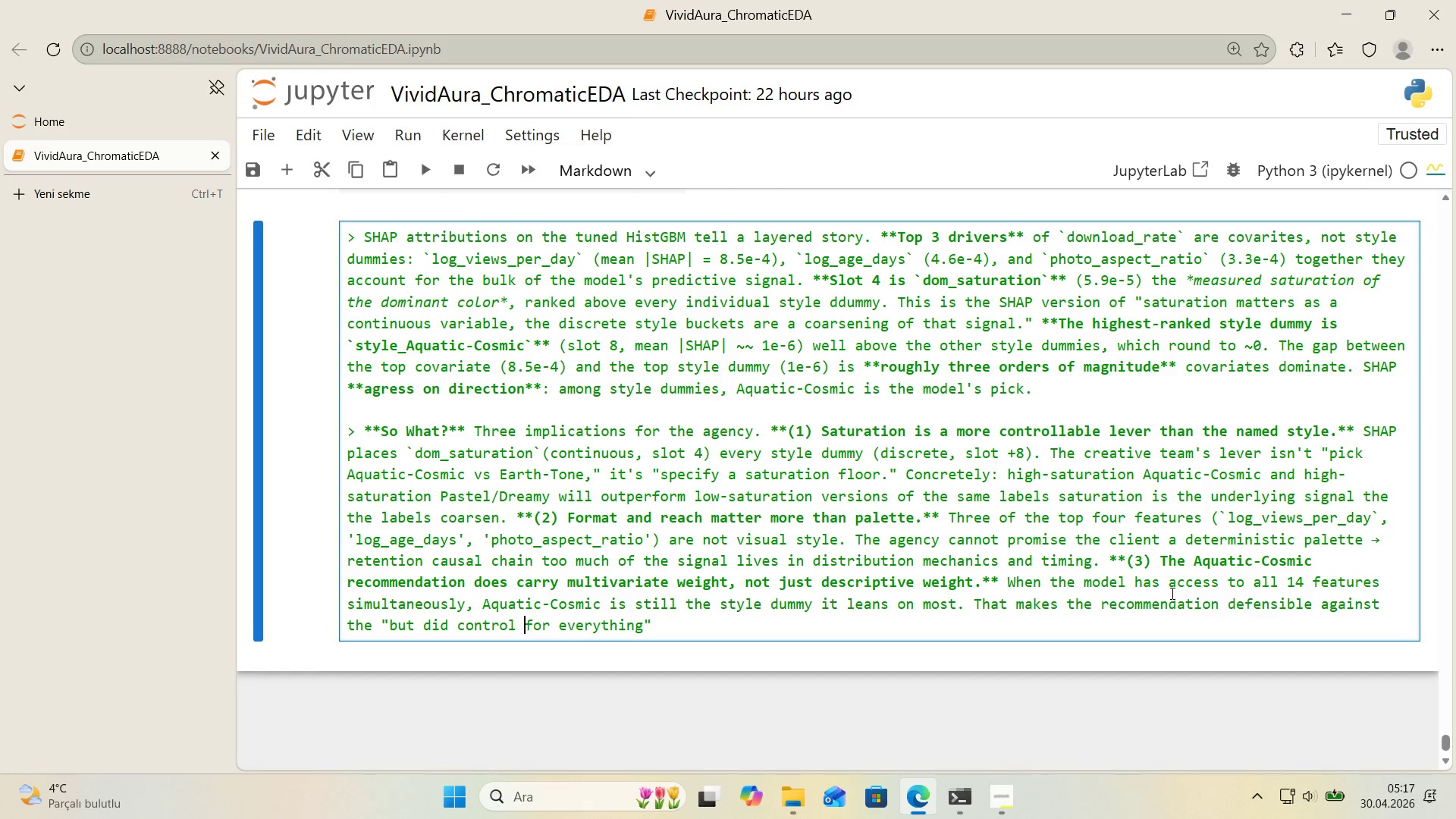 
key(ArrowLeft)
 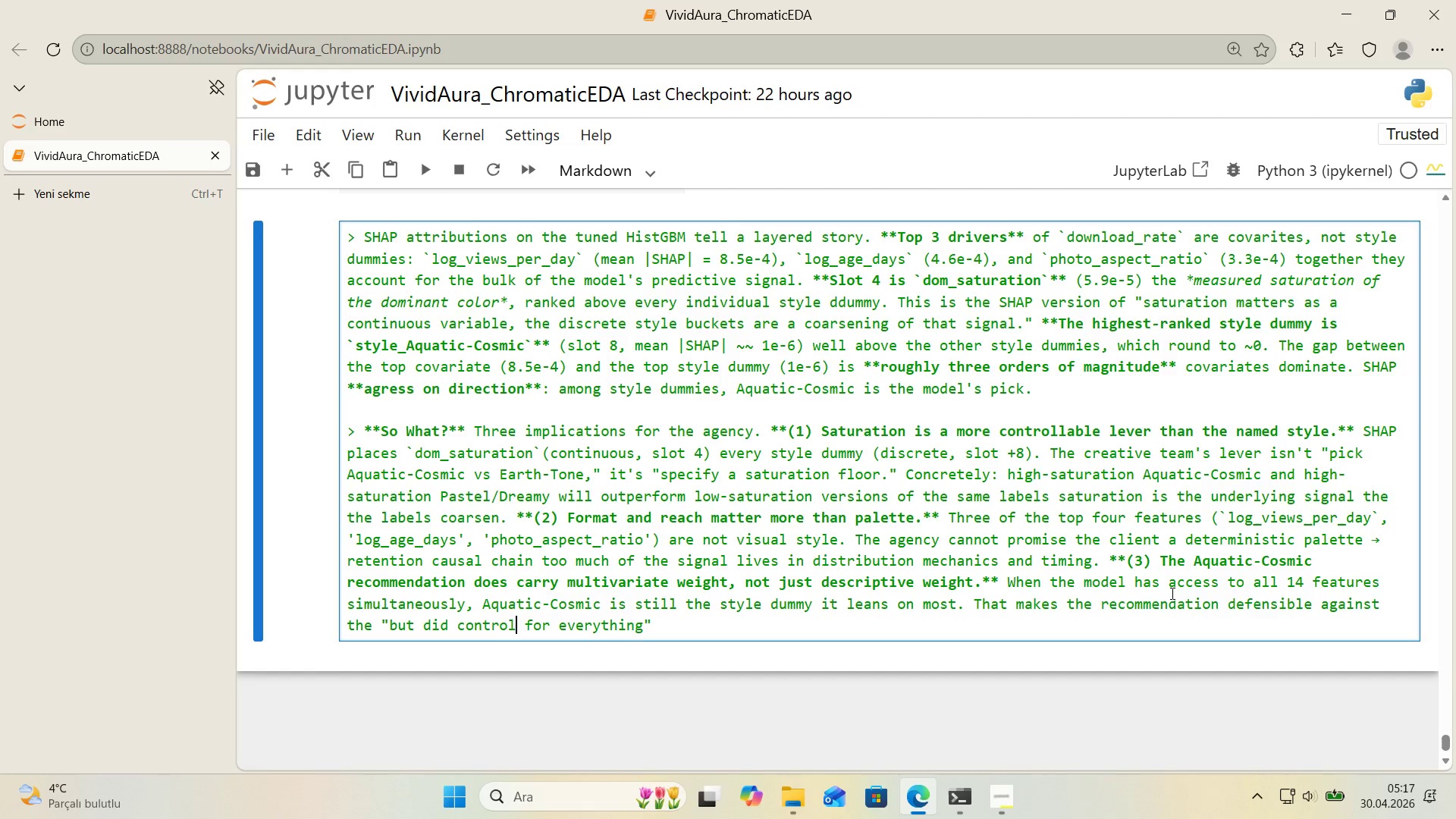 
key(ArrowLeft)
 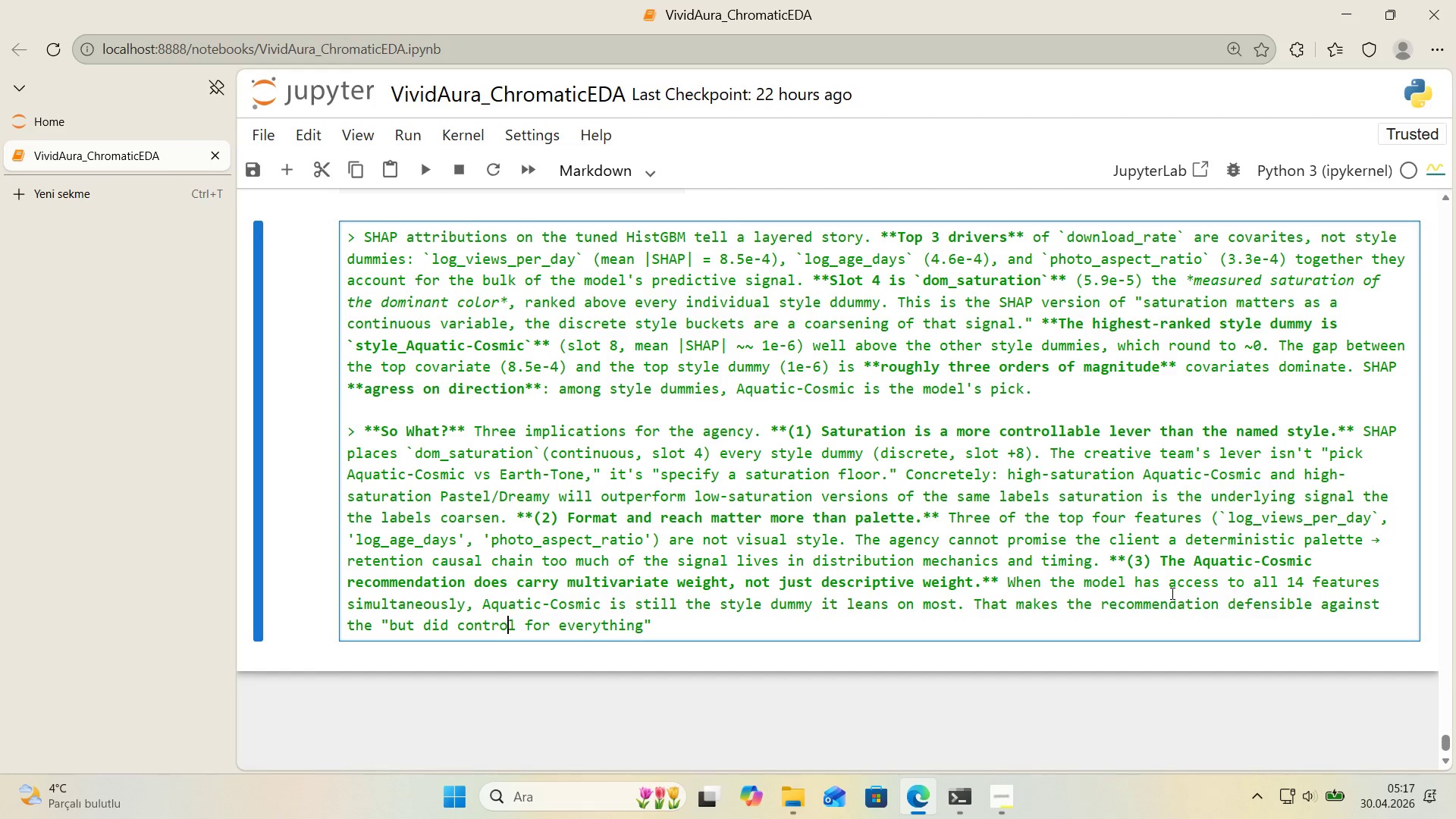 
key(ArrowLeft)
 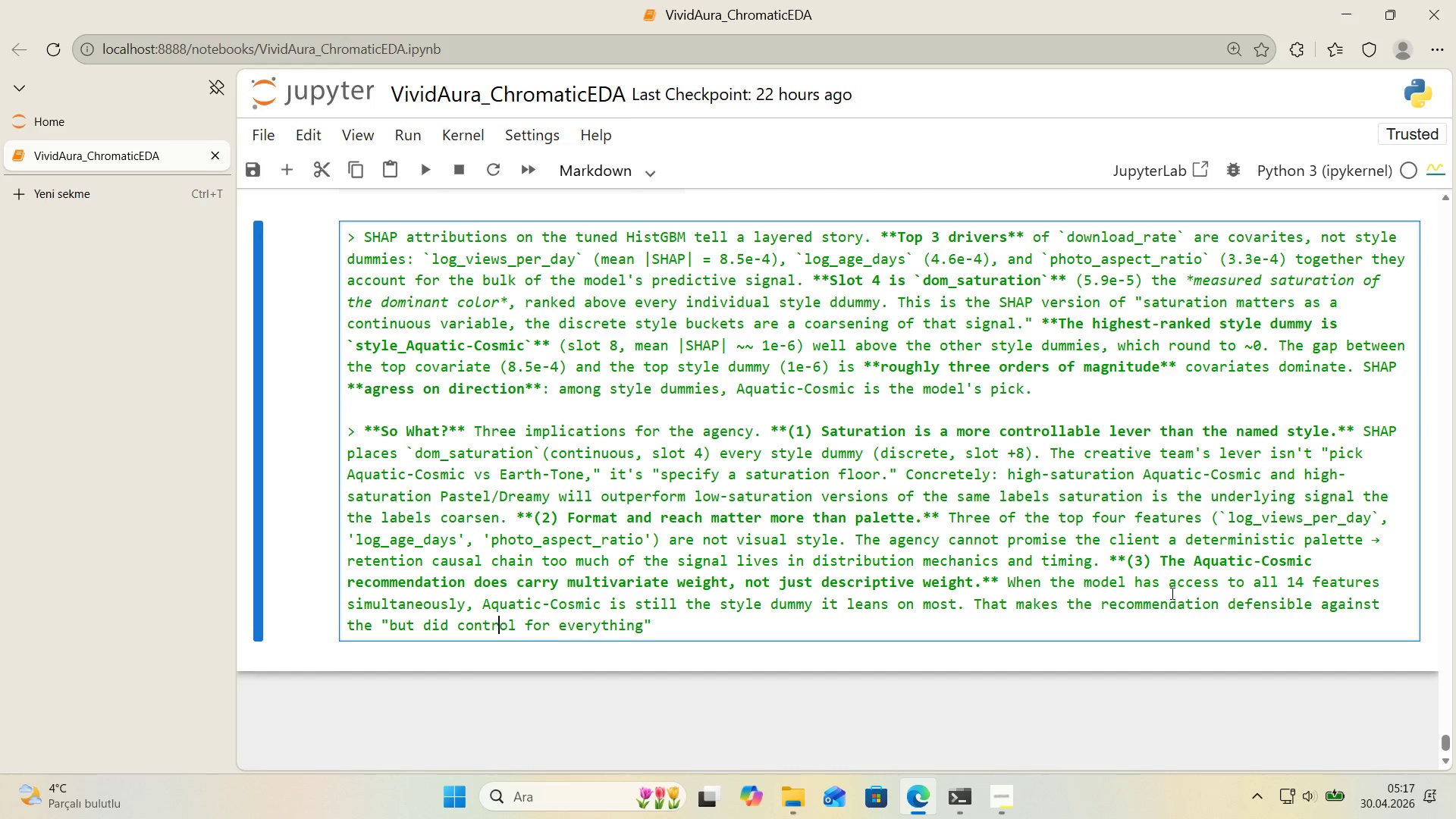 
key(ArrowLeft)
 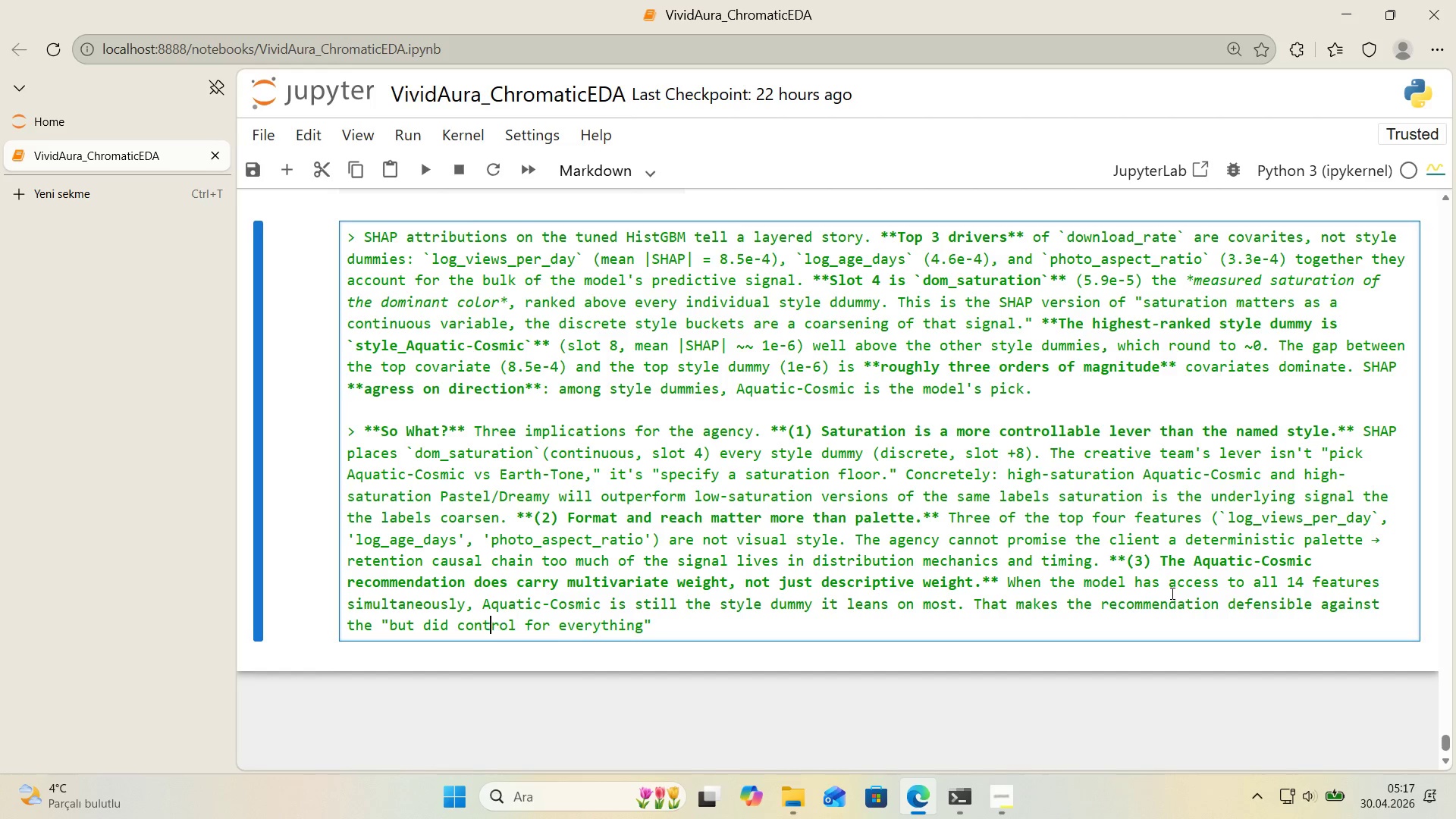 
key(ArrowLeft)
 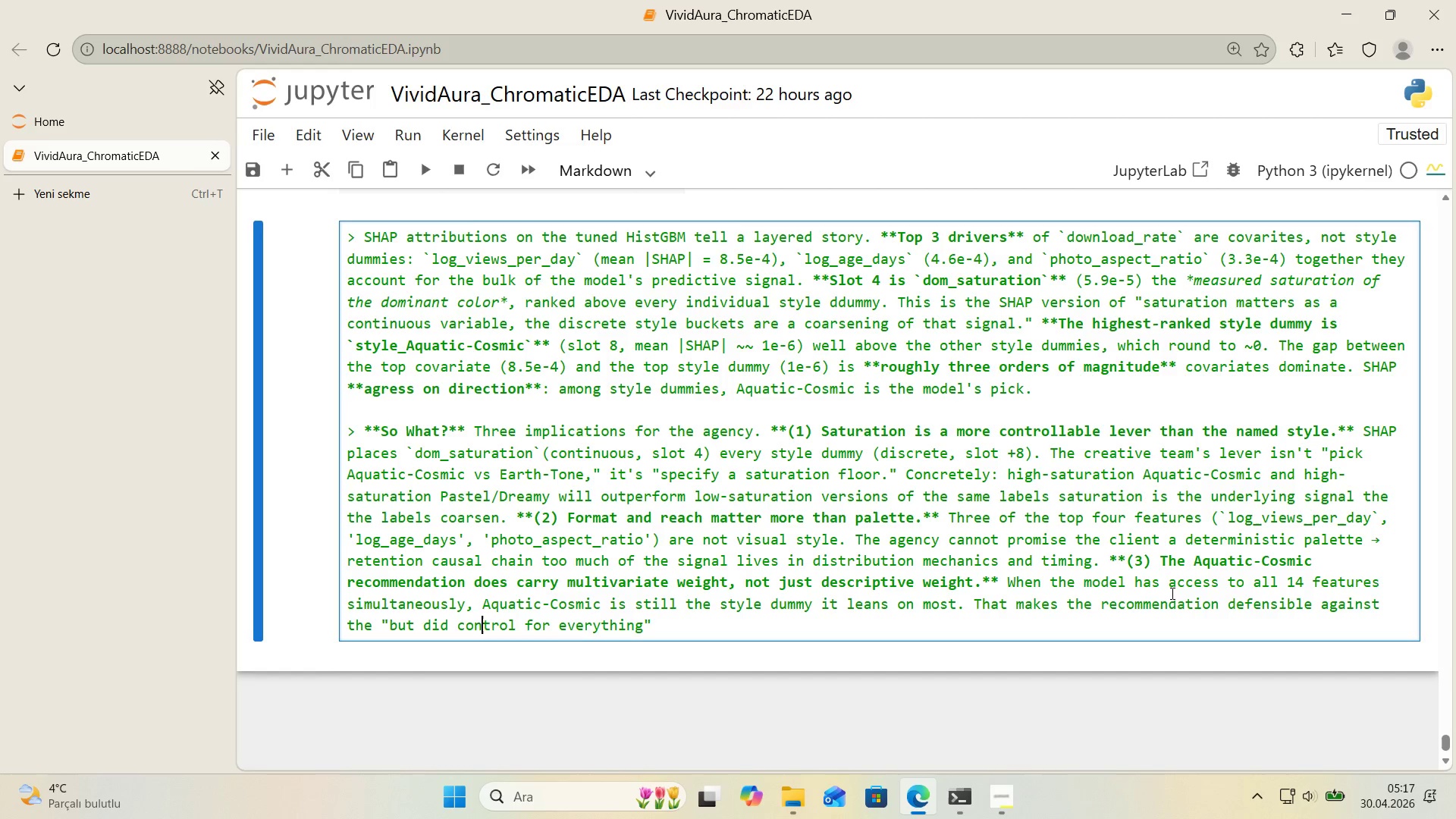 
key(ArrowLeft)
 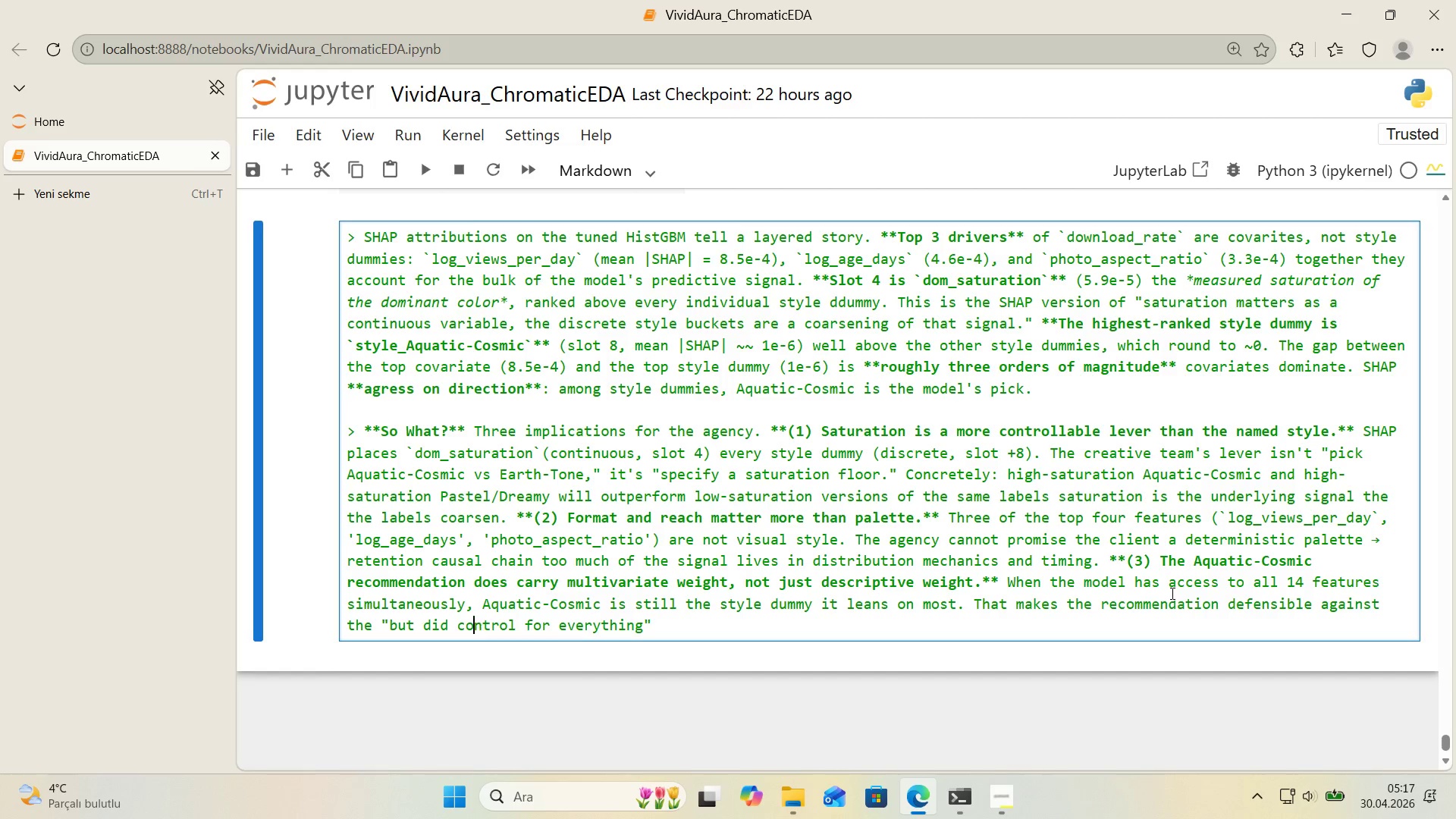 
key(ArrowLeft)
 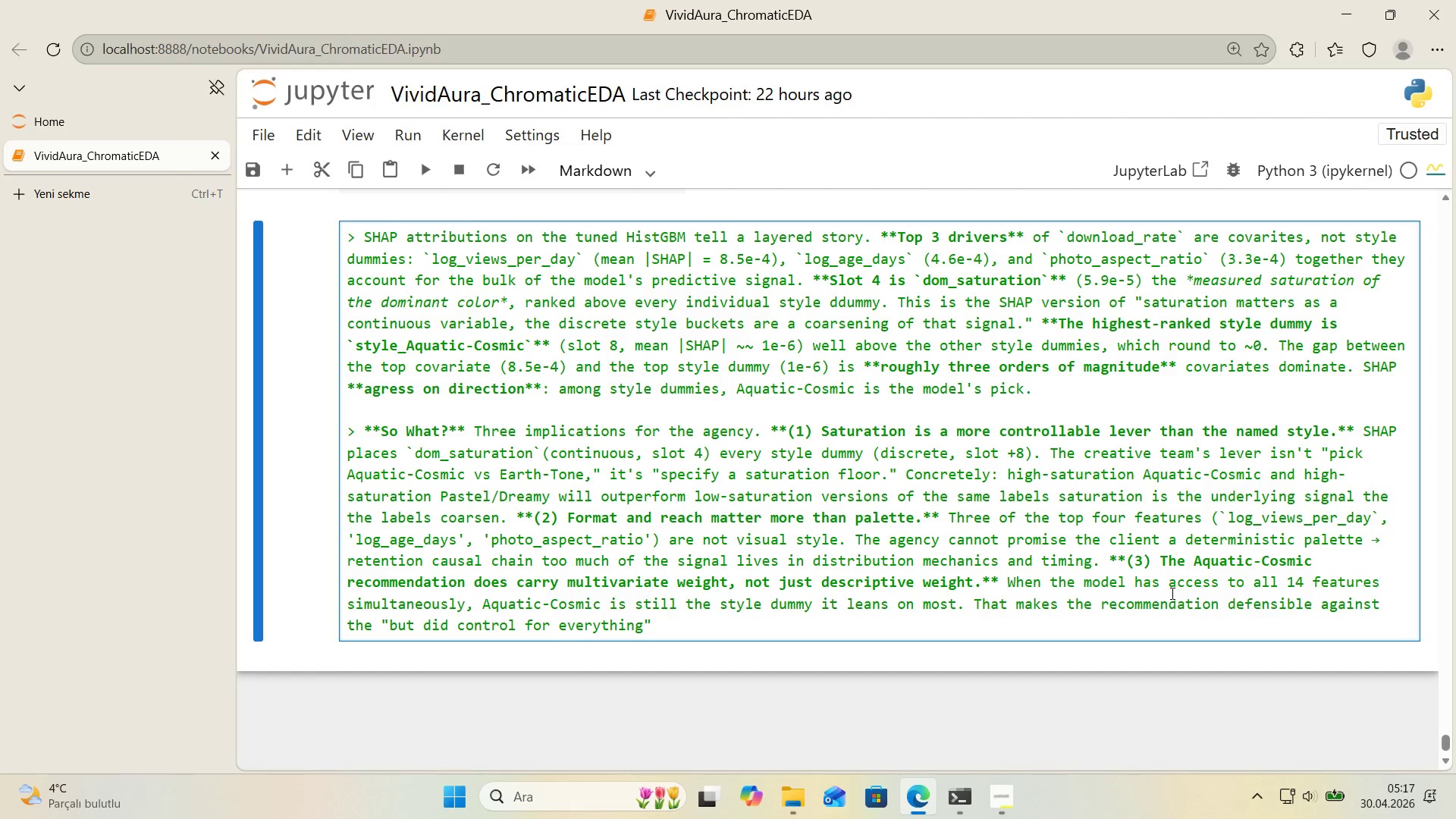 
key(ArrowLeft)
 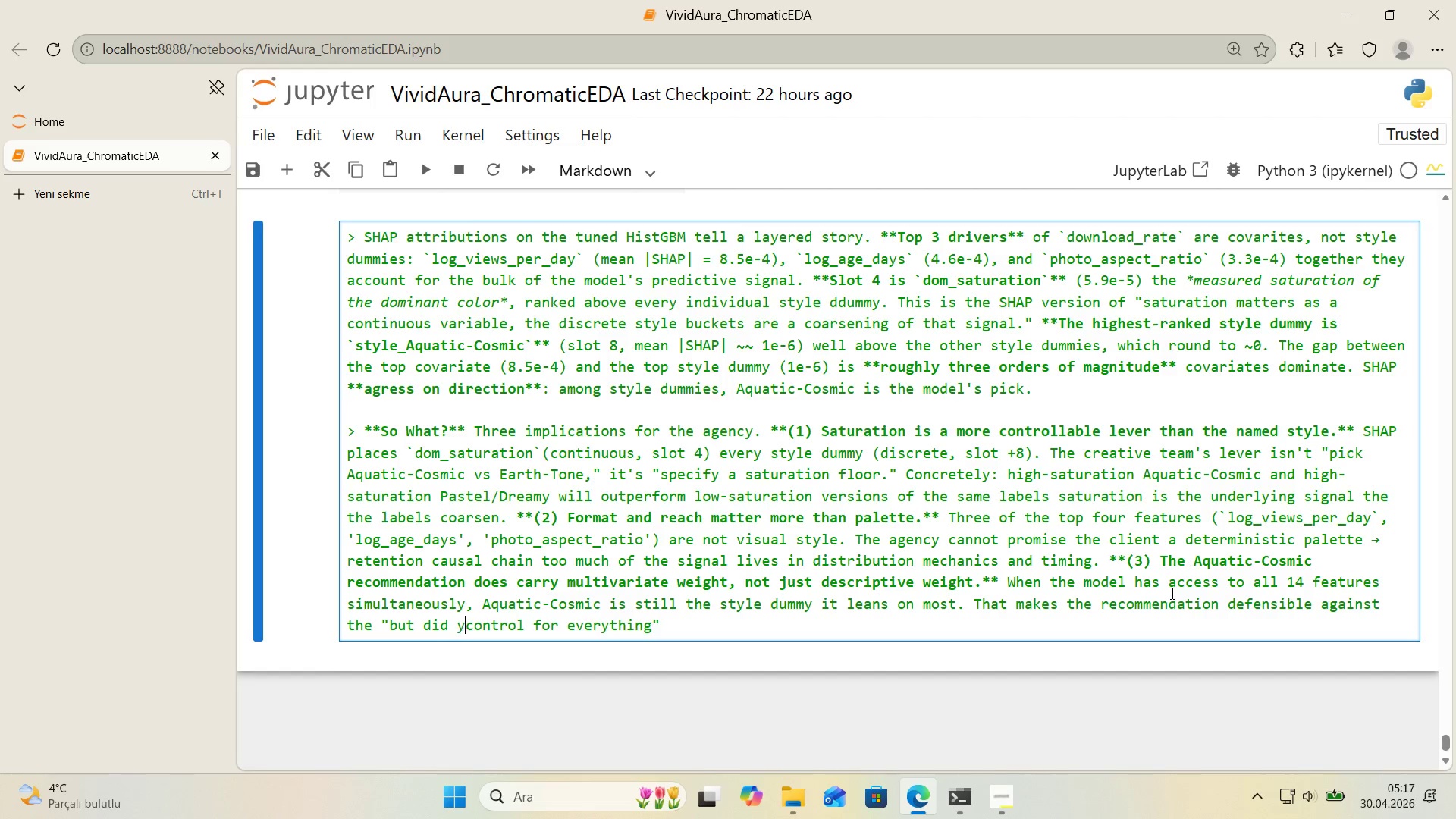 
type(you )
 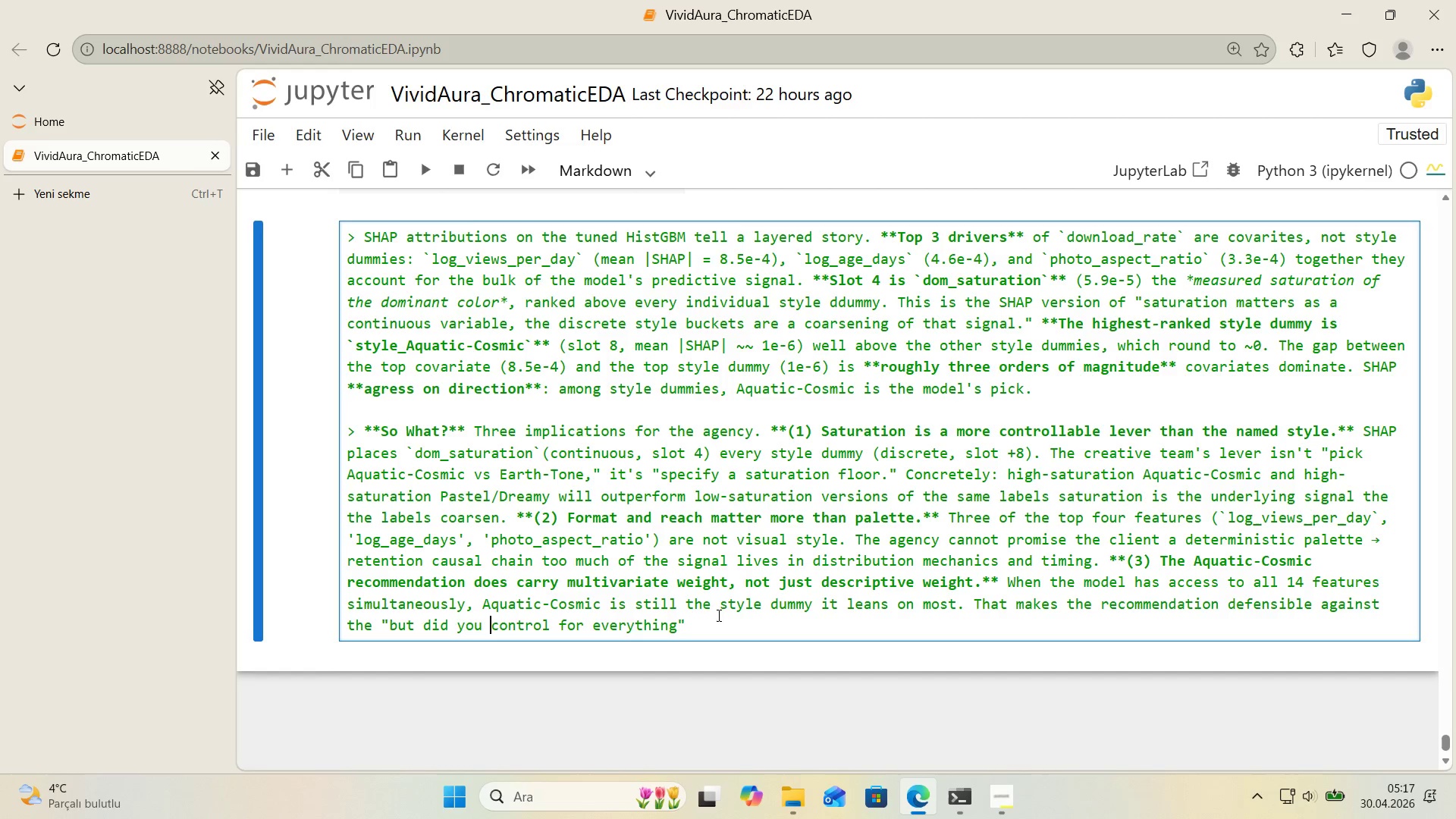 
left_click([681, 631])
 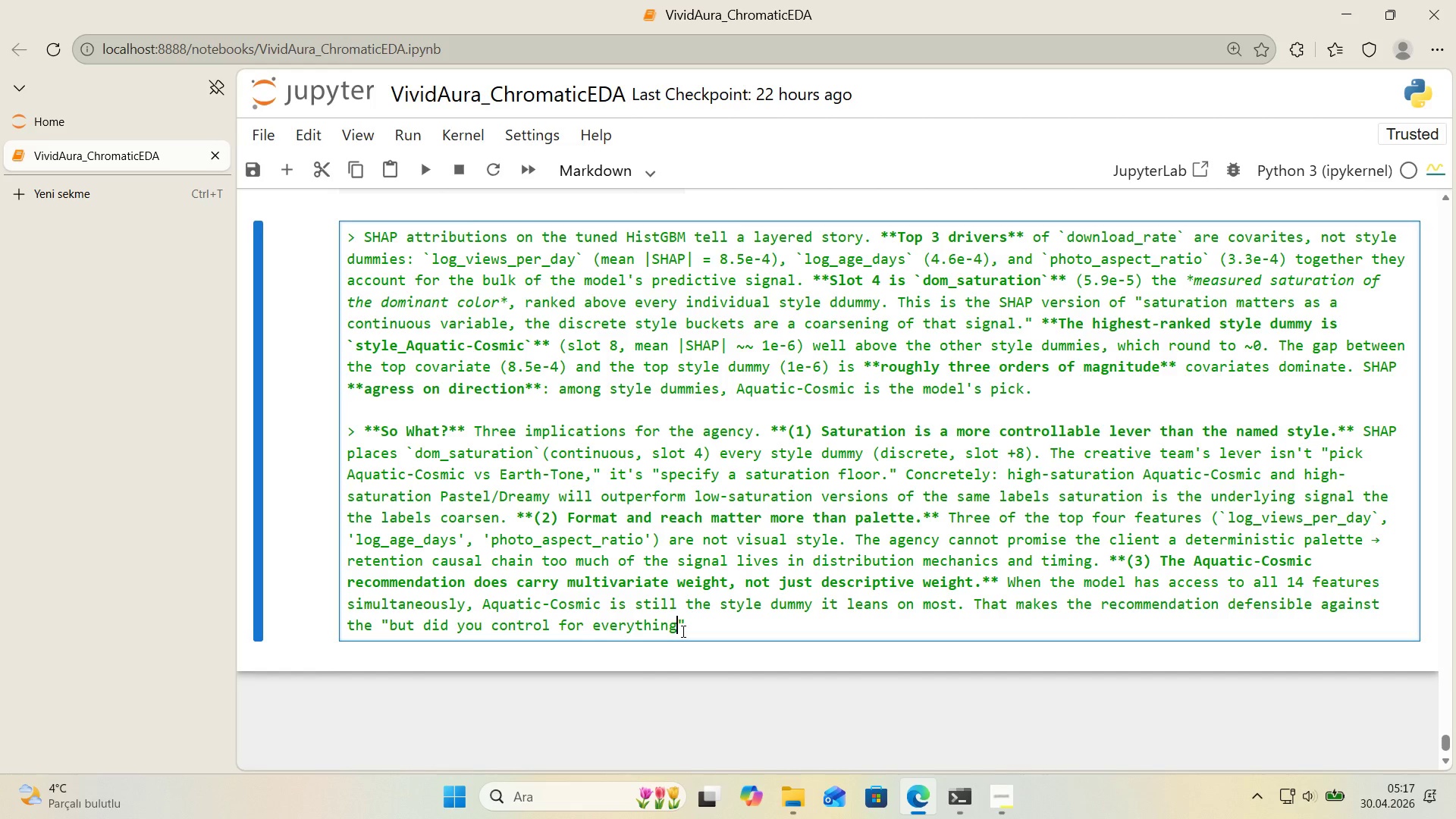 
key(Shift+ShiftRight)
 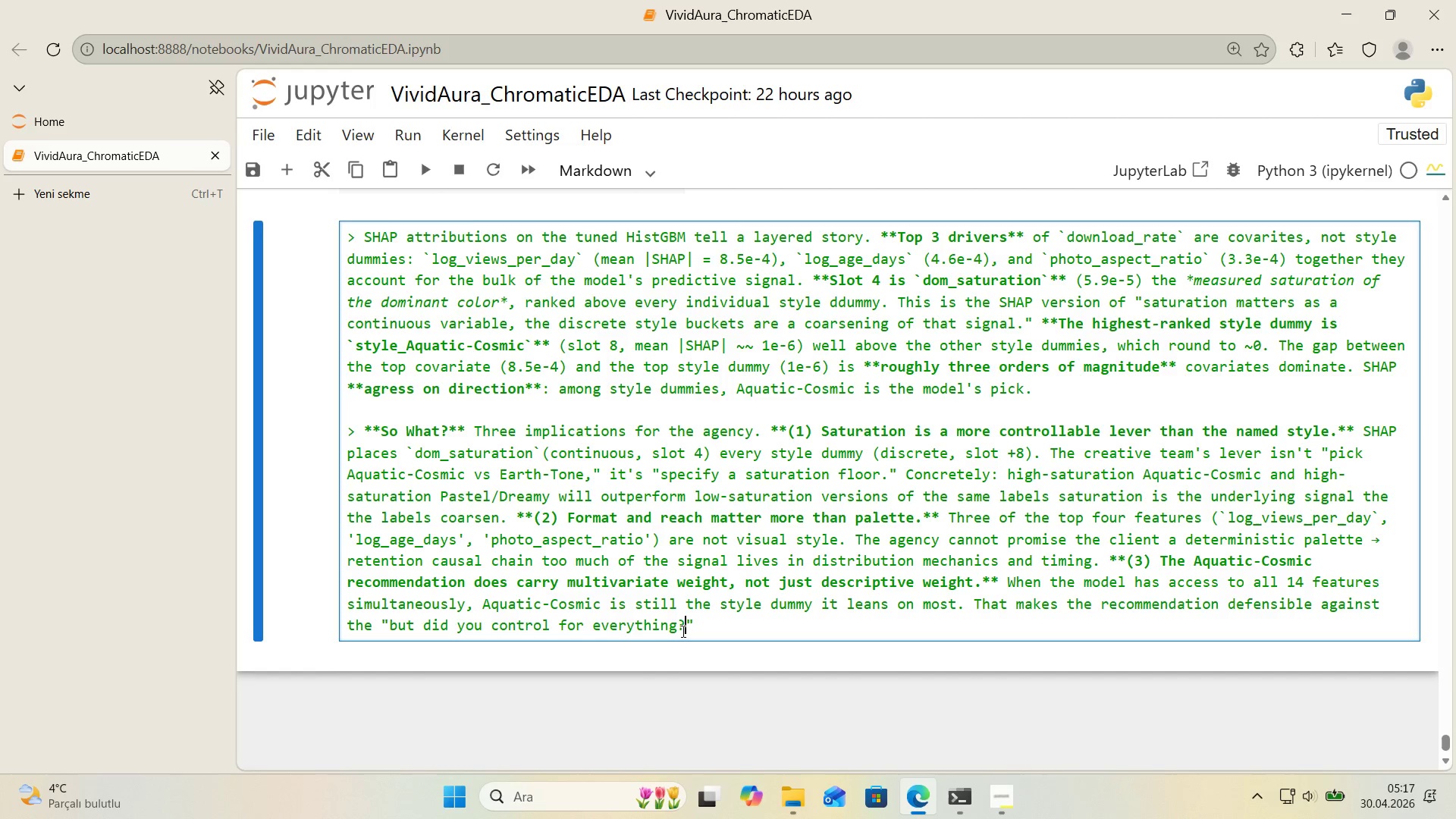 
key(Shift+IntlYen)
 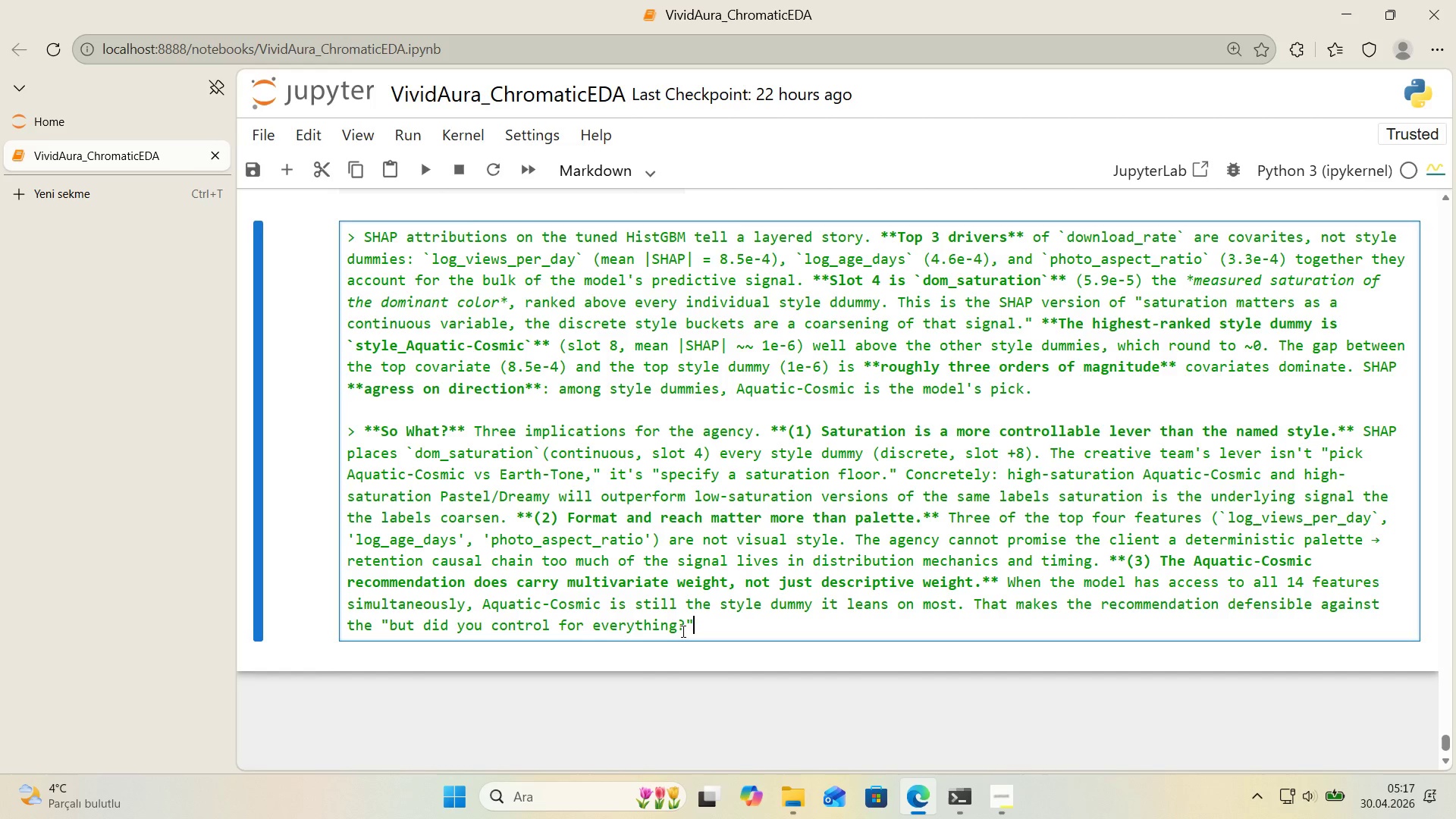 
key(ArrowRight)
 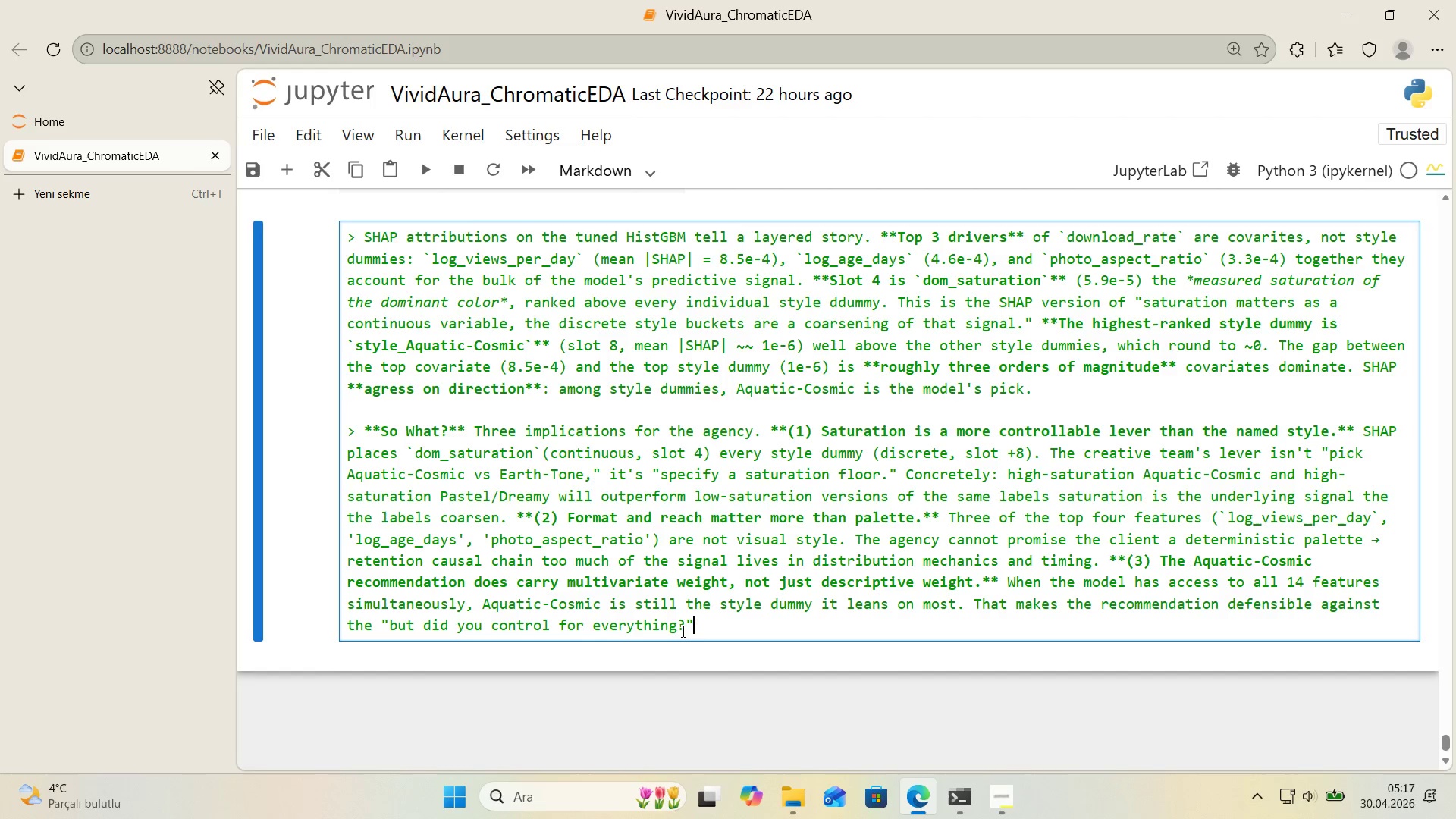 
type( quest'on yes, even w'th reach veloc'ty,a)
key(Backspace)
type( age,a sp)
key(Backspace)
key(Backspace)
key(Backspace)
key(Backspace)
type( aspect,)
key(Backspace)
type( rat'o, saturat'on, and l'ghtness 'n the model, Au)
key(Backspace)
type(qi)
key(Backspace)
type(uat'c Cos)
key(Backspace)
key(Backspace)
key(Backspace)
key(Backspace)
type(-Cosm'c 's the style w'th theh)
key(Backspace)
type( h'ghest res'dual contr'buton.)
 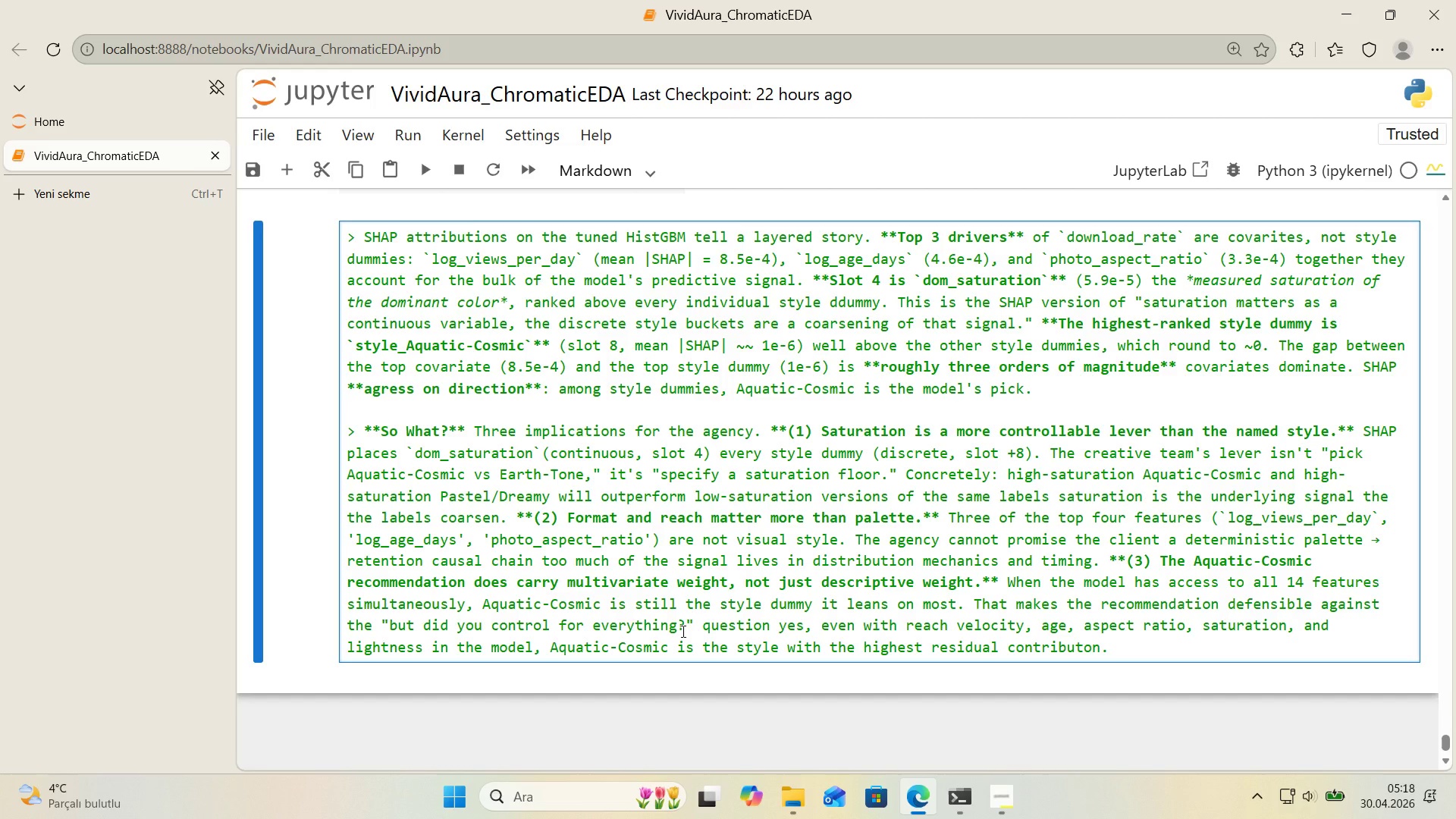 
hold_key(key=ShiftLeft, duration=0.38)
 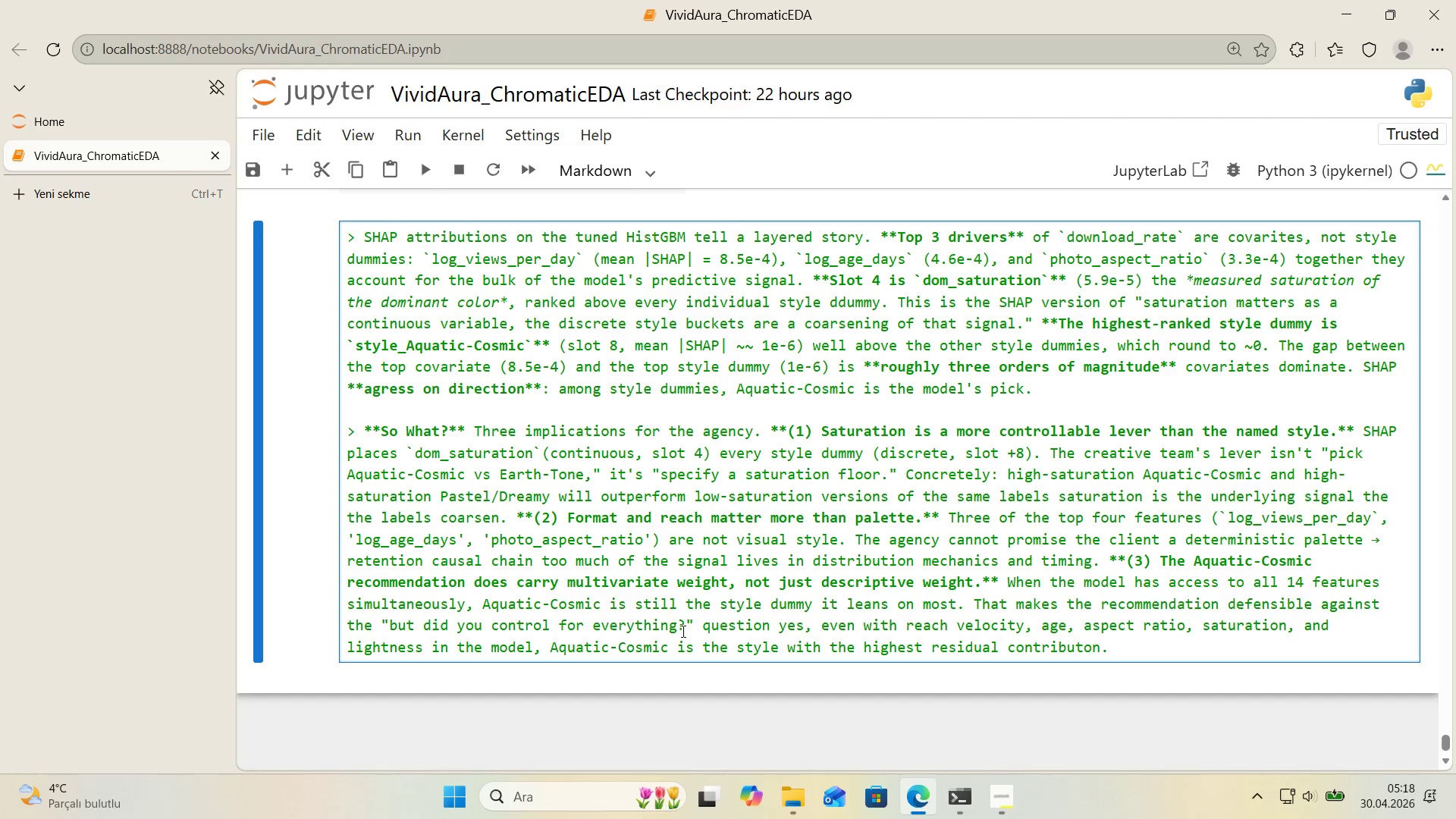 
key(ArrowLeft)
 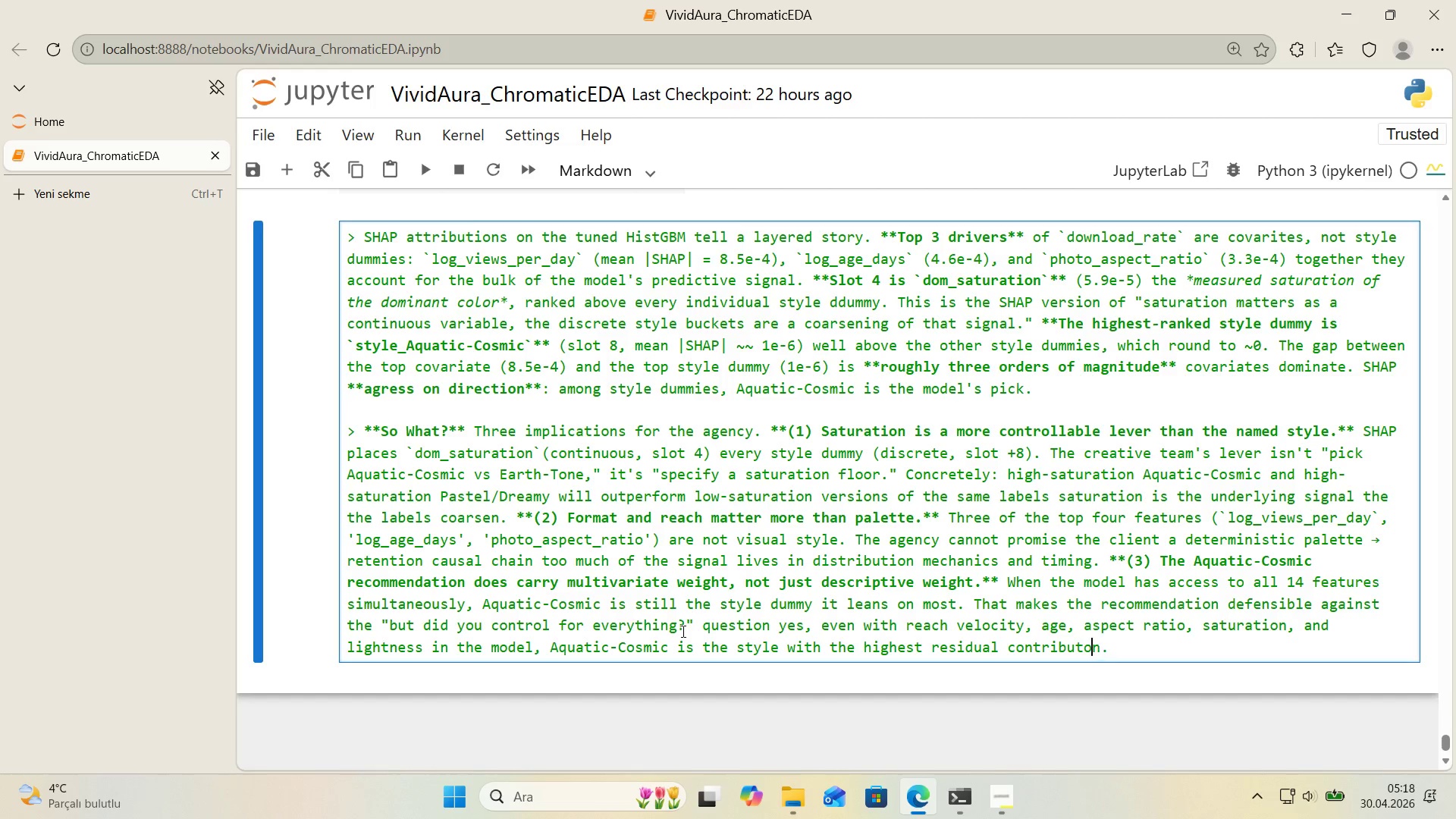 
key(ArrowLeft)
 